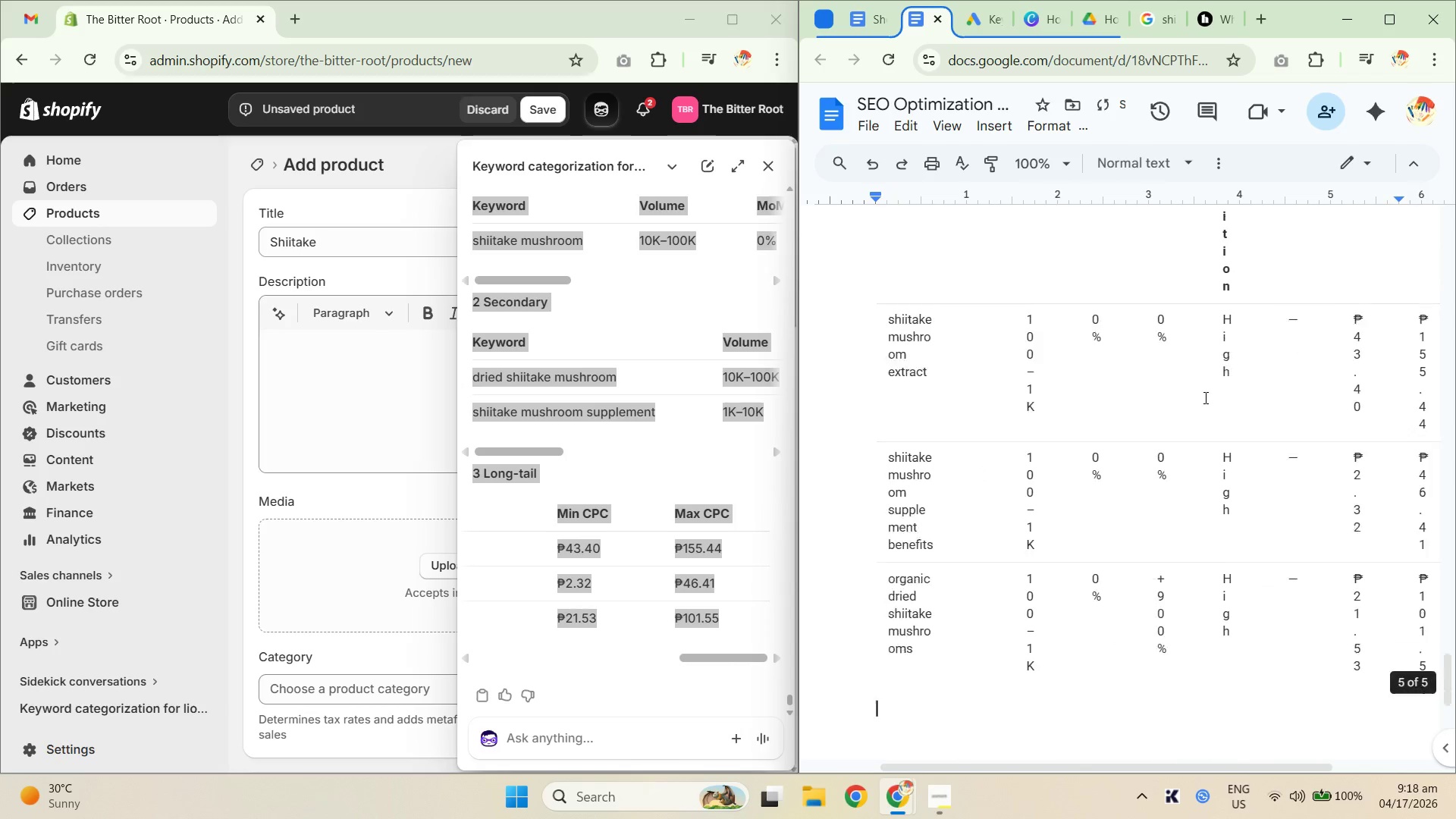 
key(Control+Z)
 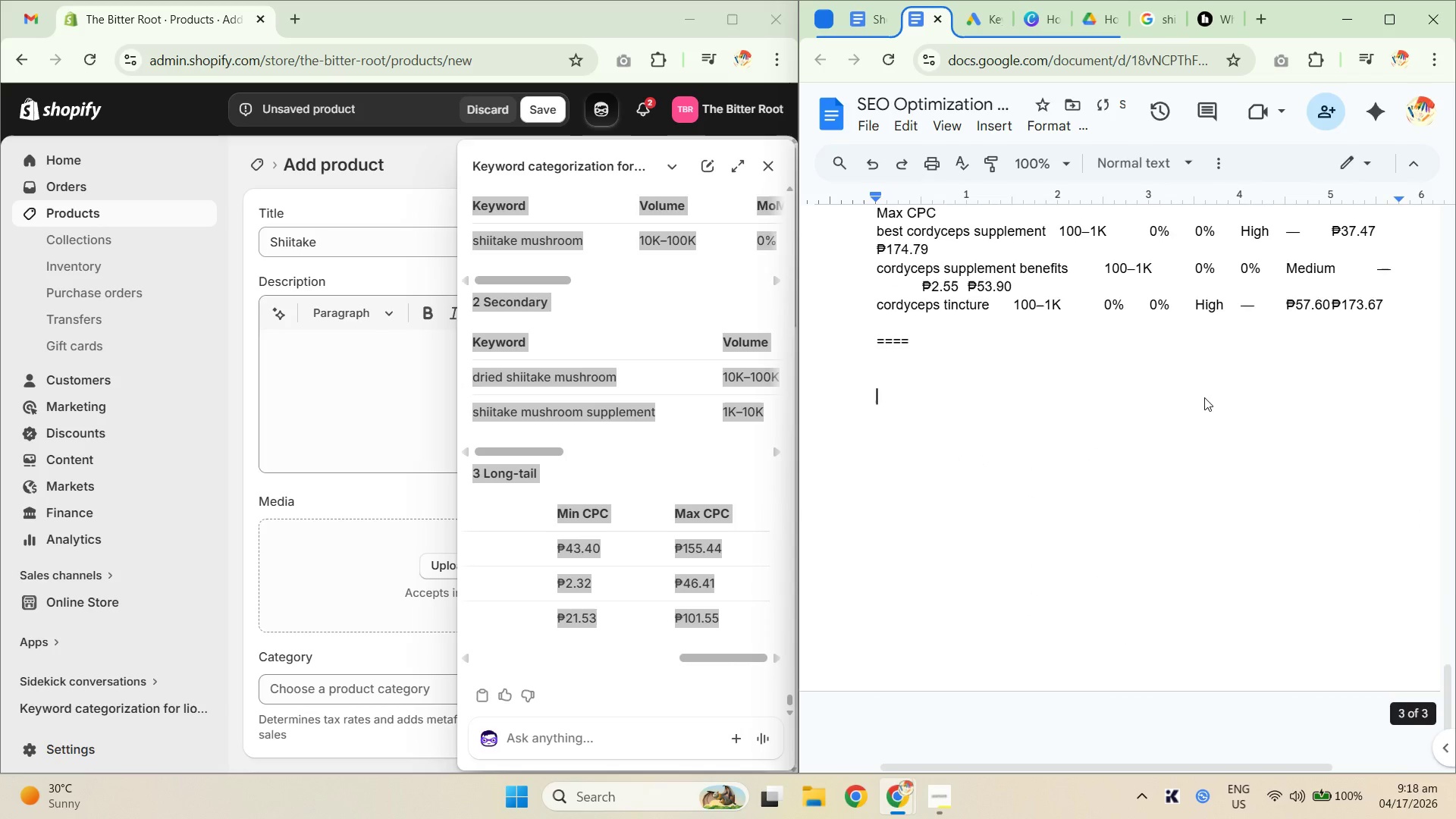 
key(Control+Shift+ShiftLeft)
 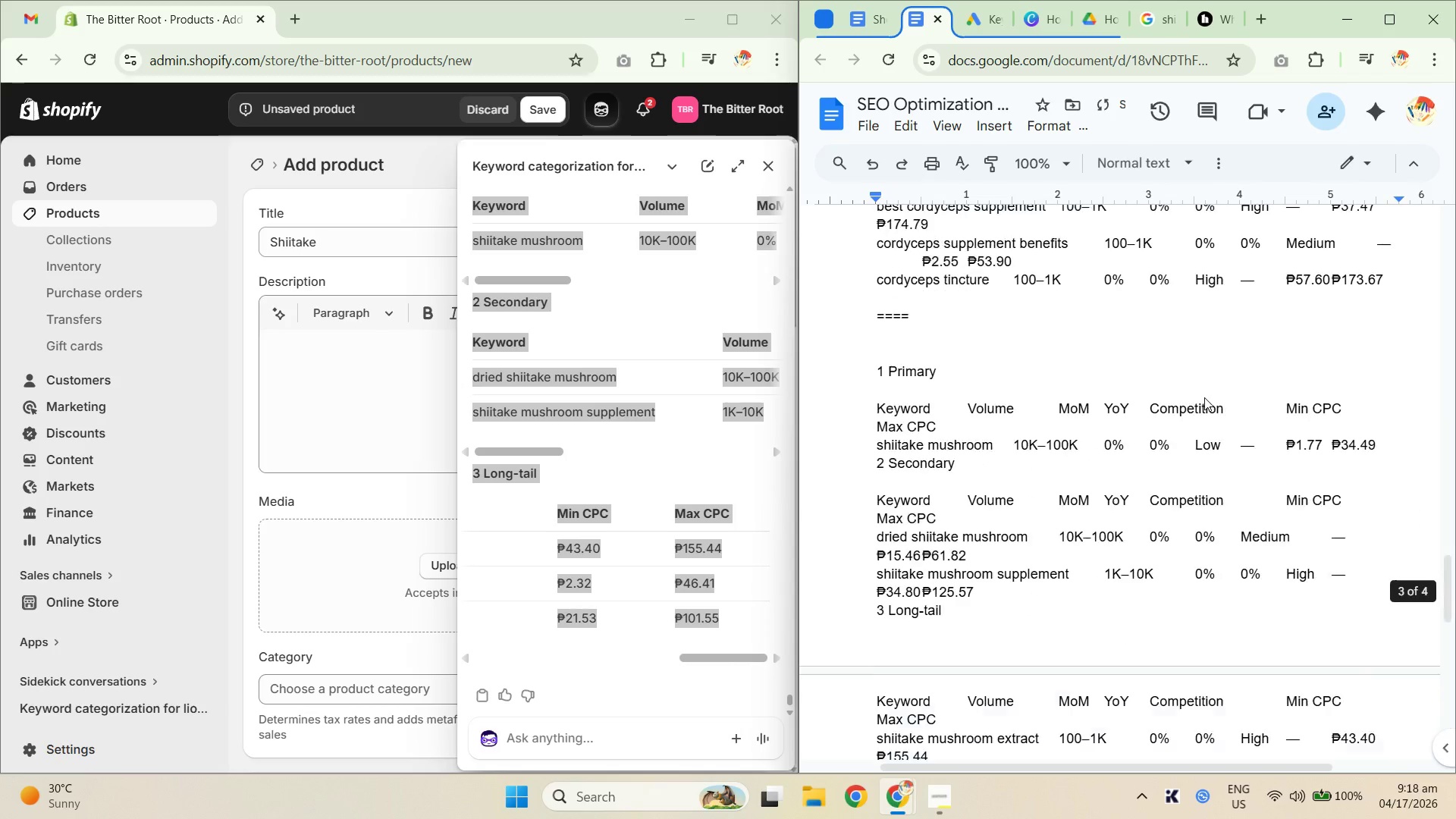 
key(Control+Shift+V)
 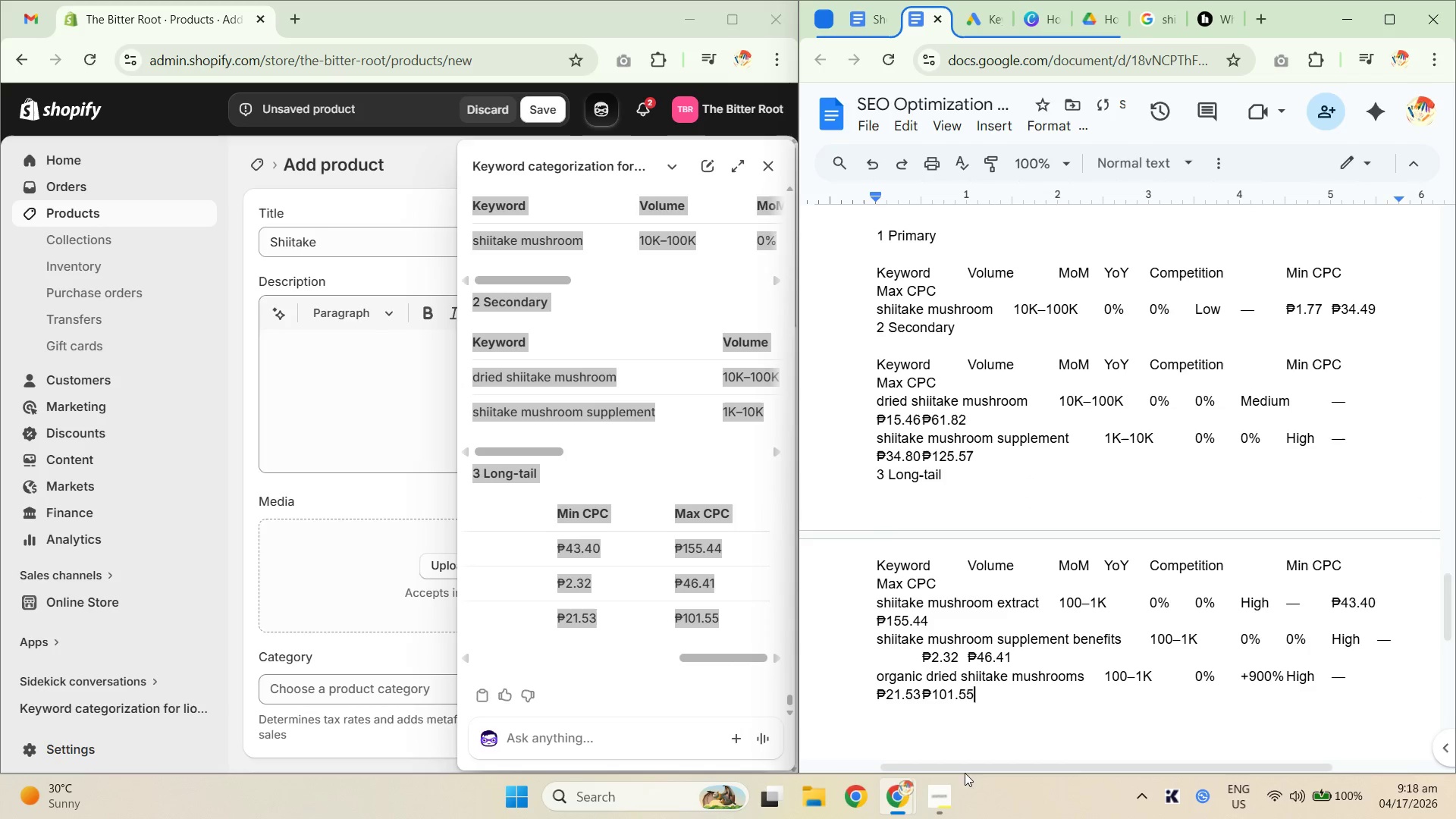 
left_click_drag(start_coordinate=[1027, 711], to_coordinate=[871, 519])
 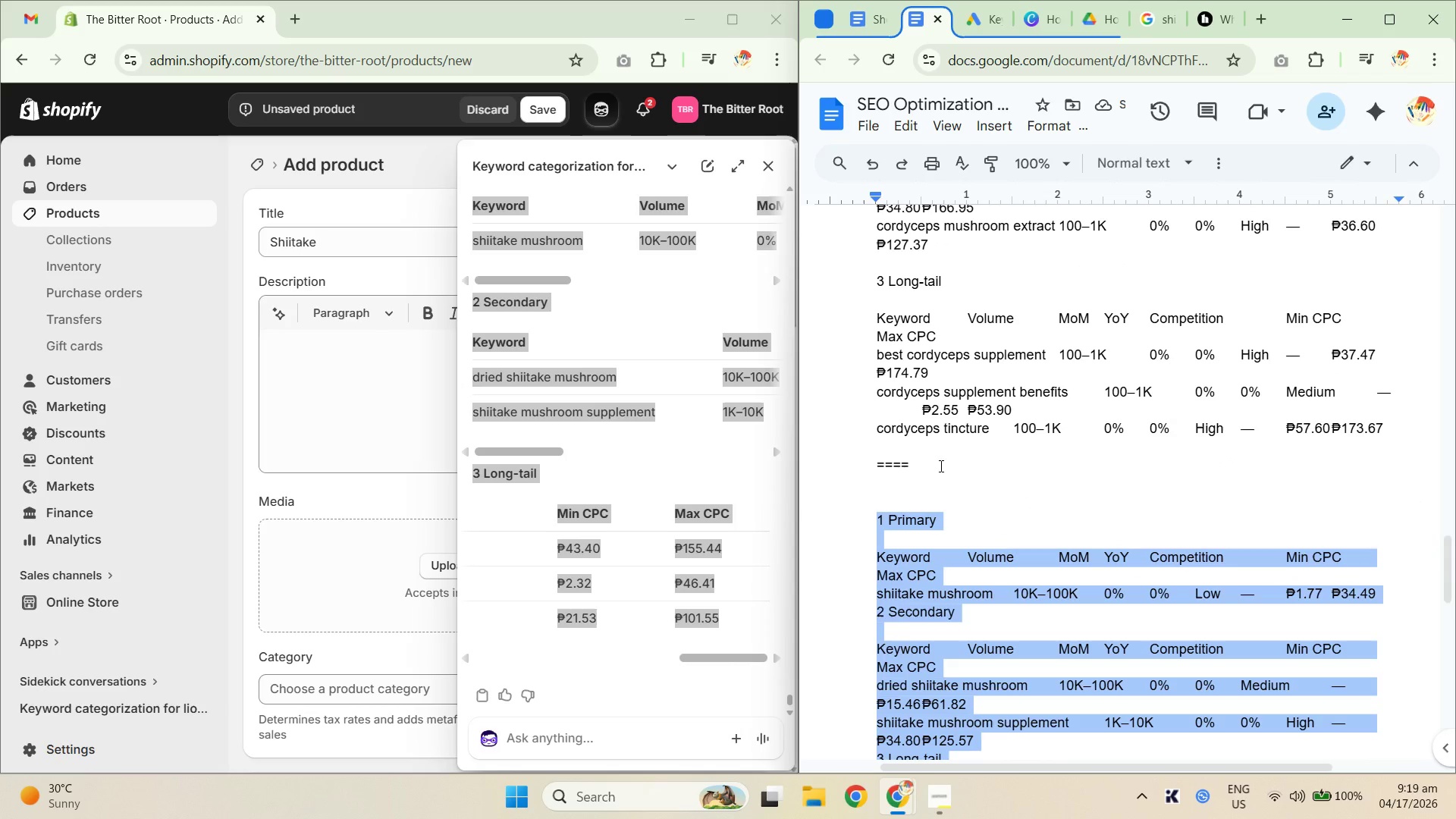 
scroll: coordinate [968, 544], scroll_direction: up, amount: 3.0
 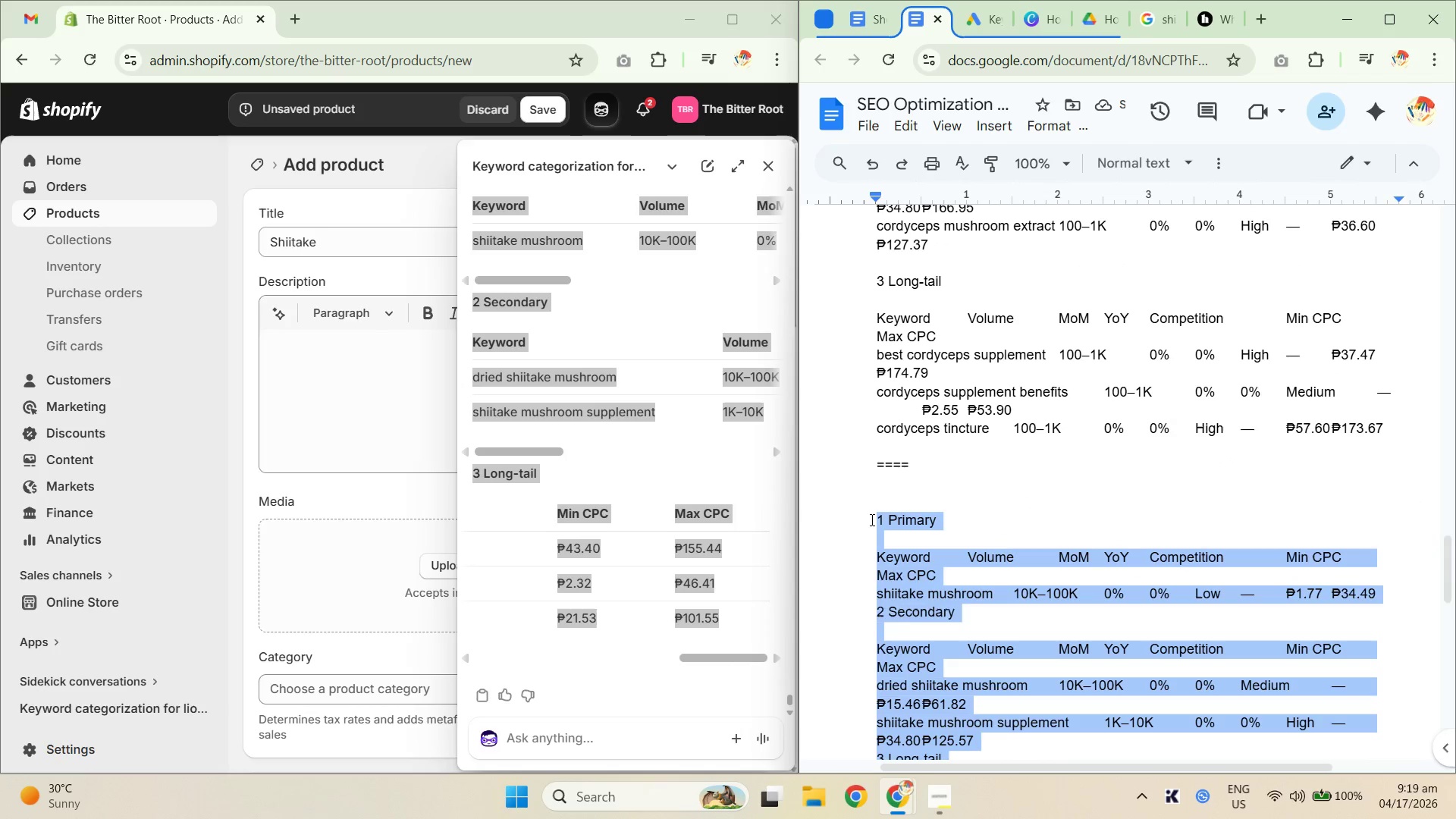 
key(Control+B)
 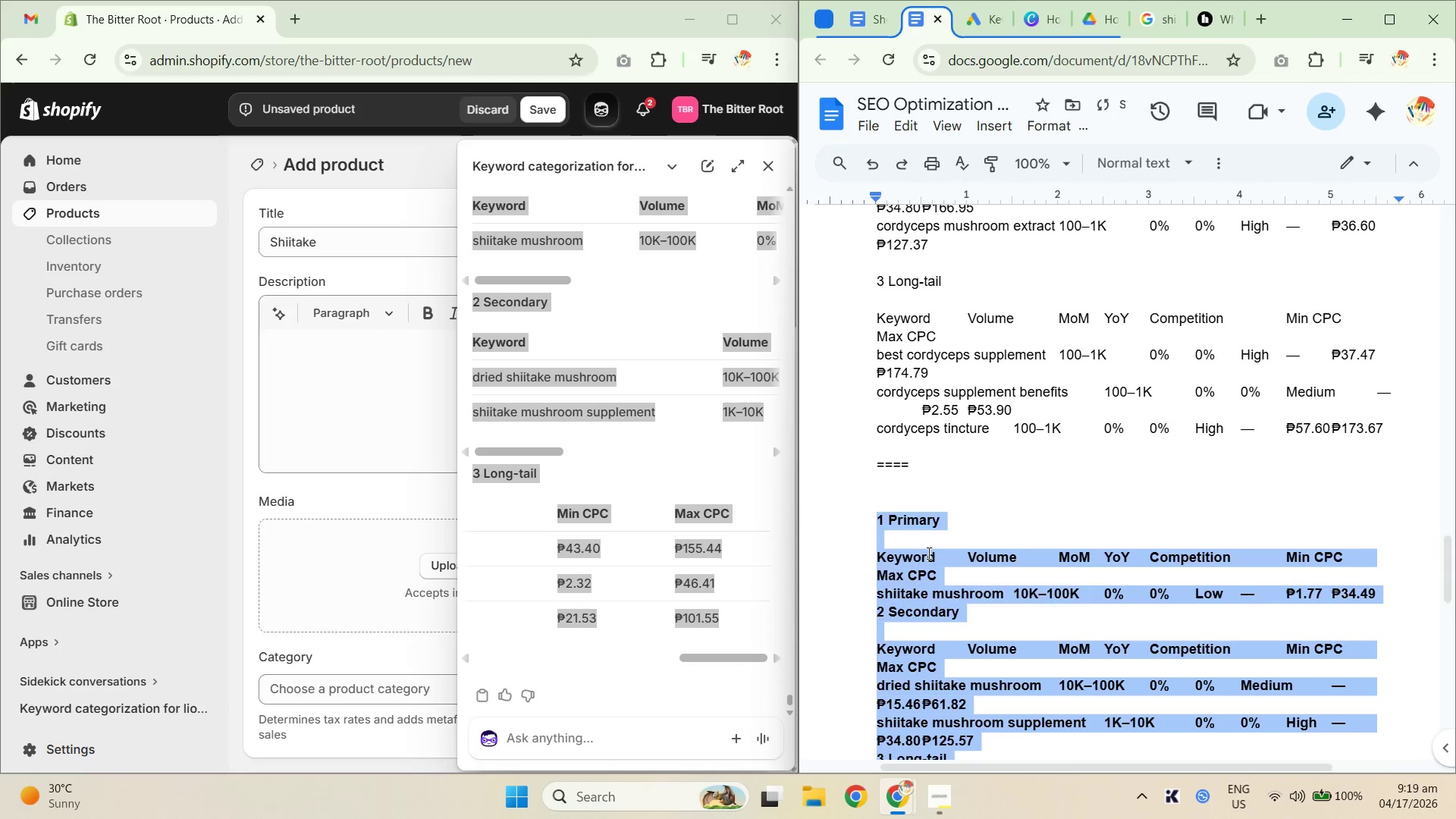 
key(Control+B)
 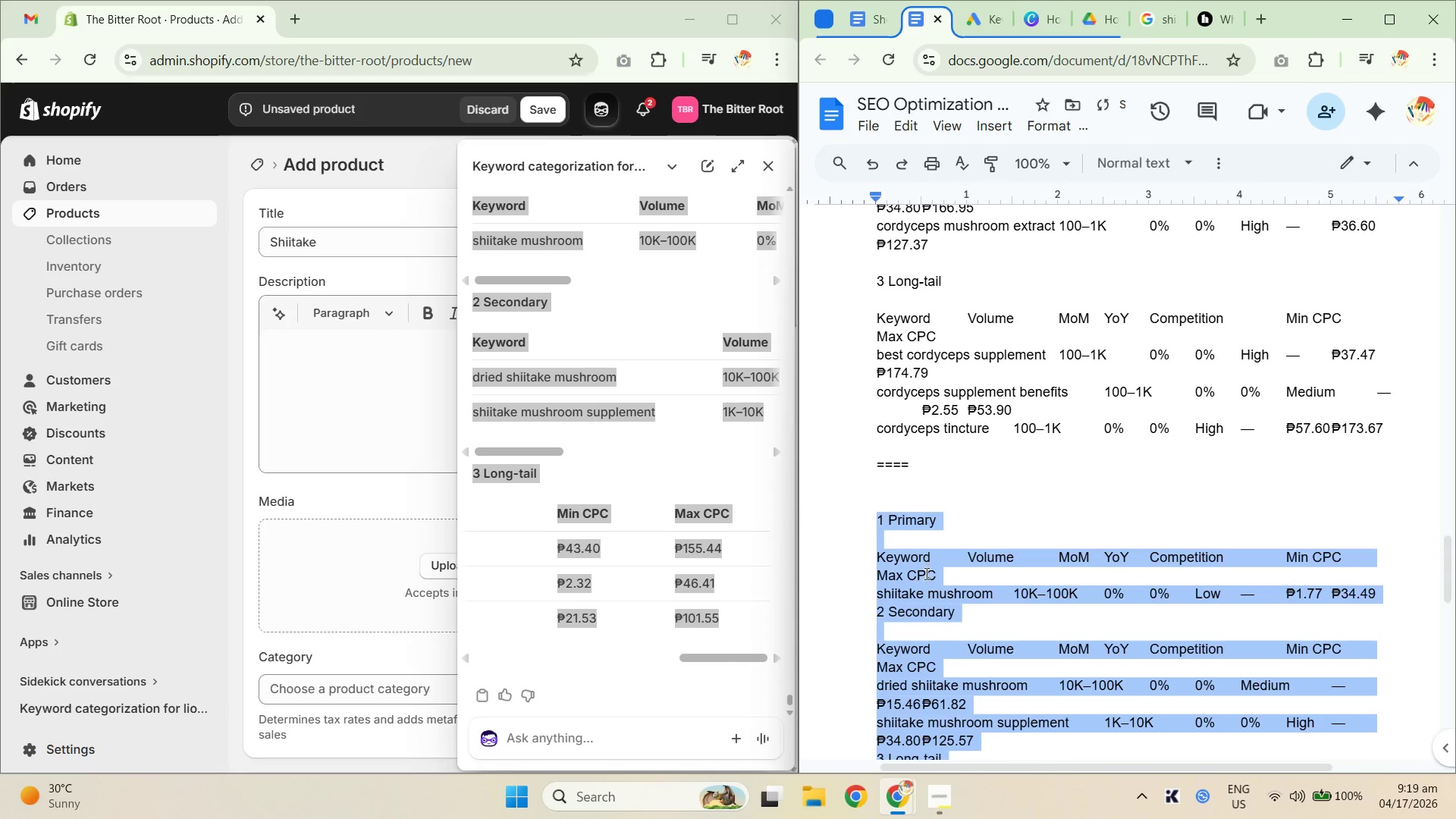 
scroll: coordinate [929, 573], scroll_direction: down, amount: 2.0
 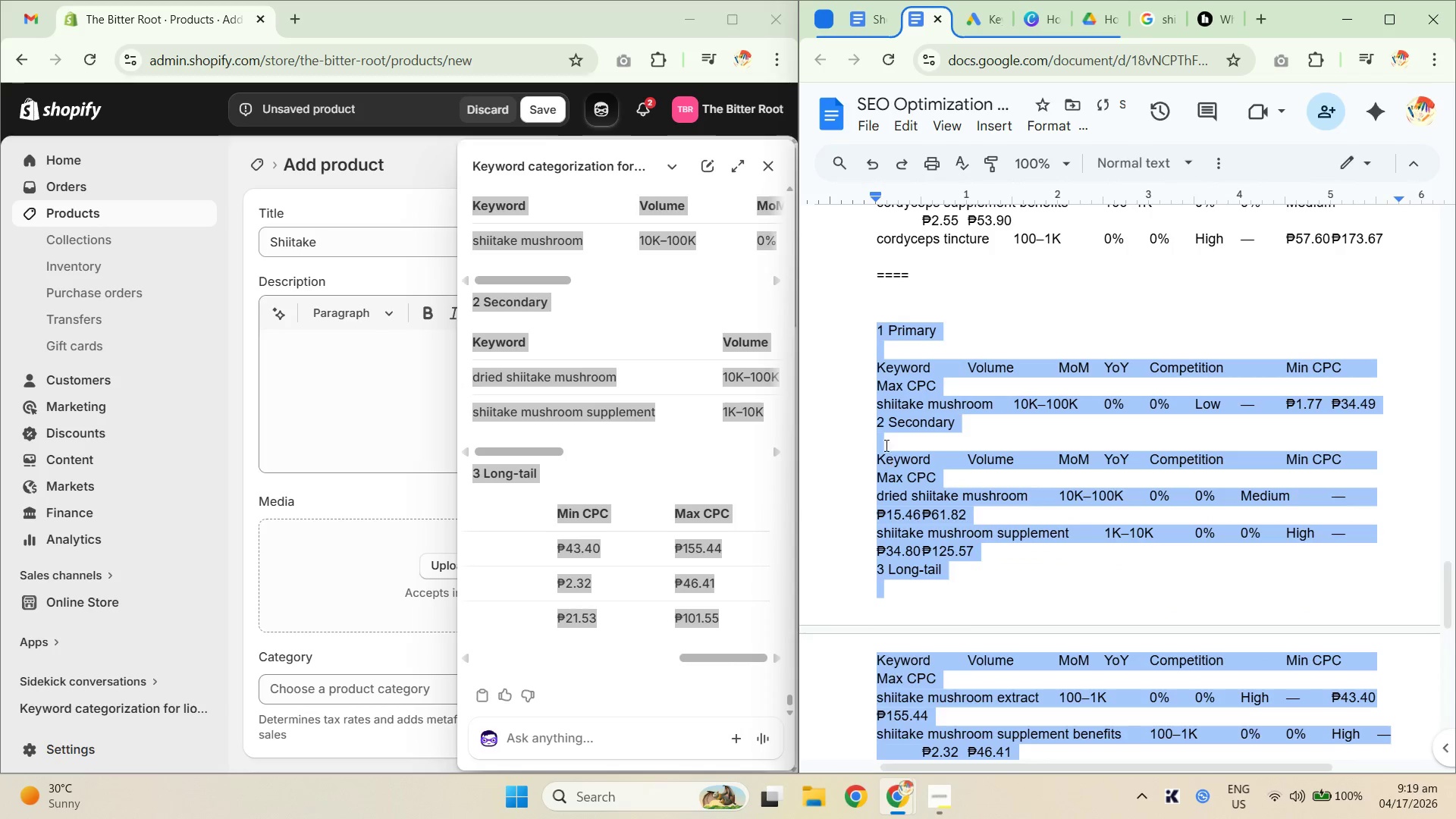 
left_click([879, 431])
 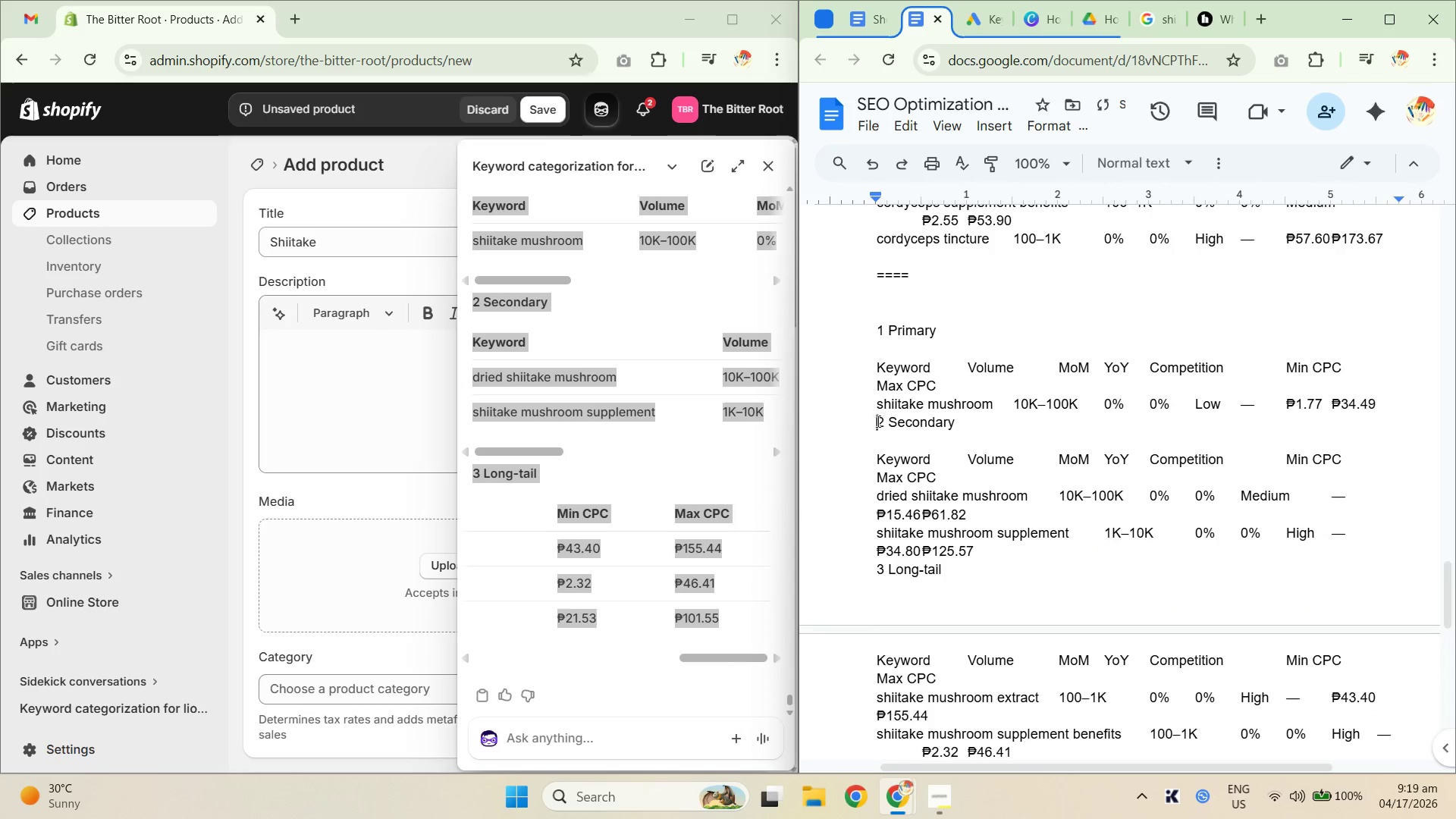 
key(Enter)
 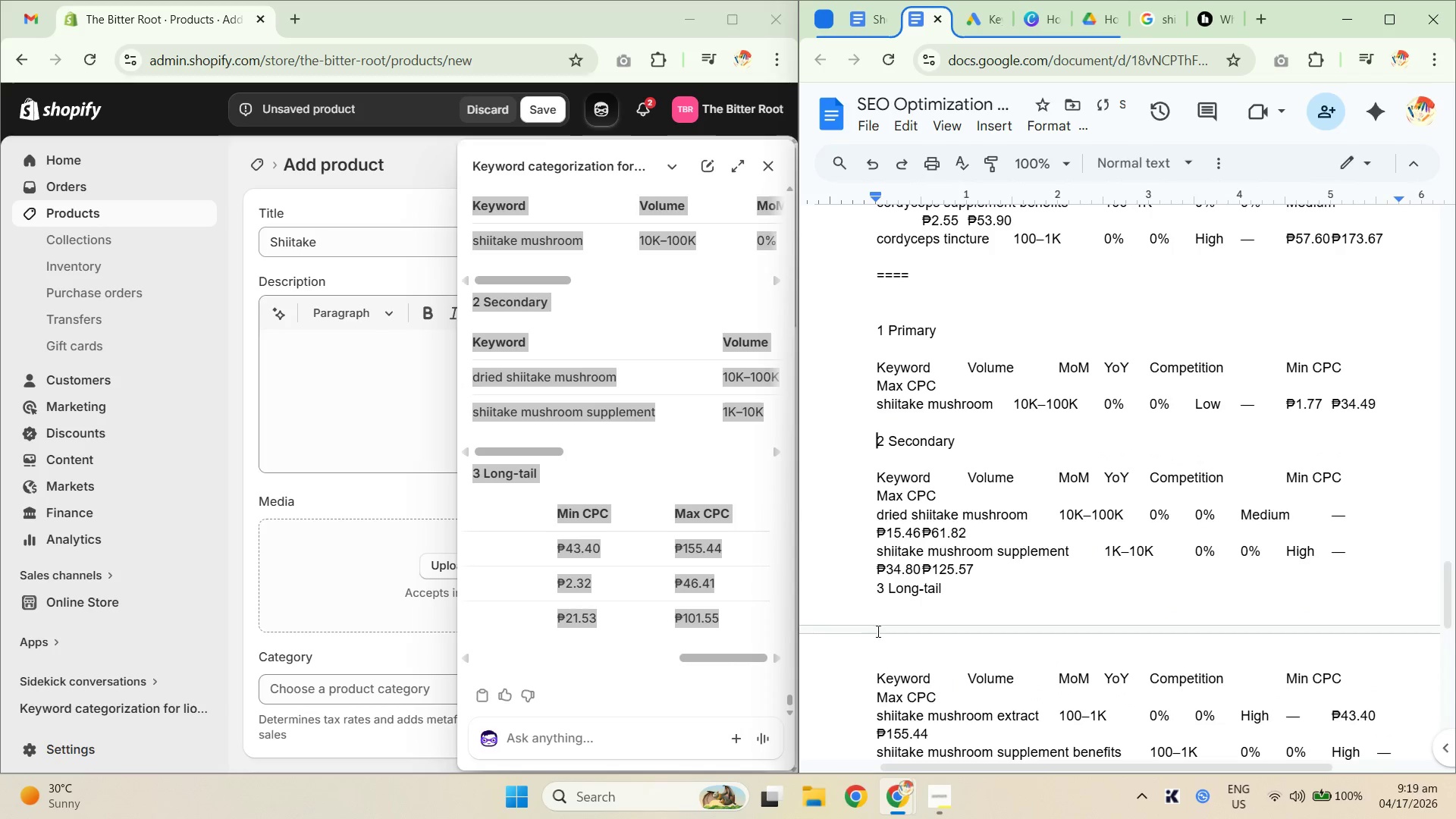 
scroll: coordinate [878, 641], scroll_direction: down, amount: 1.0
 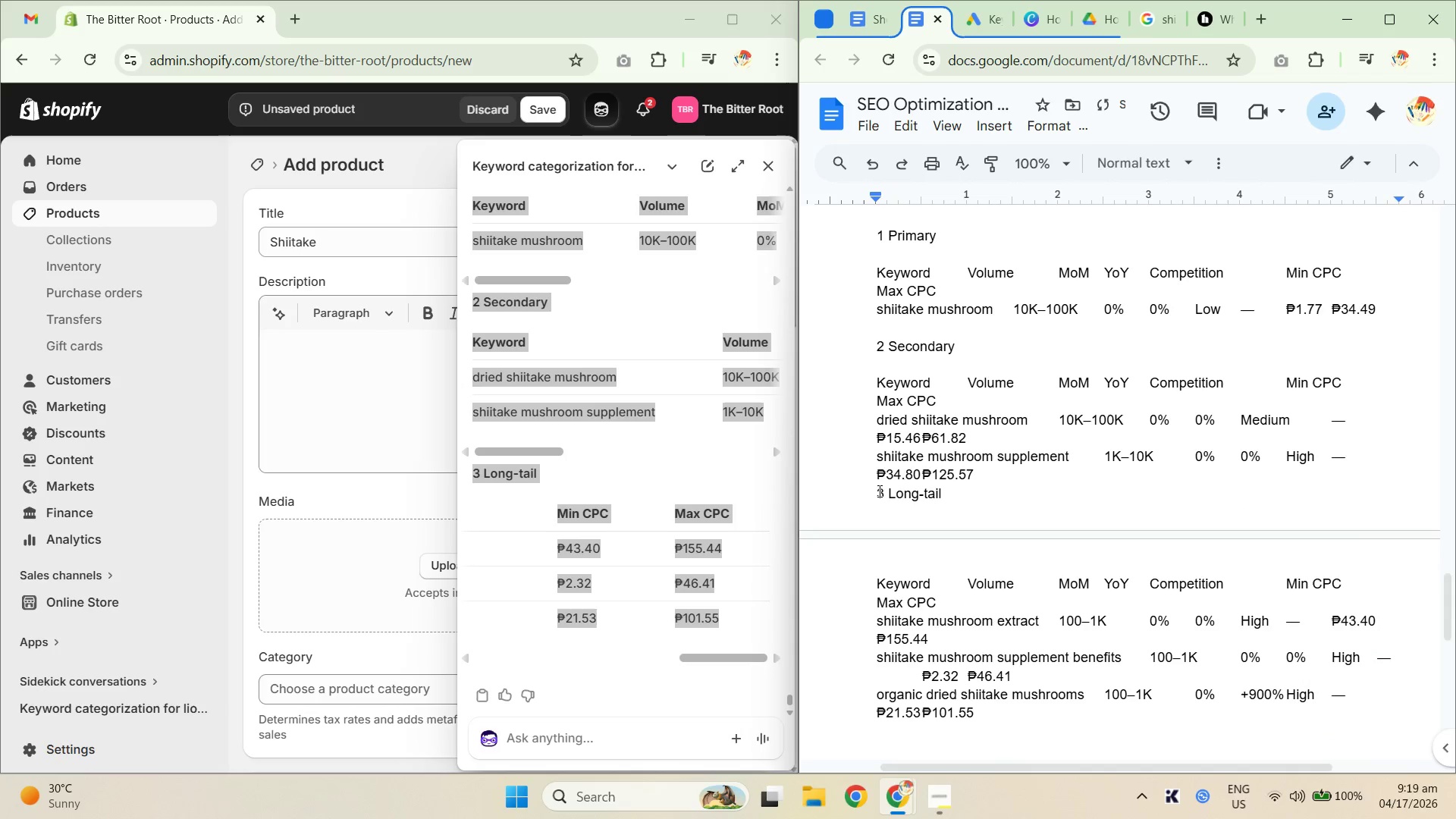 
left_click([878, 490])
 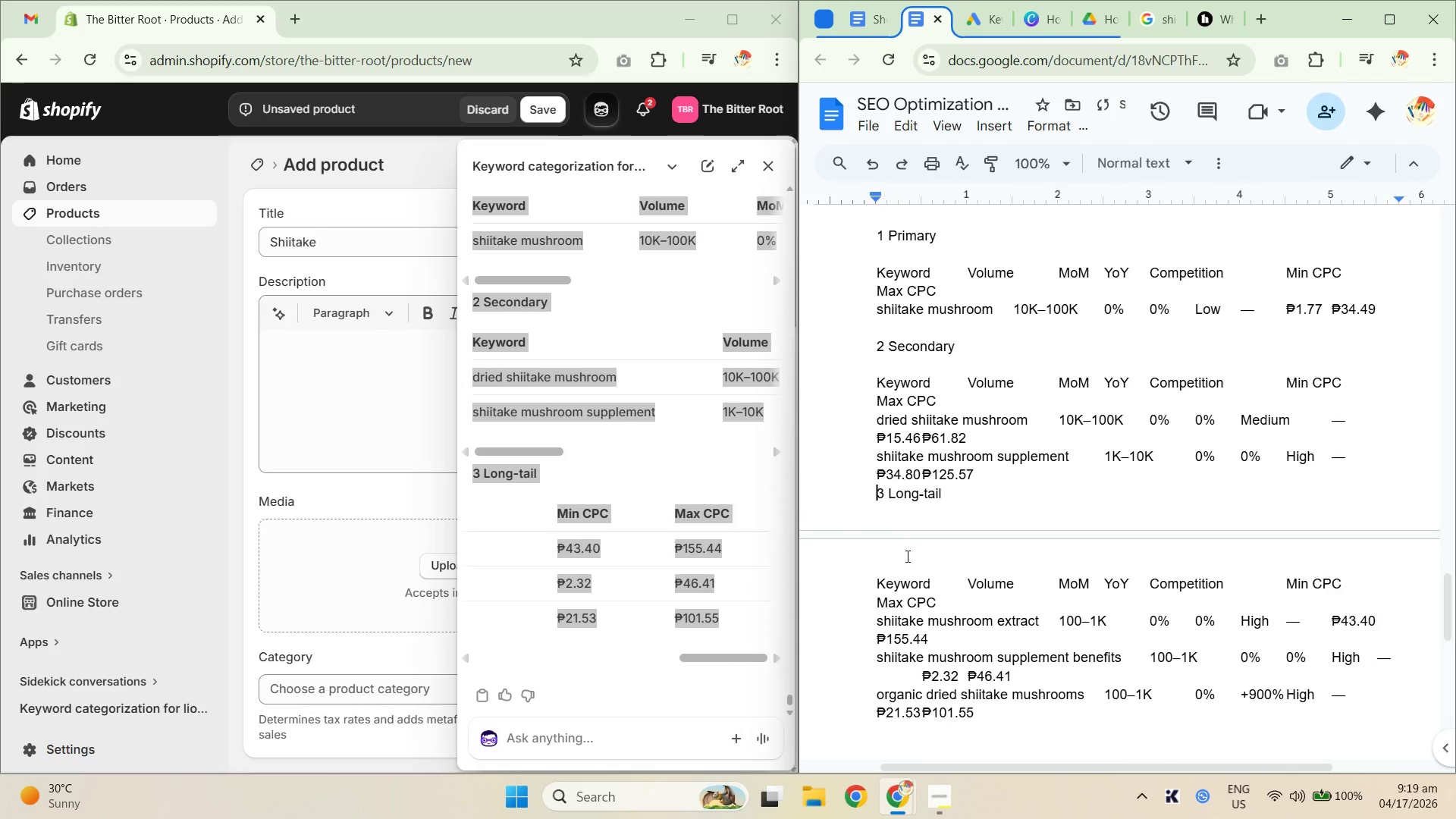 
scroll: coordinate [908, 556], scroll_direction: down, amount: 1.0
 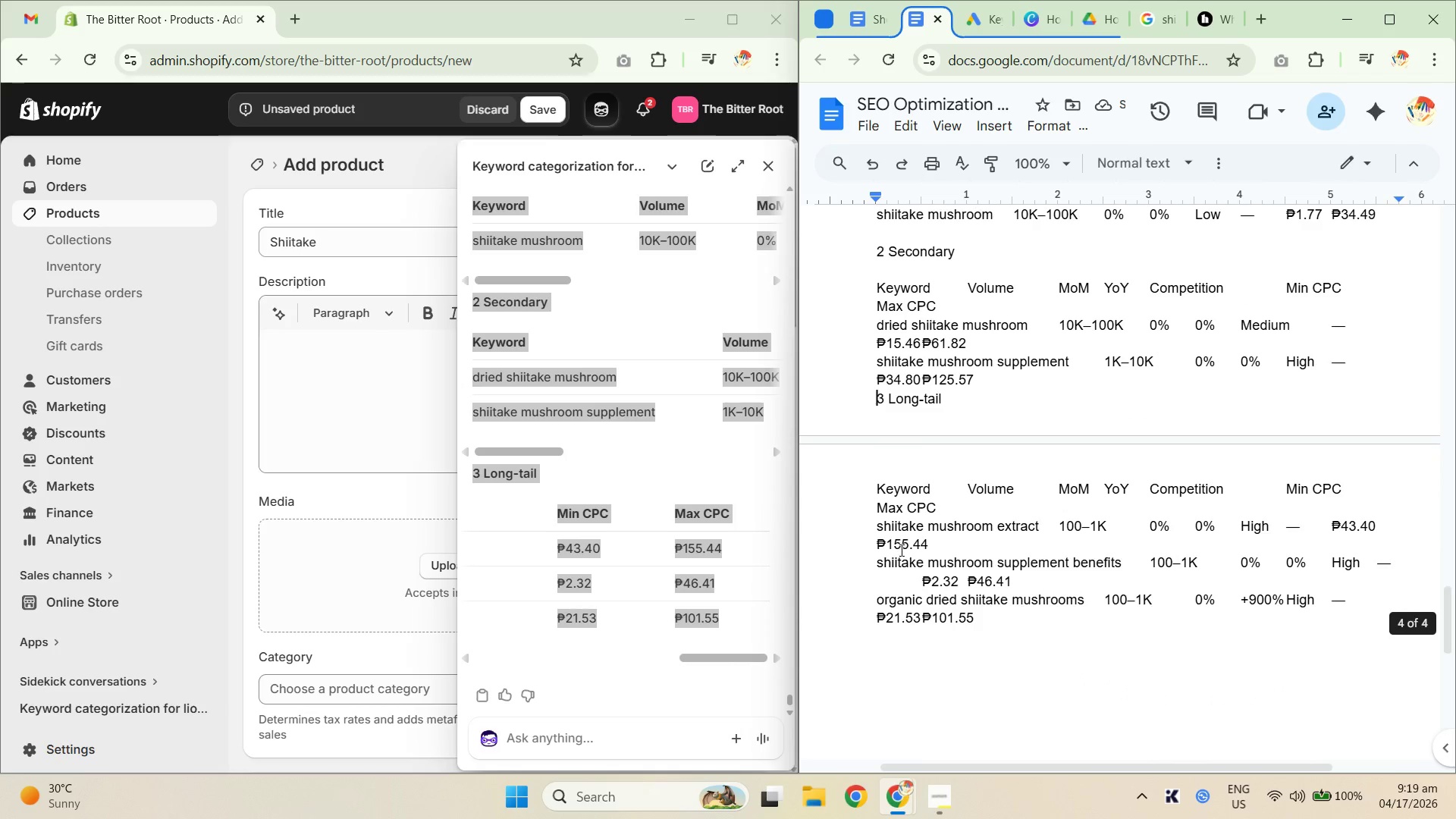 
key(Enter)
 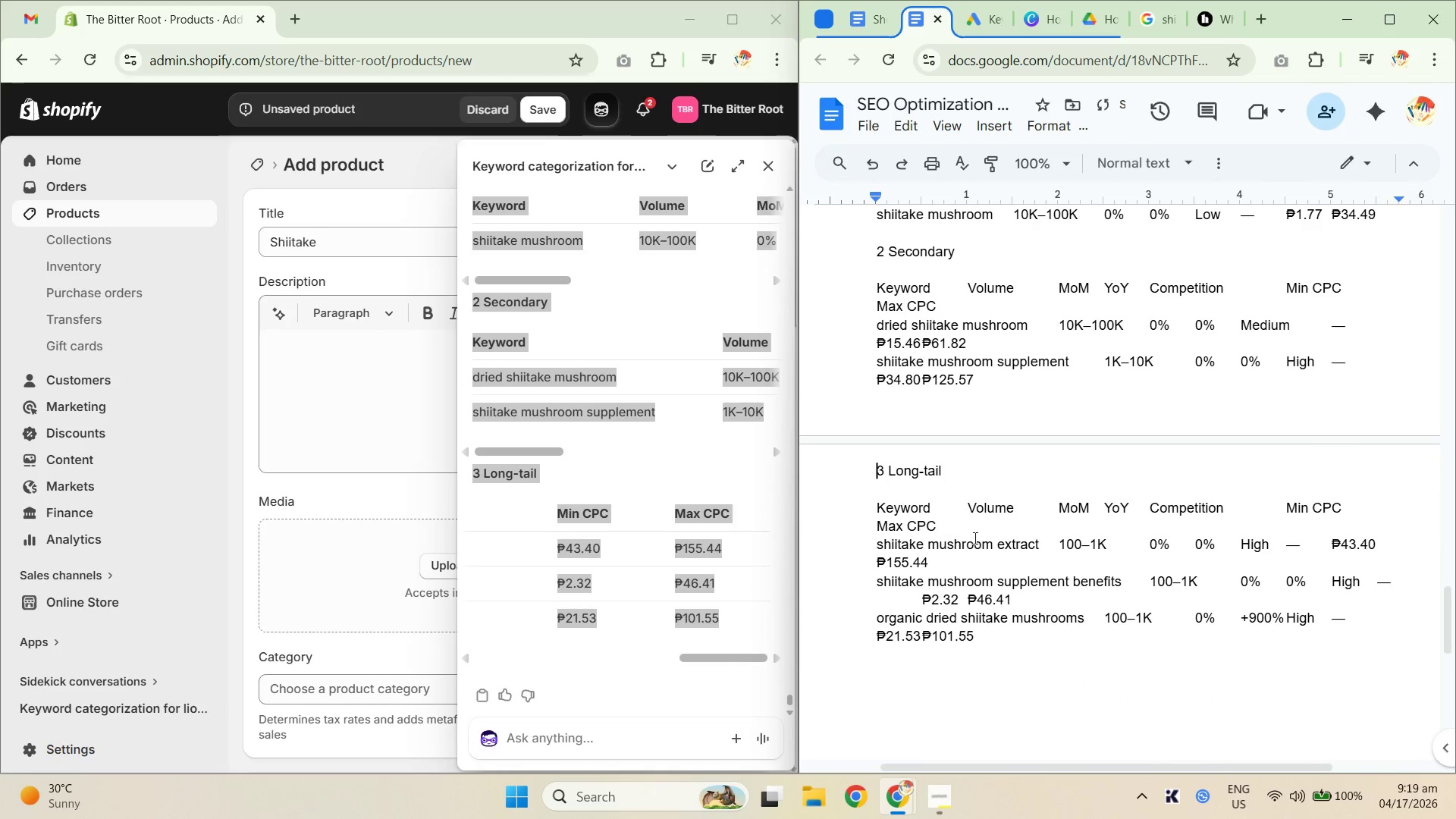 
scroll: coordinate [991, 419], scroll_direction: up, amount: 8.0
 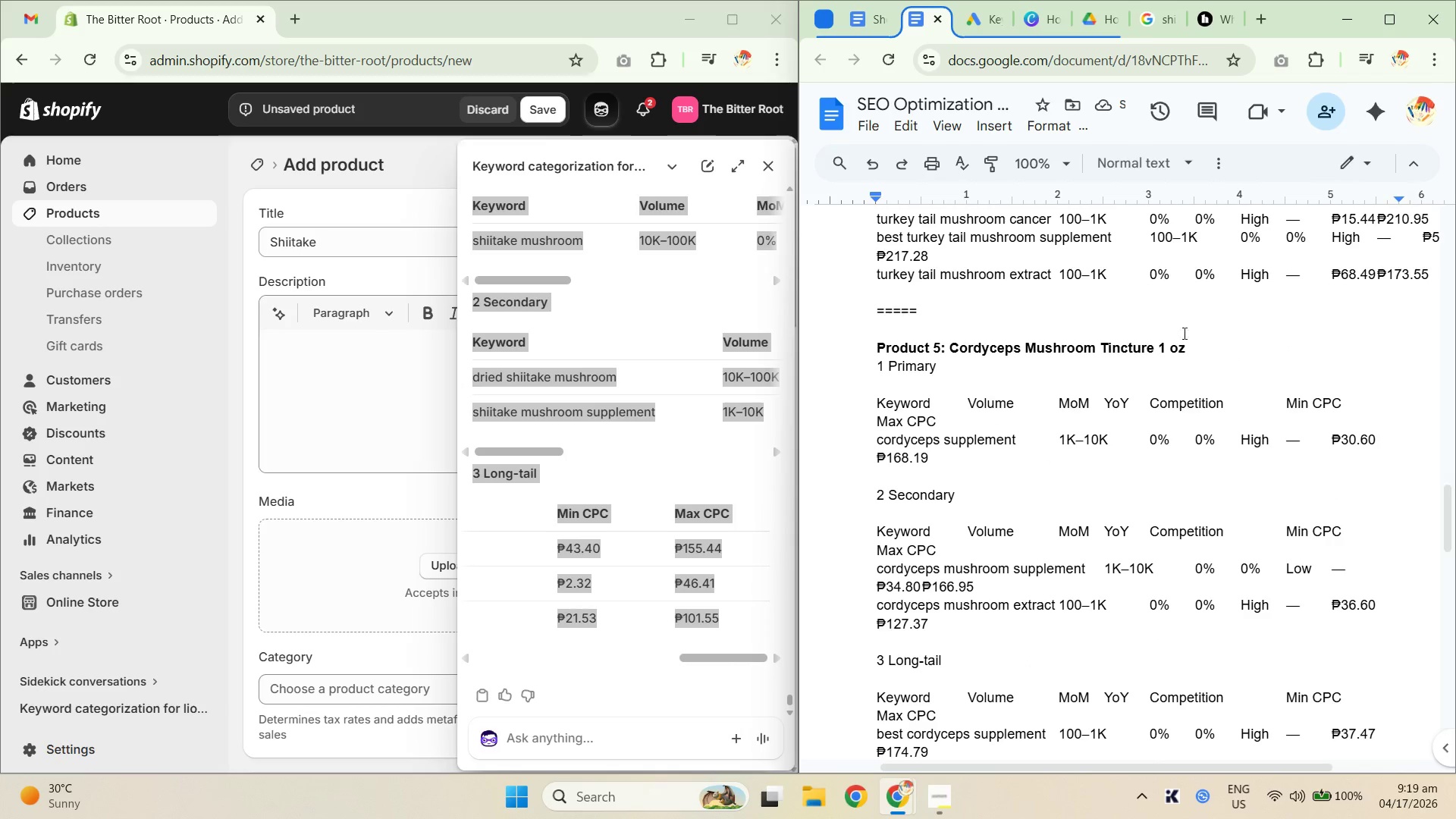 
left_click_drag(start_coordinate=[1215, 347], to_coordinate=[872, 340])
 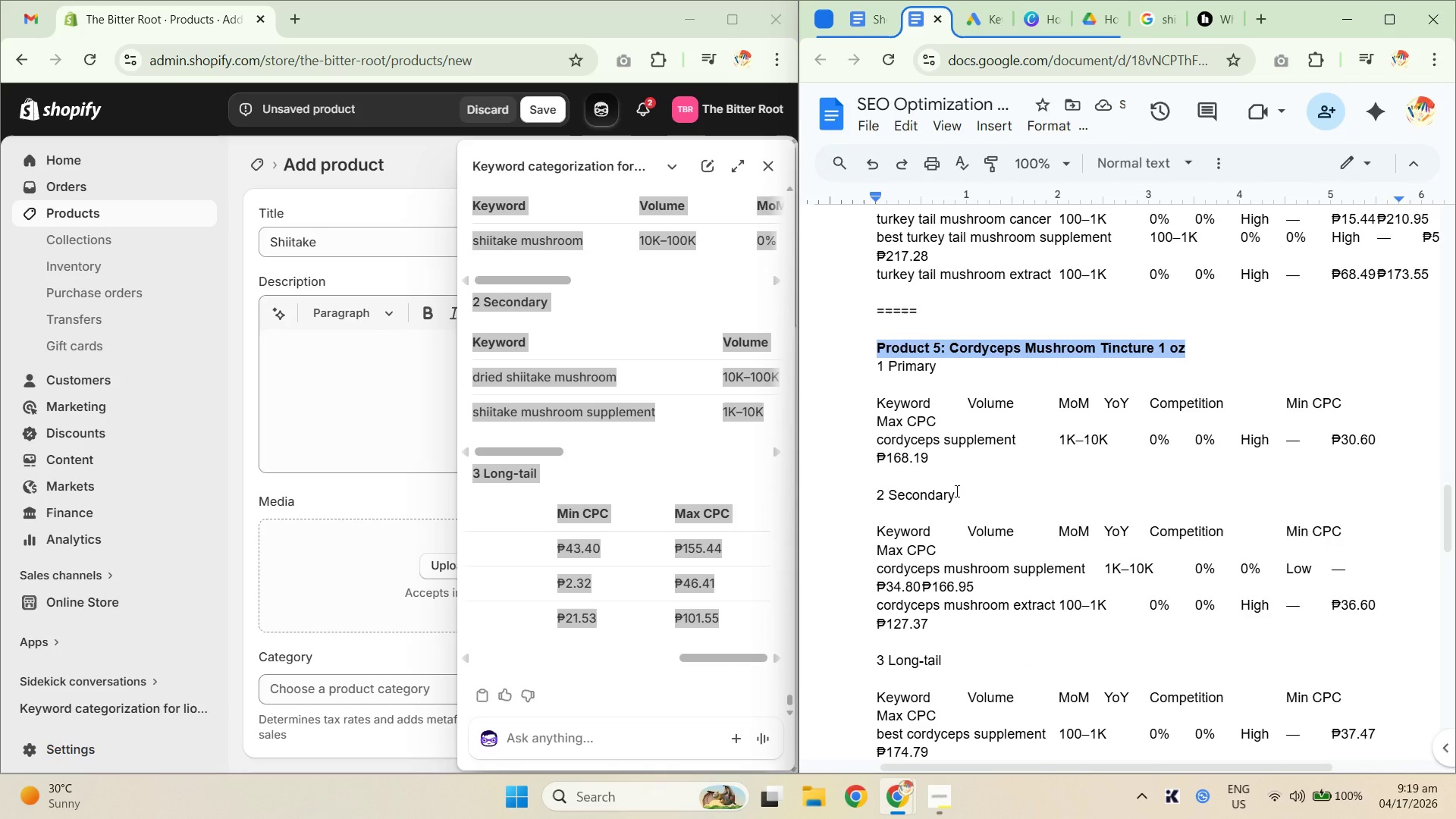 
key(Control+C)
 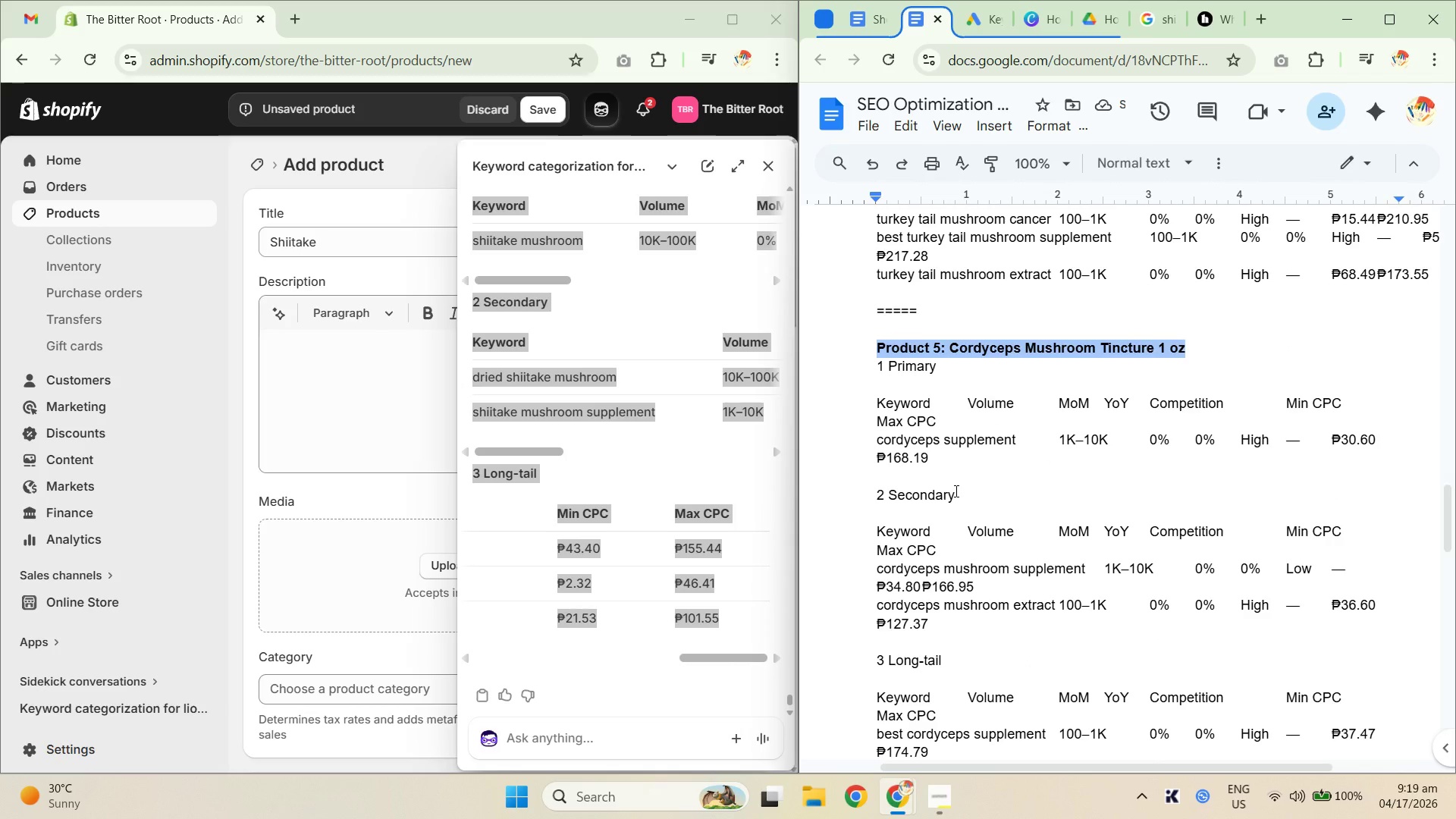 
key(Control+C)
 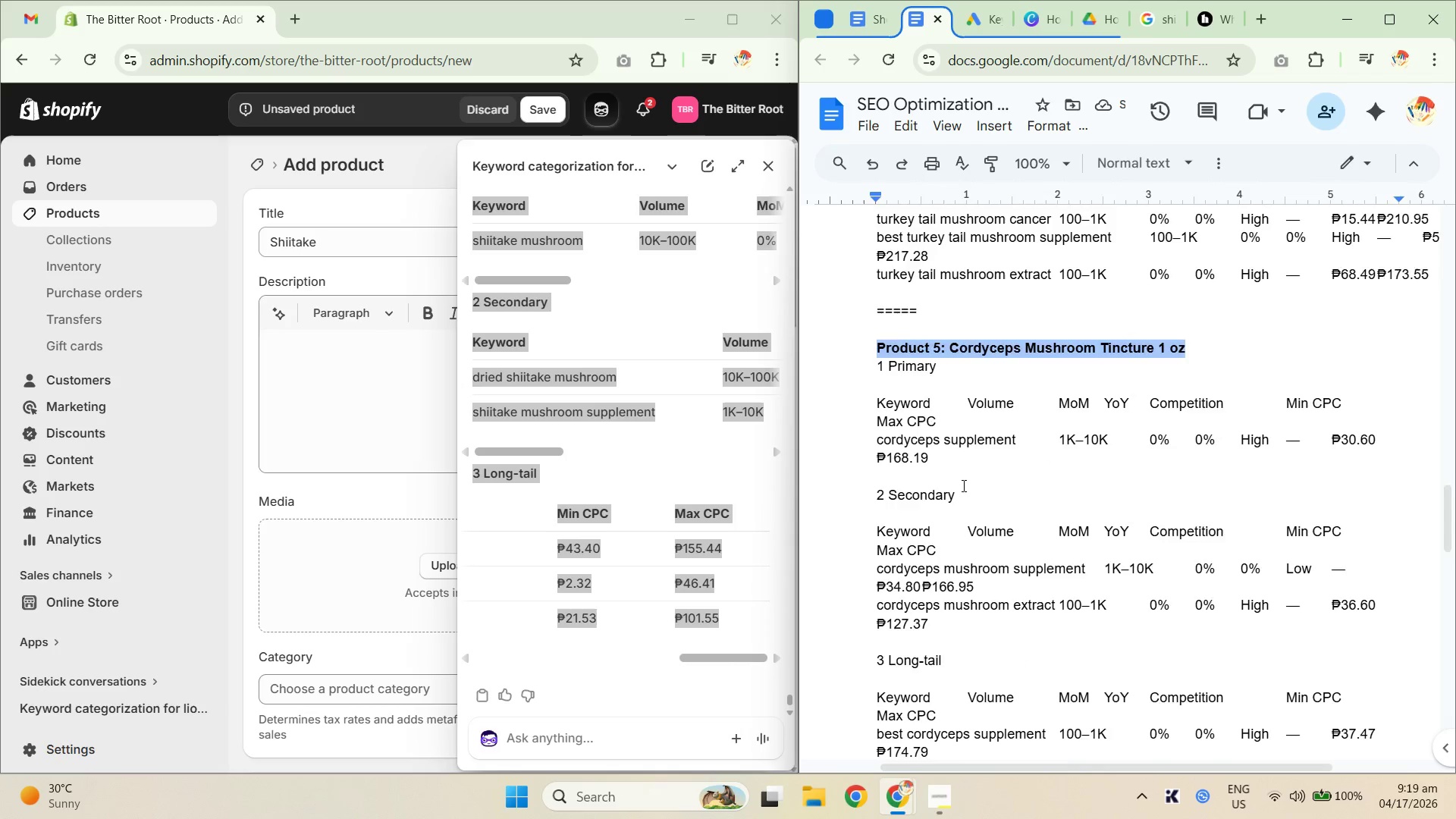 
scroll: coordinate [967, 477], scroll_direction: down, amount: 4.0
 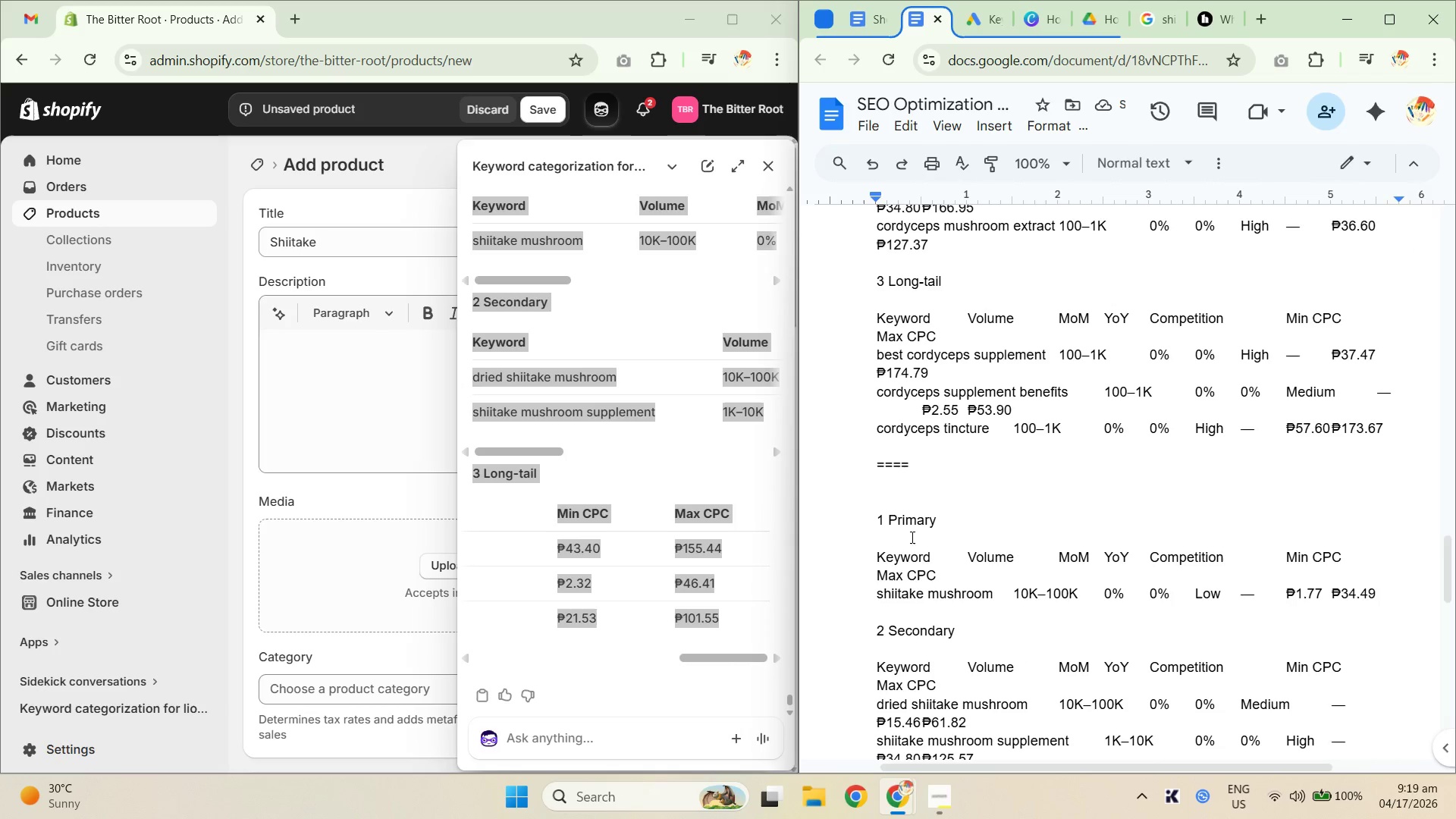 
left_click([908, 500])
 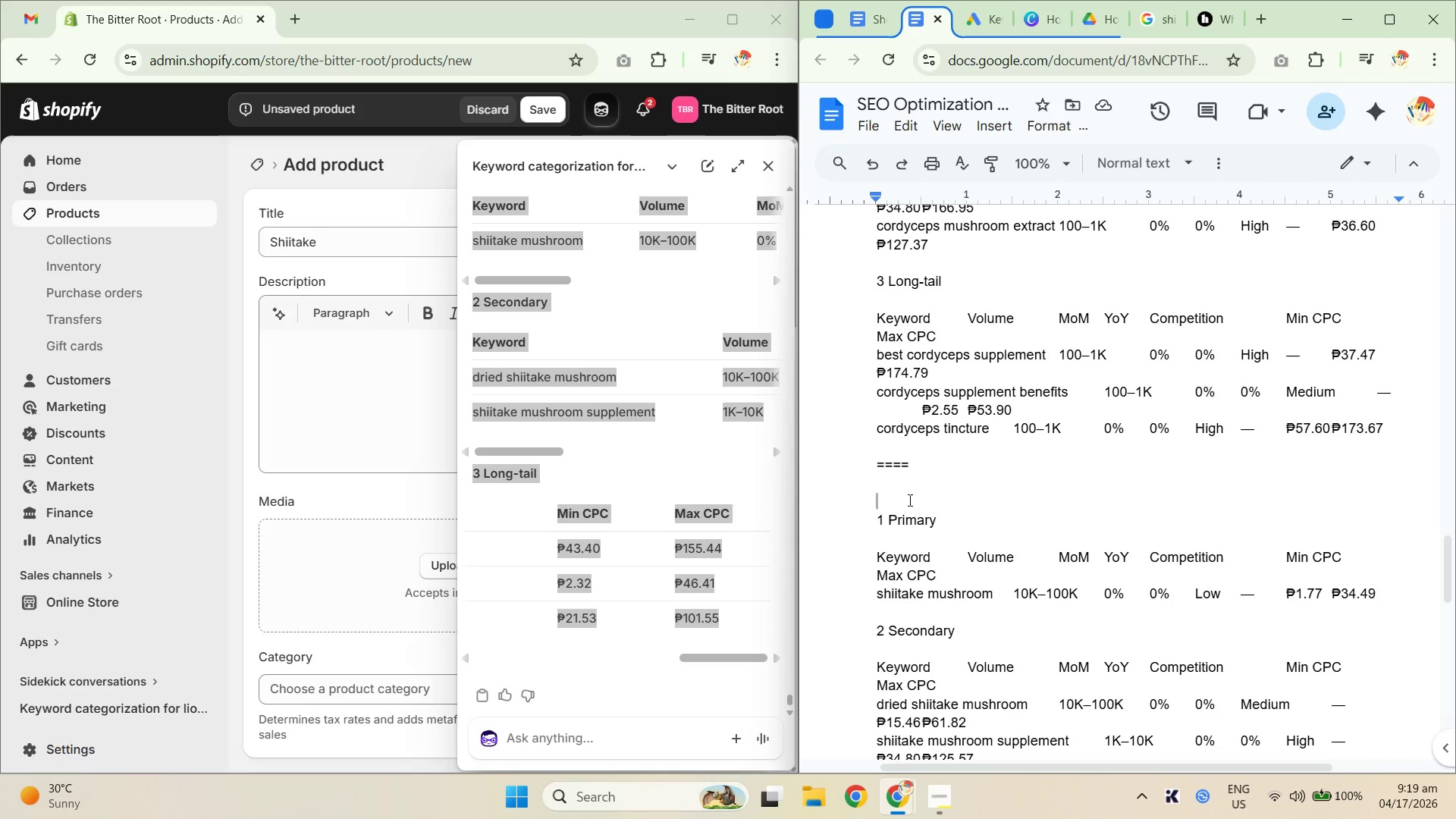 
key(Control+V)
 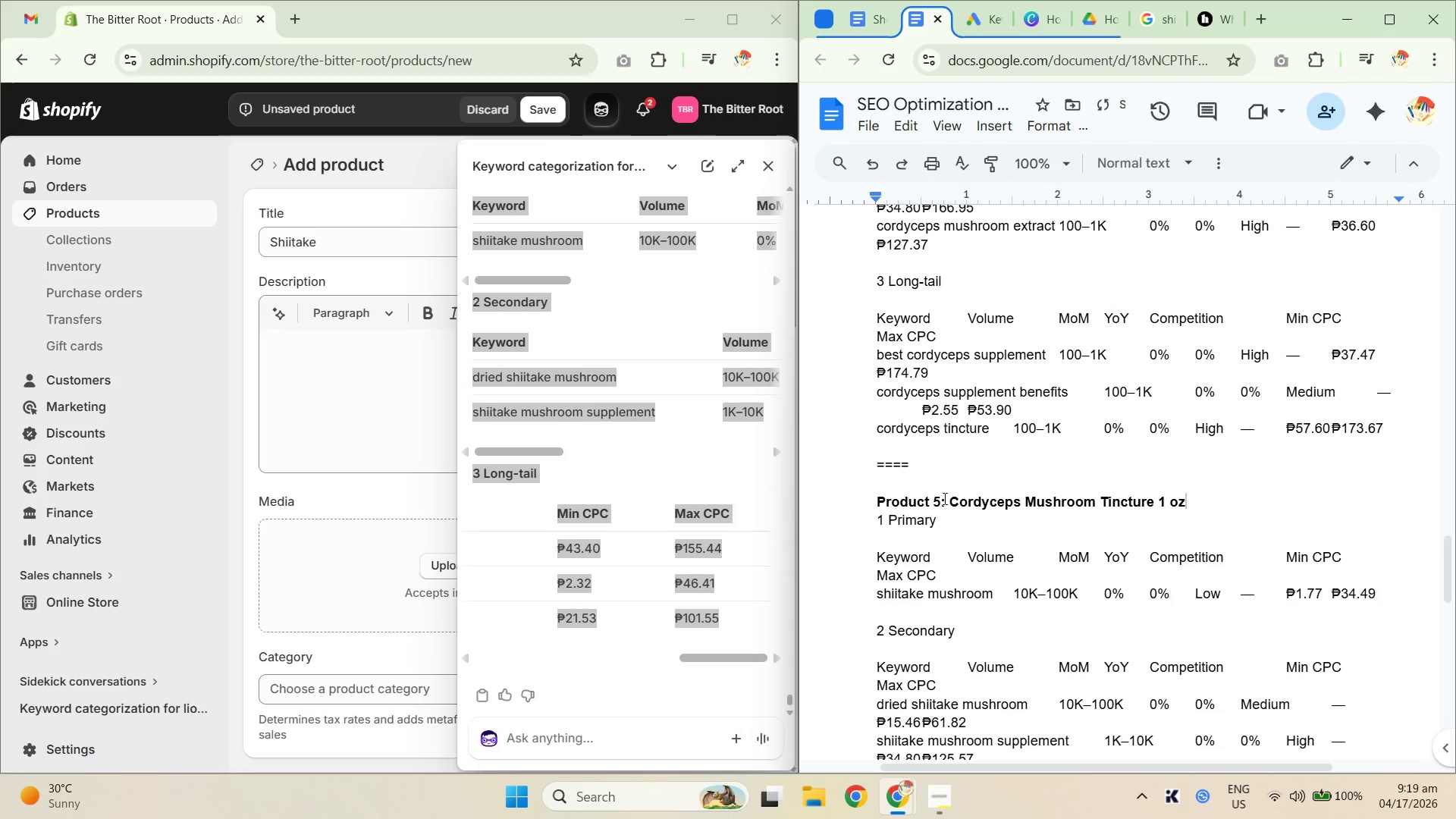 
left_click([939, 494])
 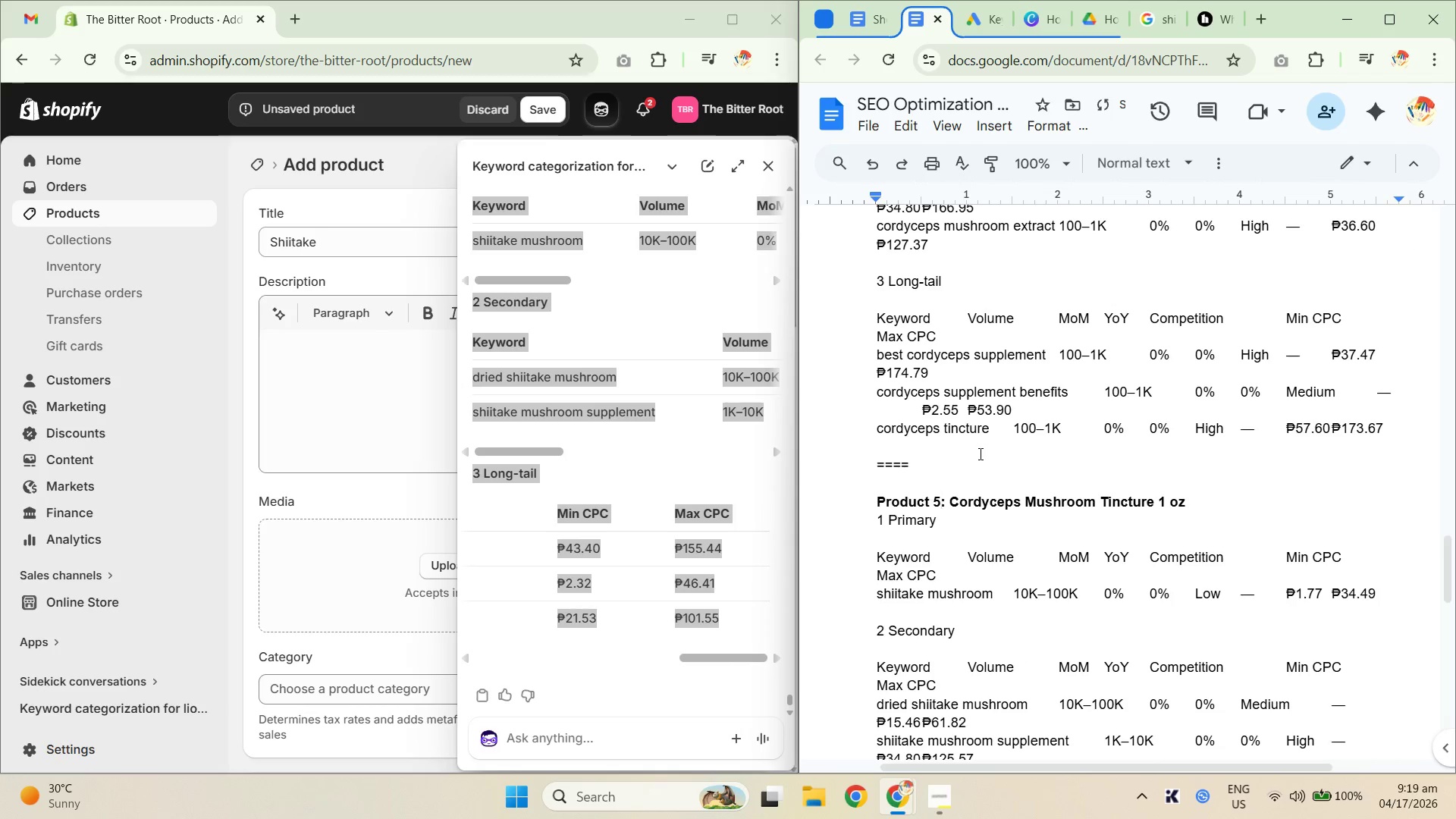 
key(Backspace)
 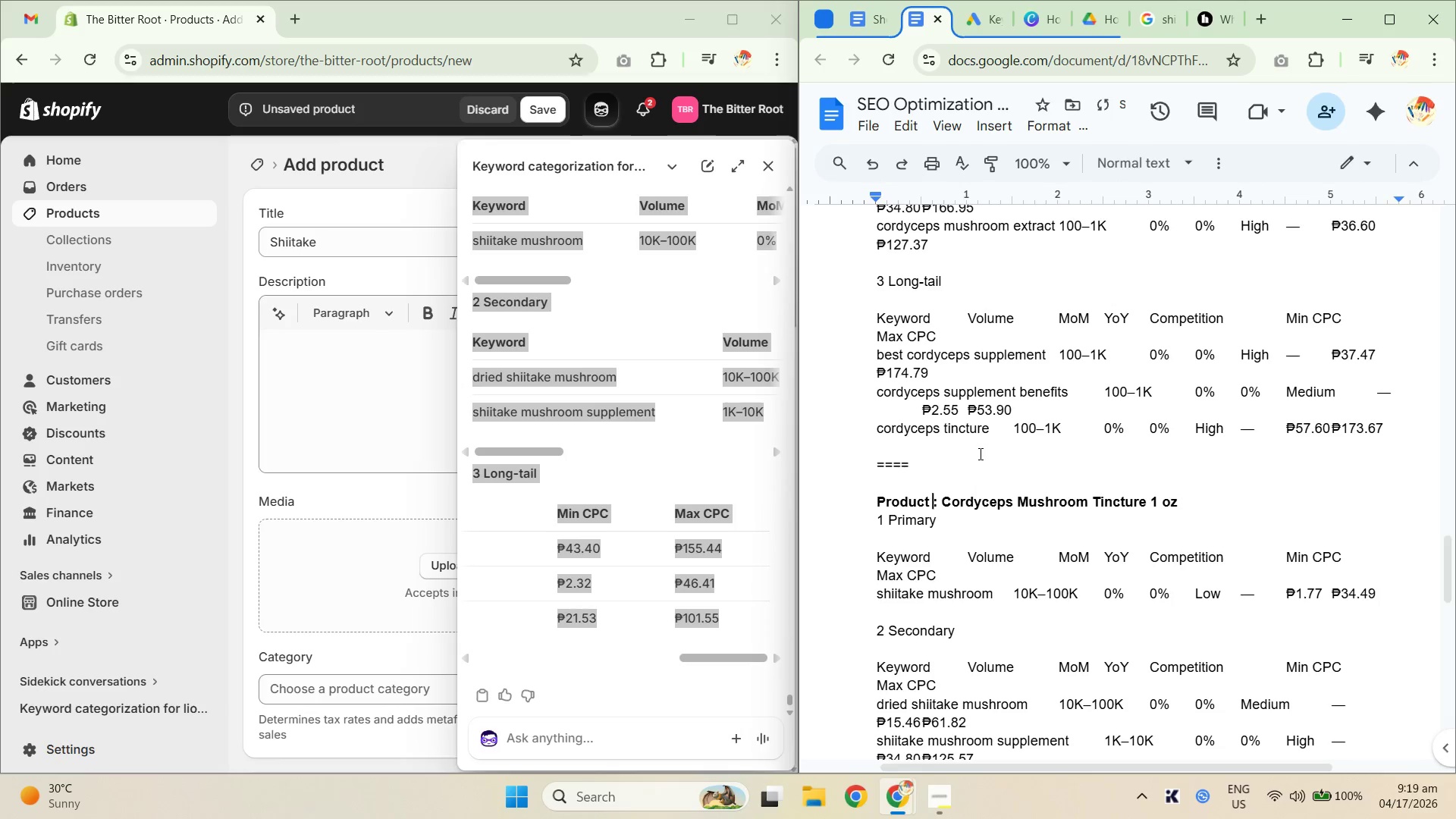 
key(Numpad6)
 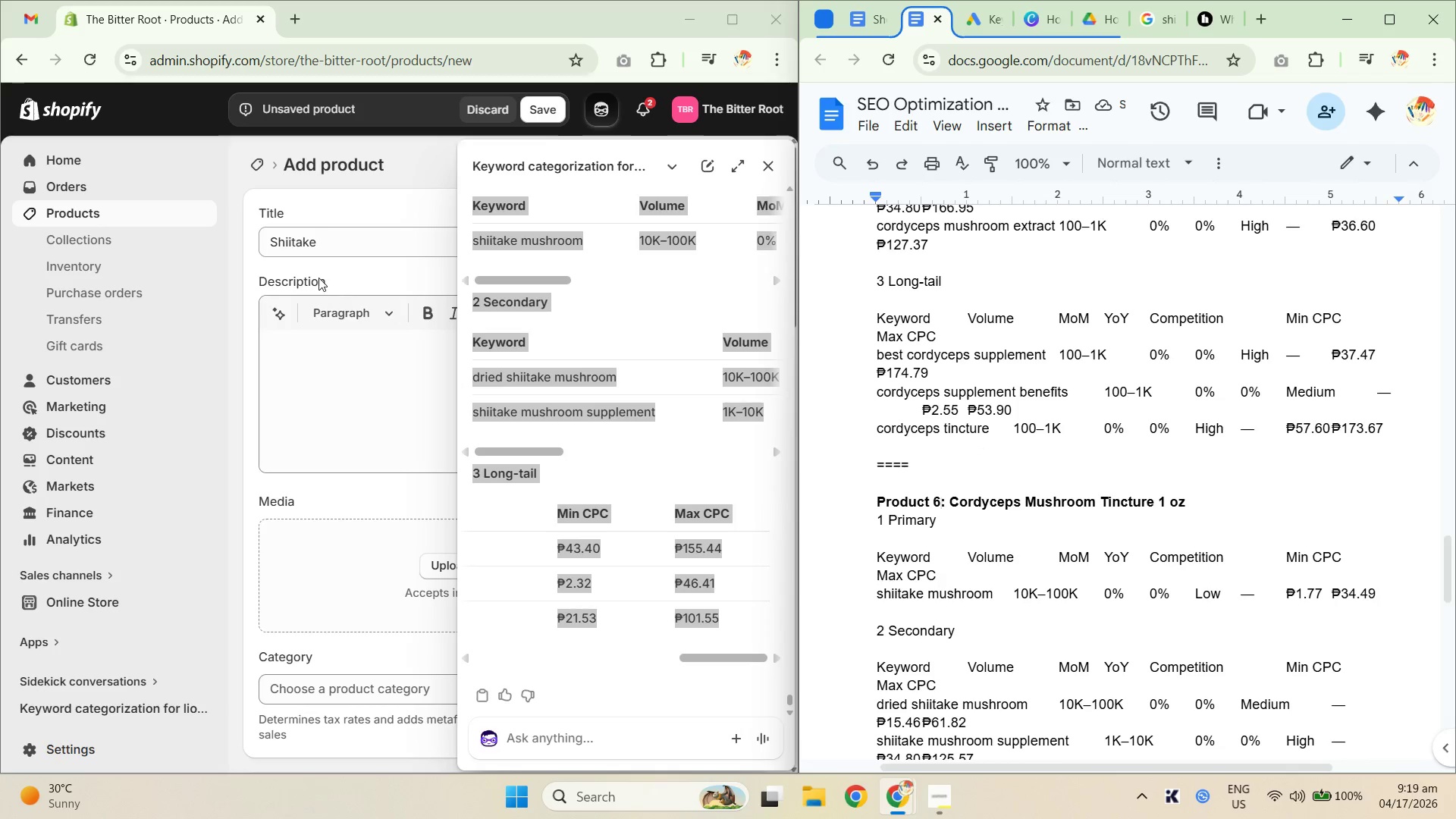 
wait(5.81)
 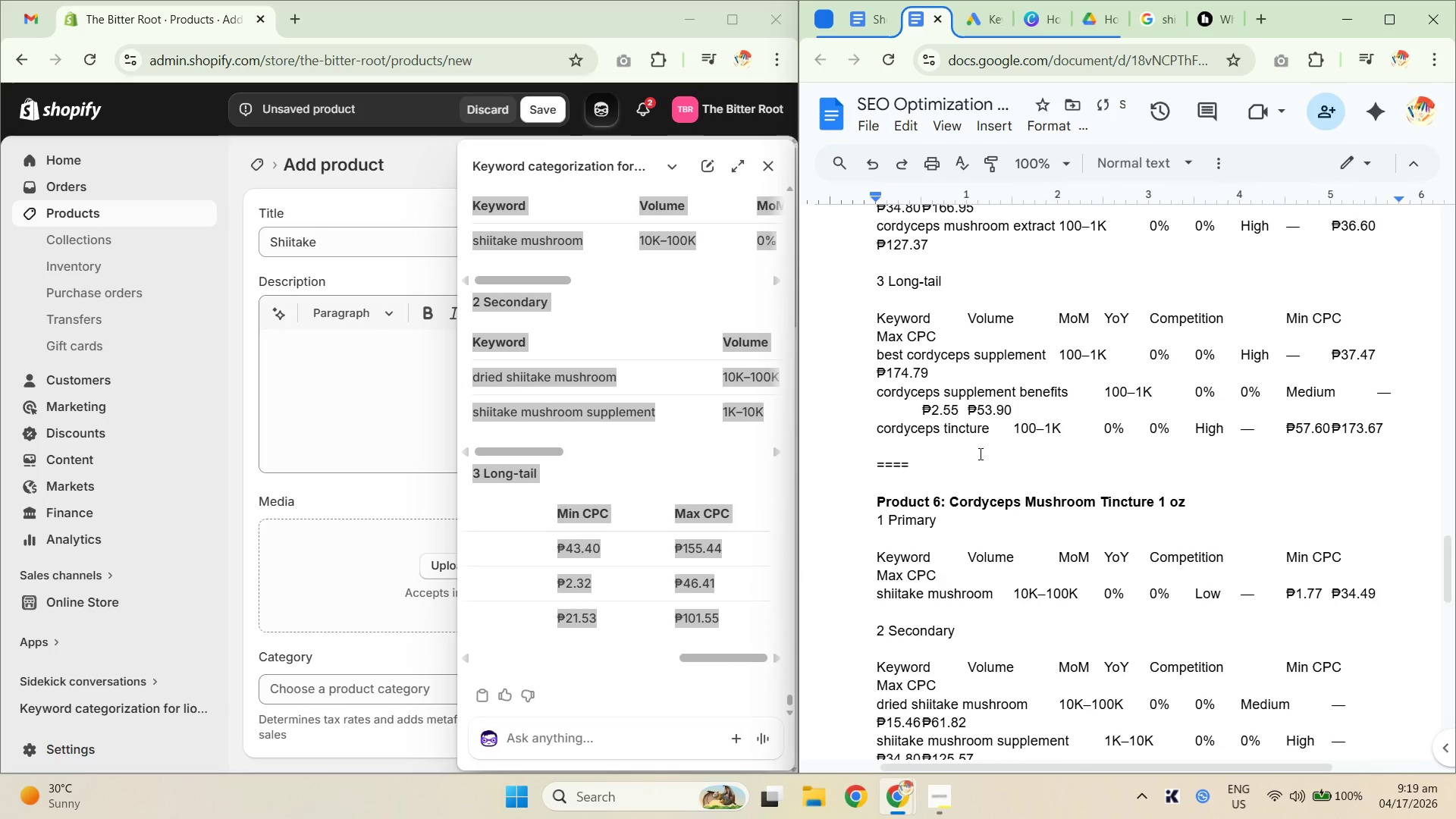 
scroll: coordinate [1119, 500], scroll_direction: down, amount: 1.0
 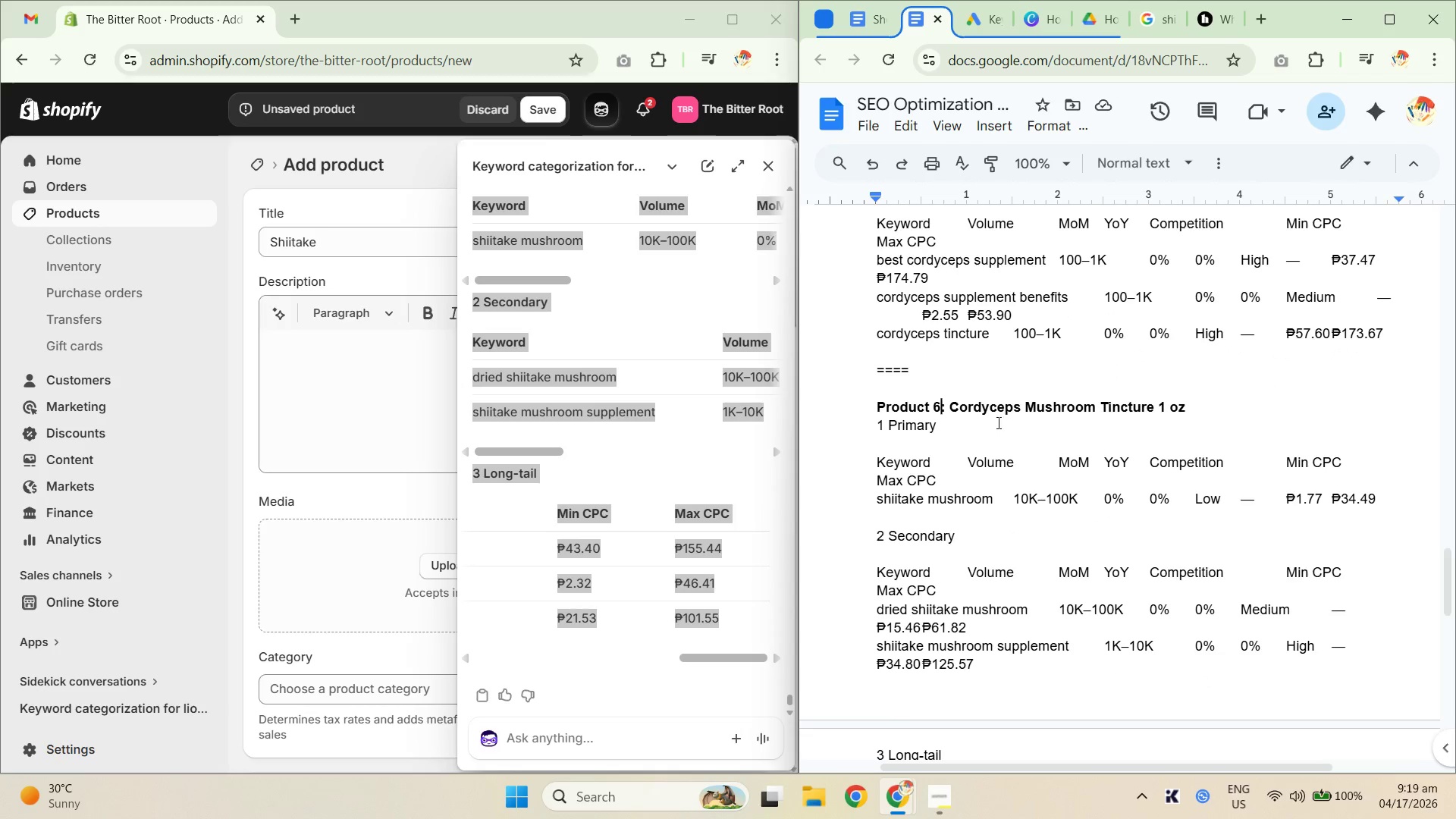 
left_click_drag(start_coordinate=[327, 231], to_coordinate=[247, 240])
 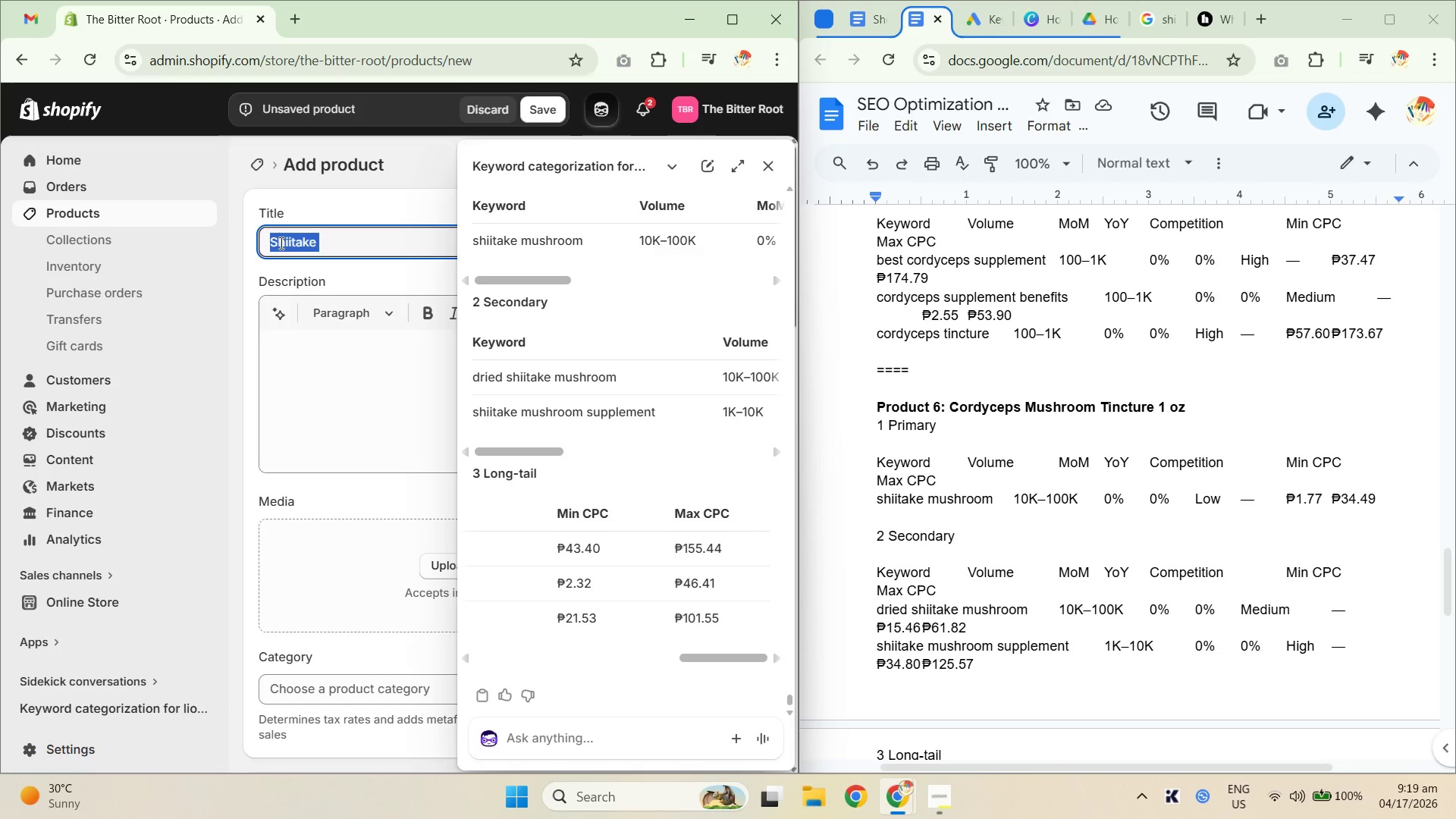 
right_click([280, 243])
 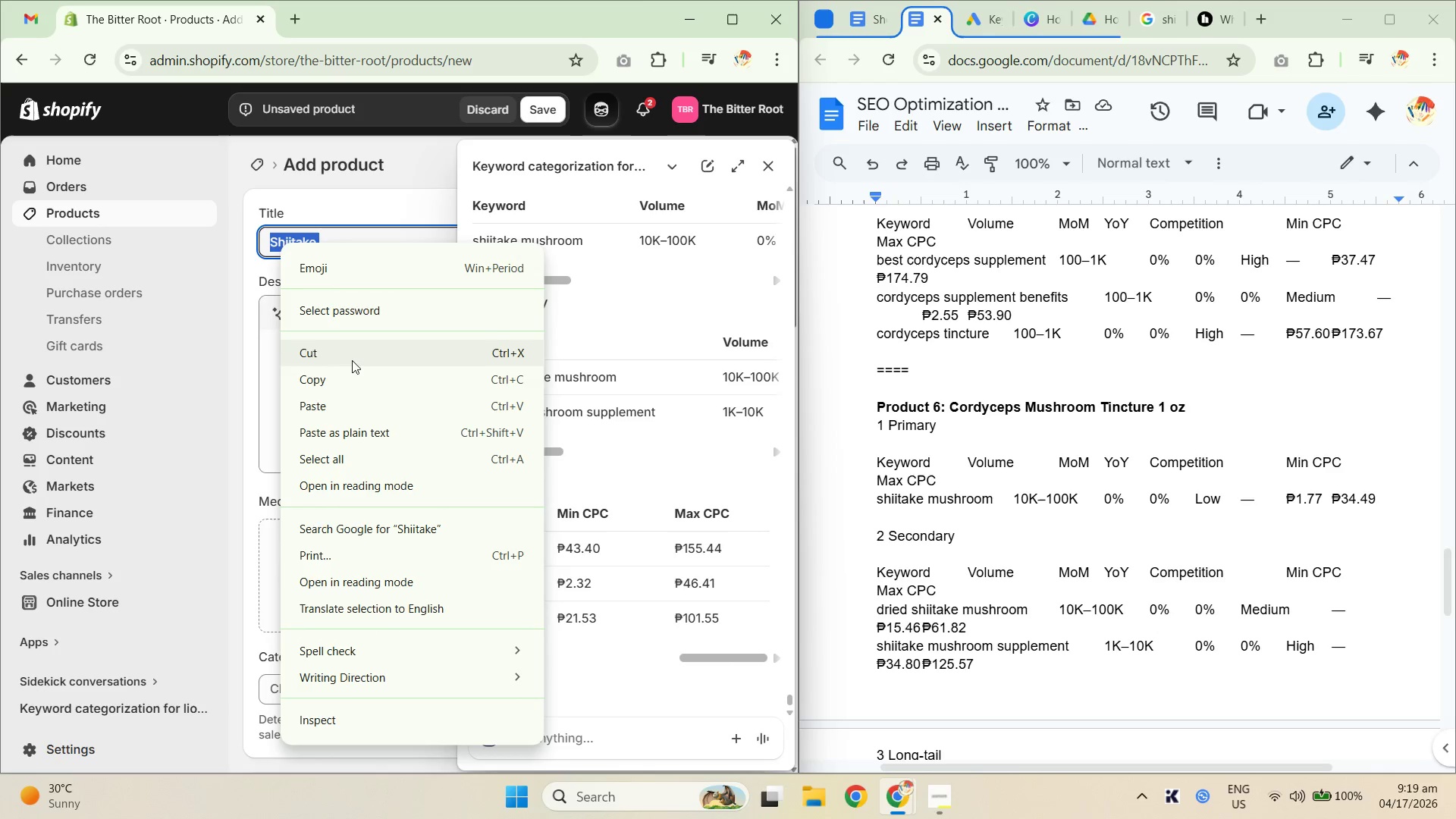 
left_click_drag(start_coordinate=[357, 376], to_coordinate=[361, 376])
 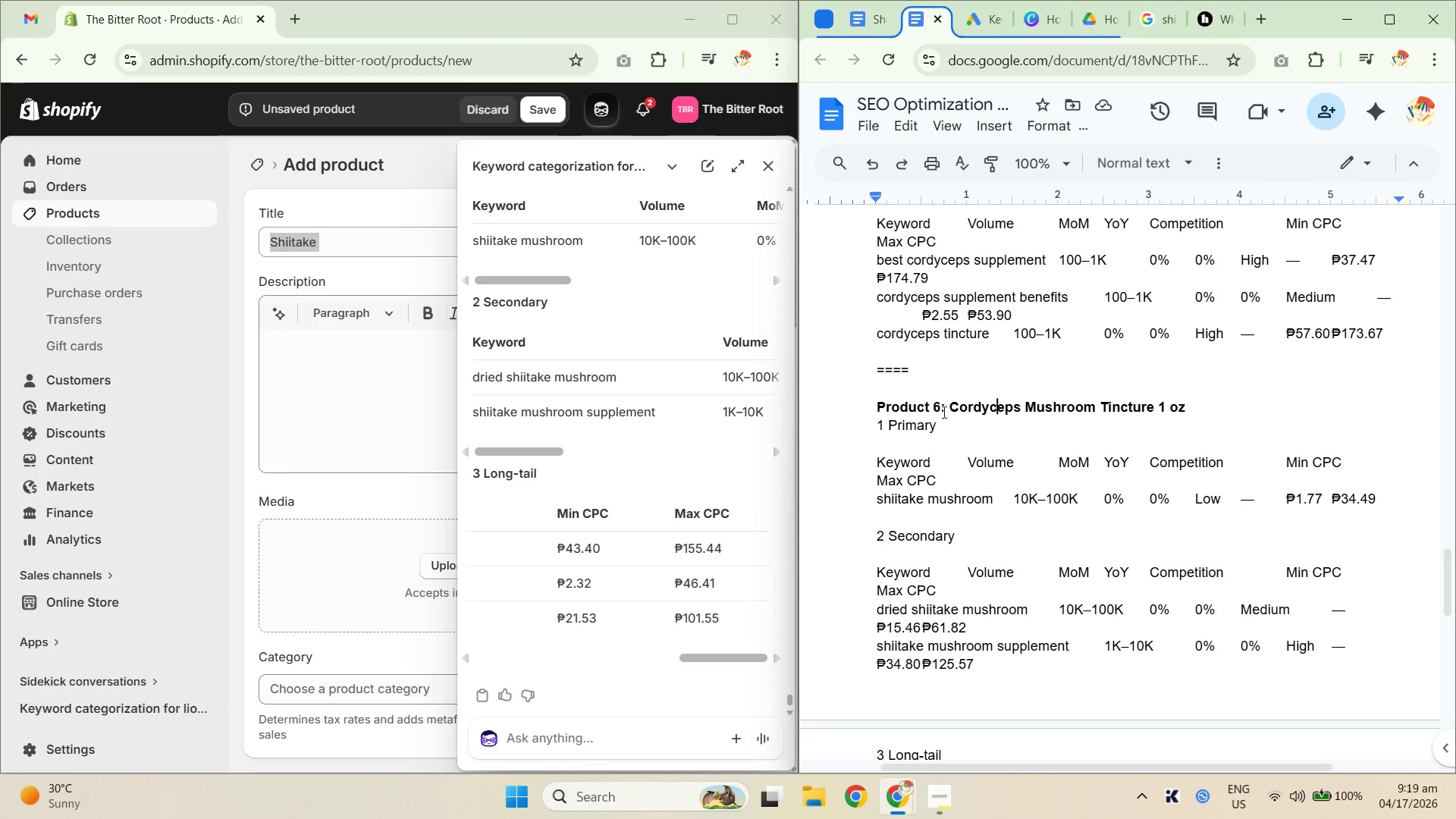 
left_click_drag(start_coordinate=[945, 412], to_coordinate=[1228, 404])
 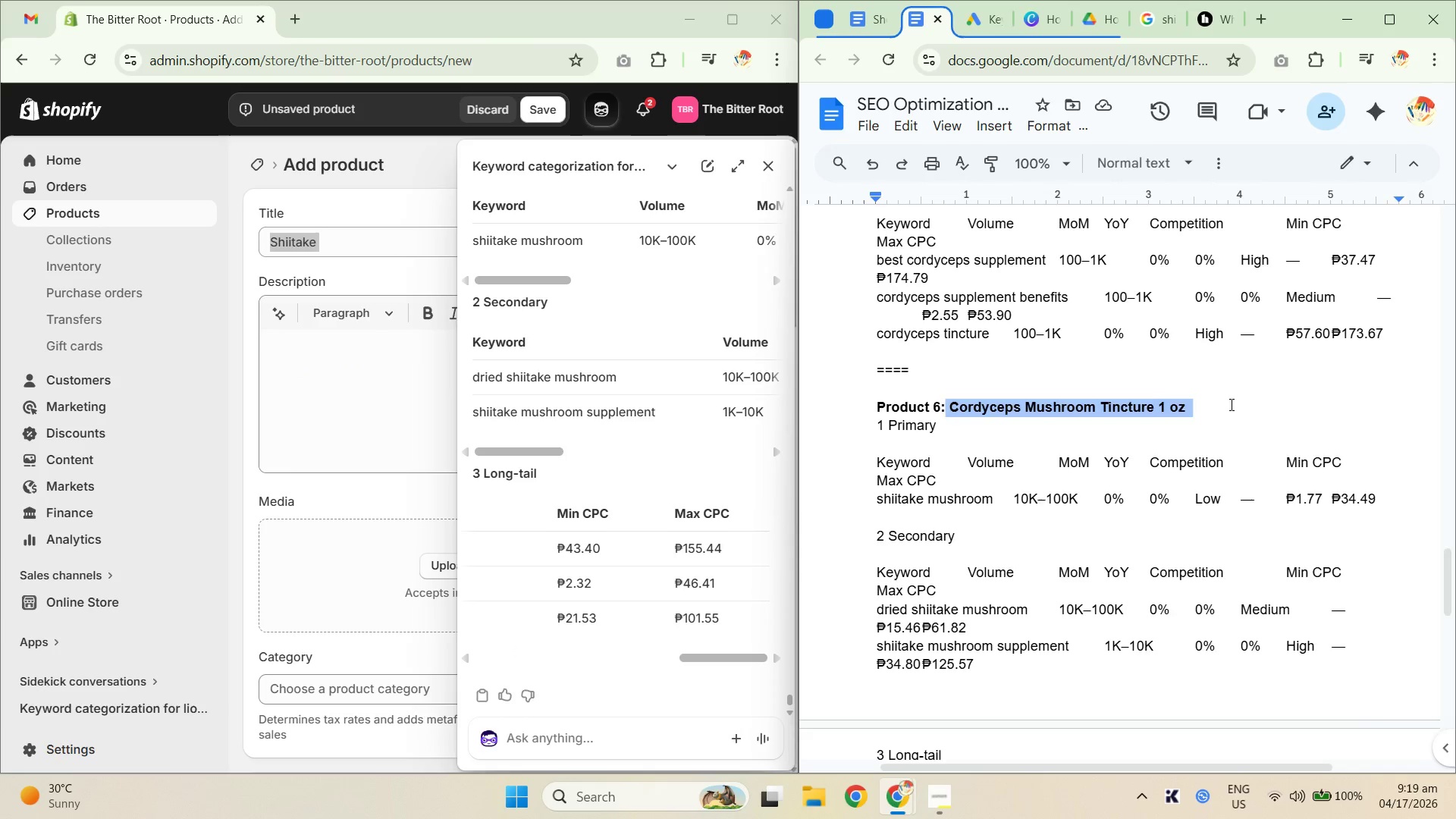 
key(Space)
 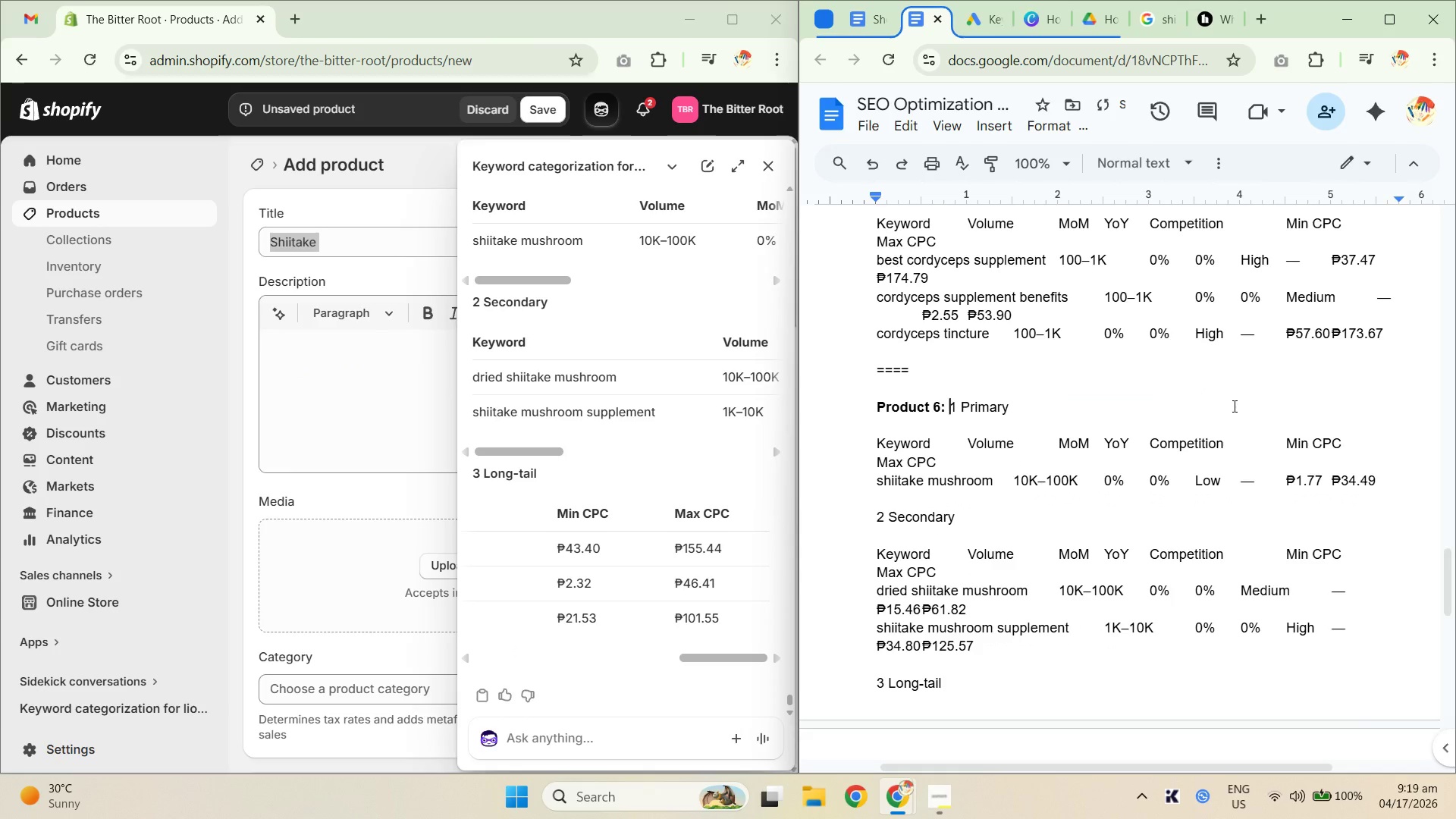 
key(Control+V)
 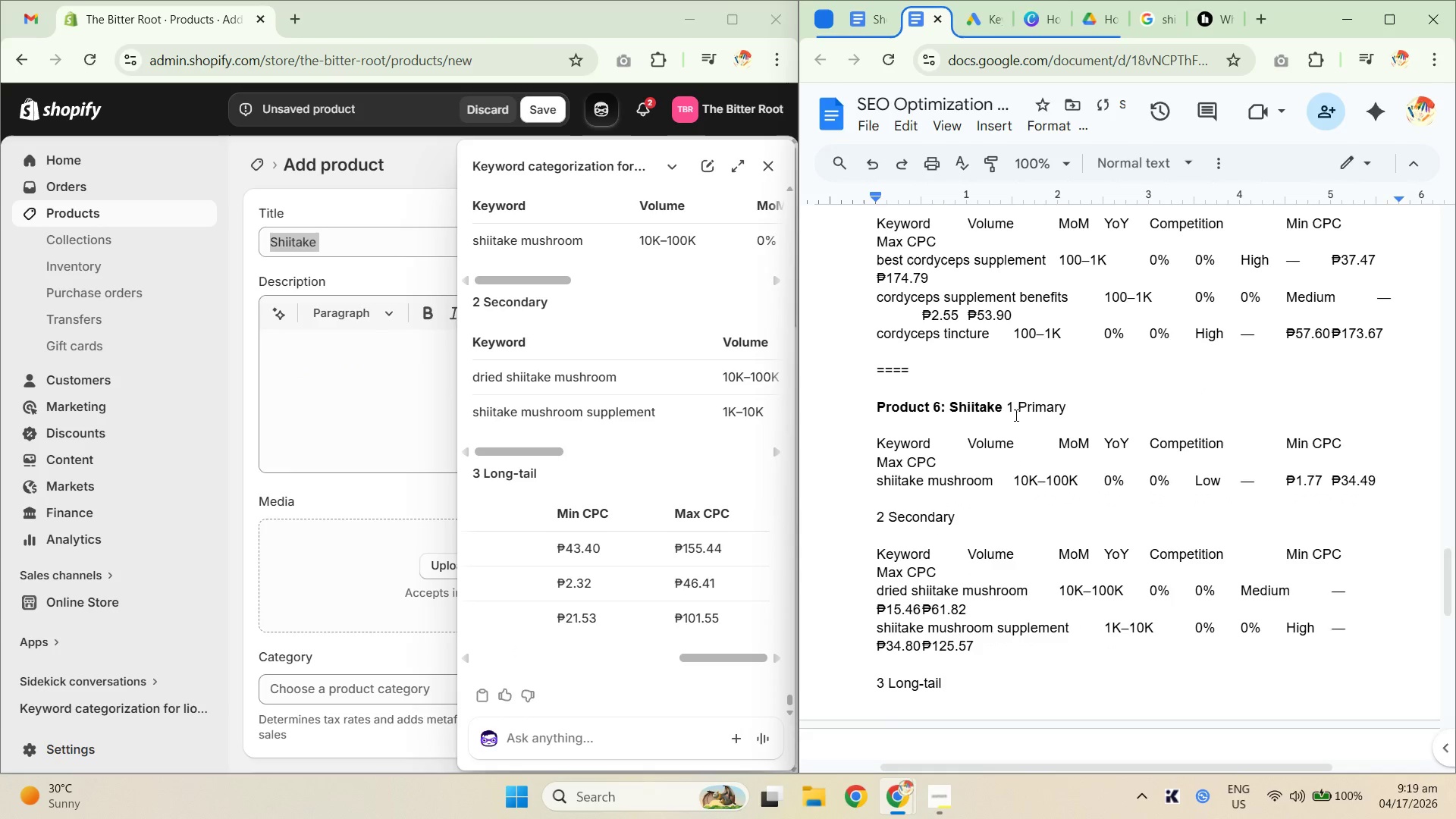 
key(Enter)
 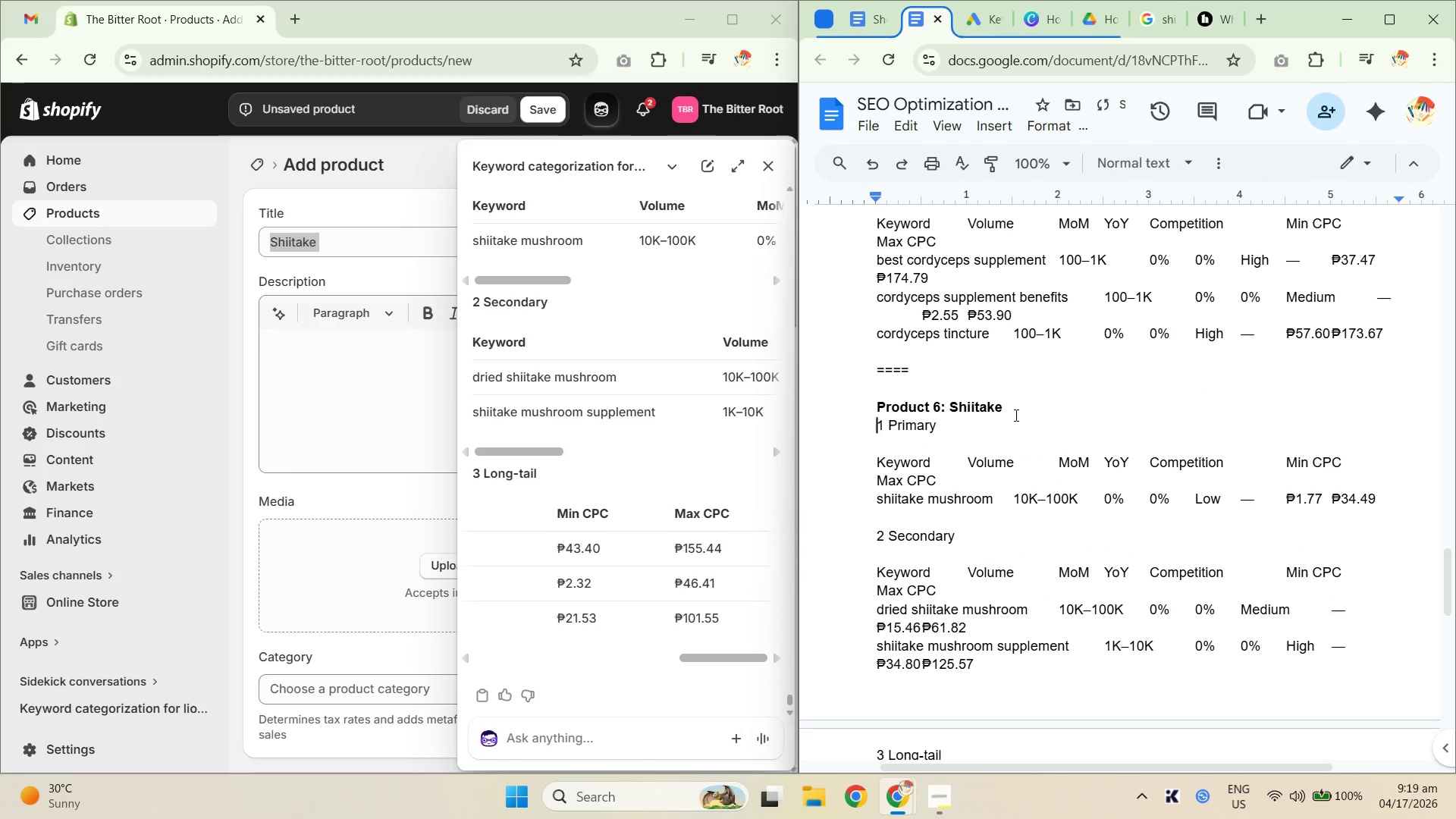 
scroll: coordinate [1031, 440], scroll_direction: down, amount: 3.0
 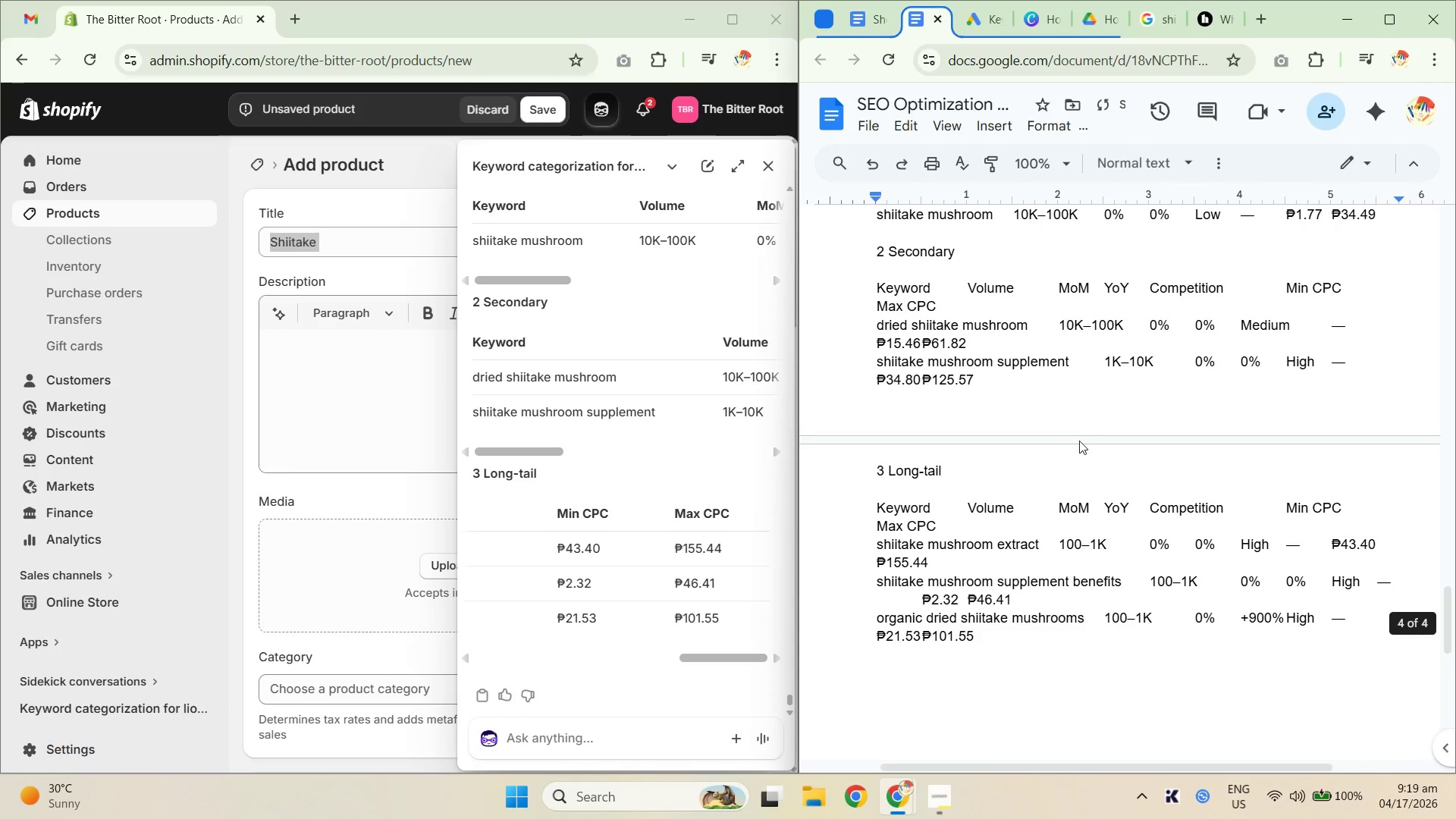 
scroll: coordinate [1079, 445], scroll_direction: up, amount: 1.0
 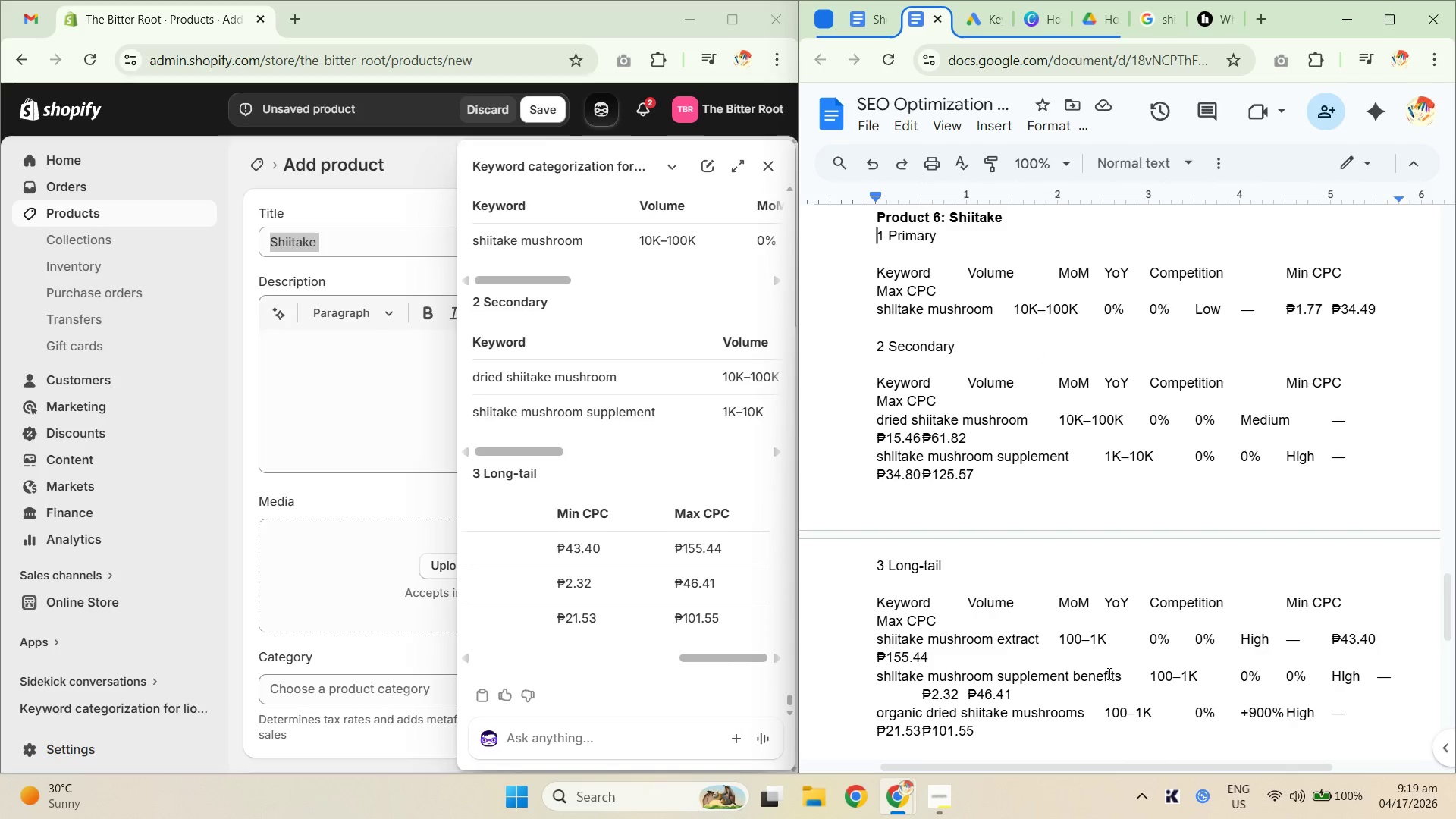 
wait(6.41)
 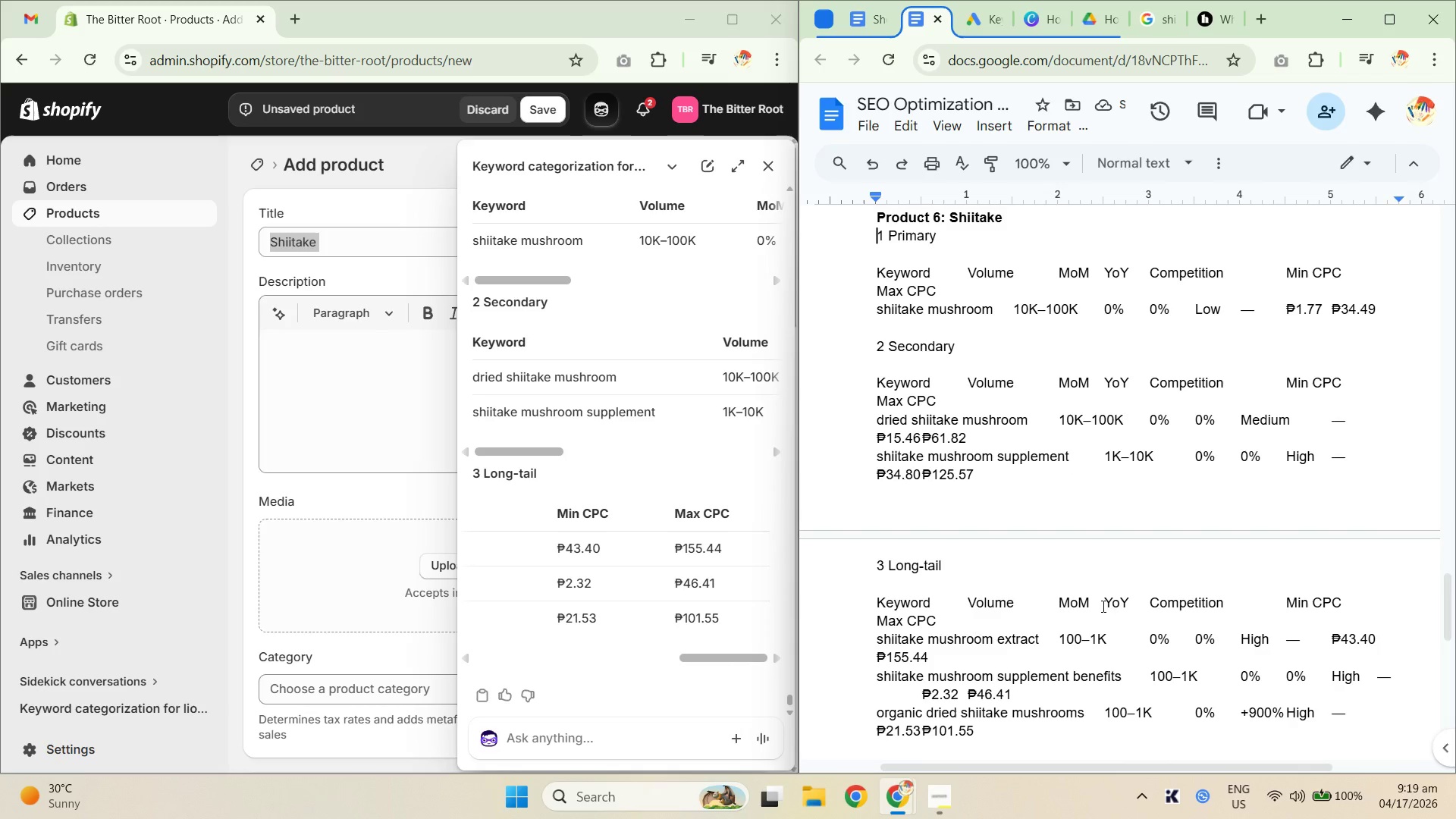 
left_click_drag(start_coordinate=[1310, 705], to_coordinate=[1220, 701])
 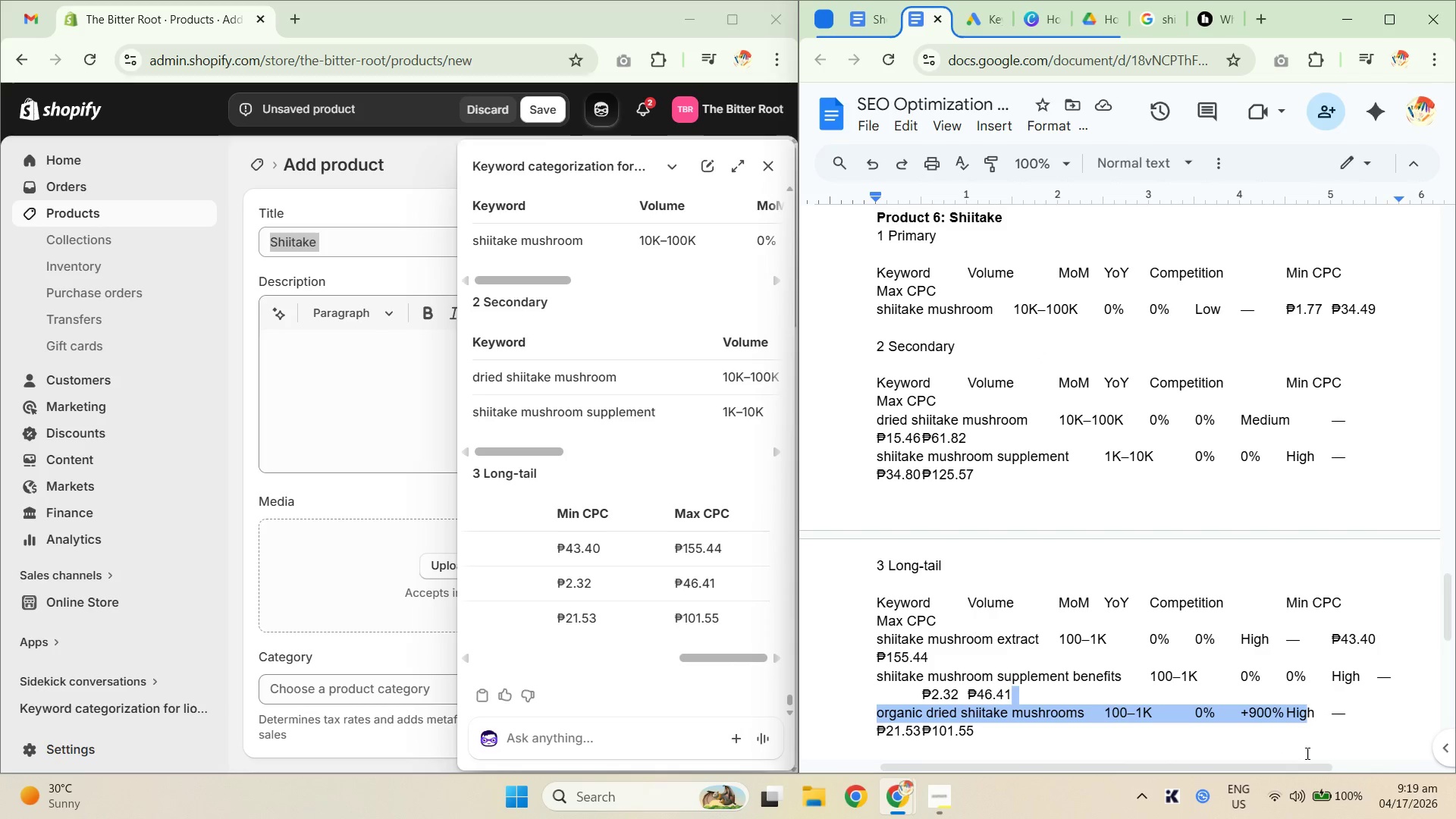 
left_click([1316, 742])
 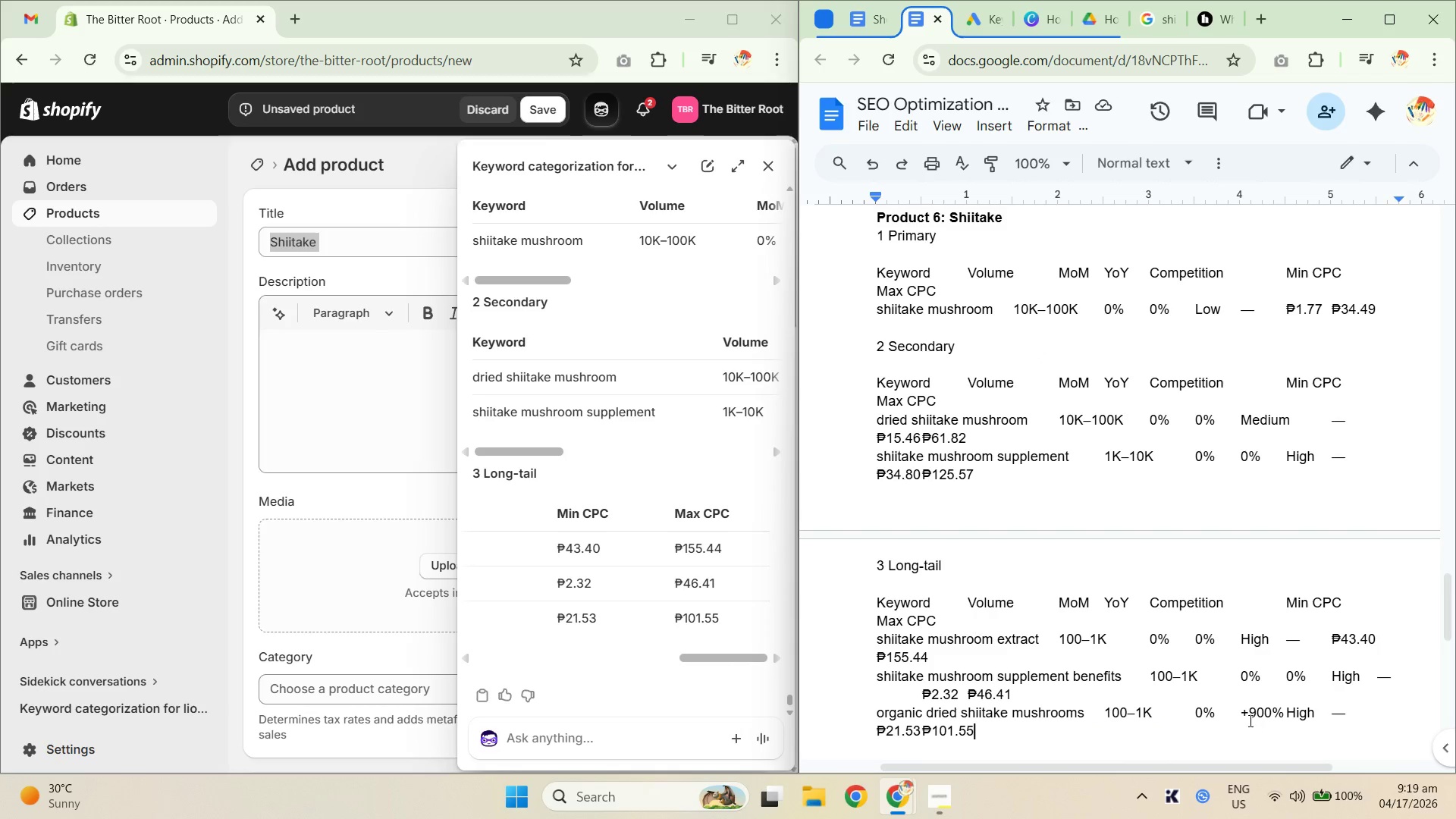 
left_click_drag(start_coordinate=[1233, 717], to_coordinate=[1304, 716])
 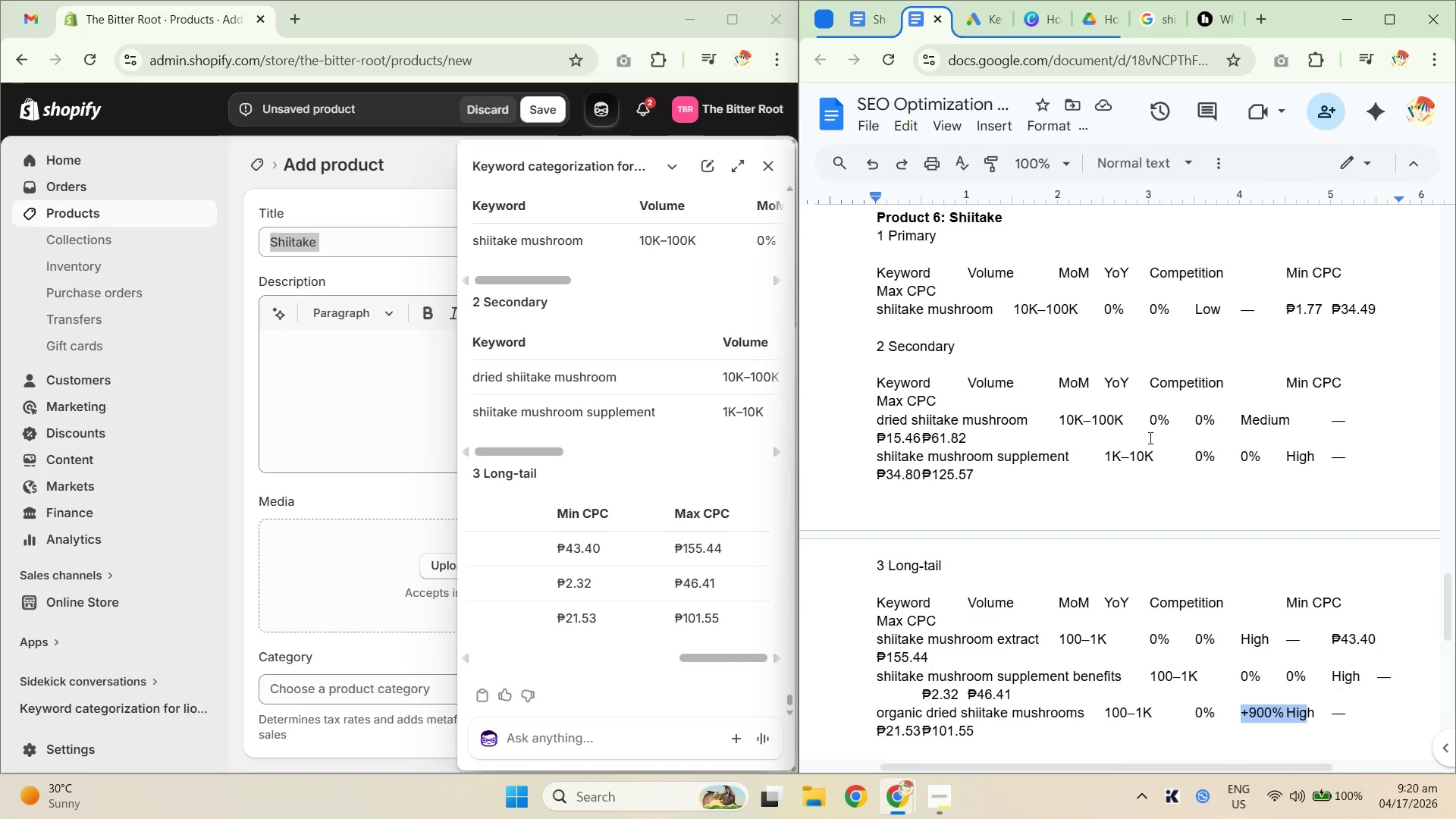 
wait(42.42)
 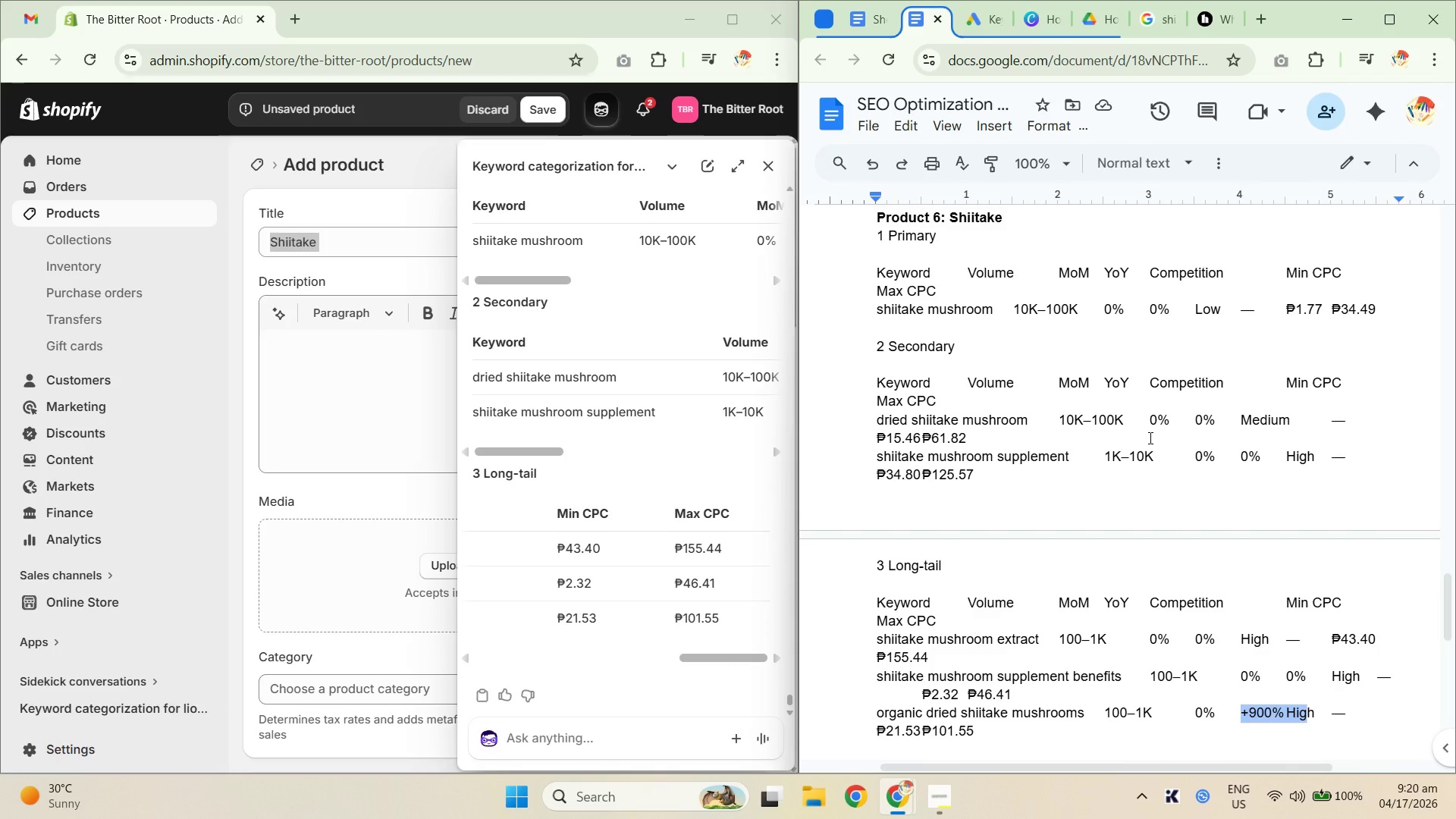 
scroll: coordinate [1057, 594], scroll_direction: down, amount: 2.0
 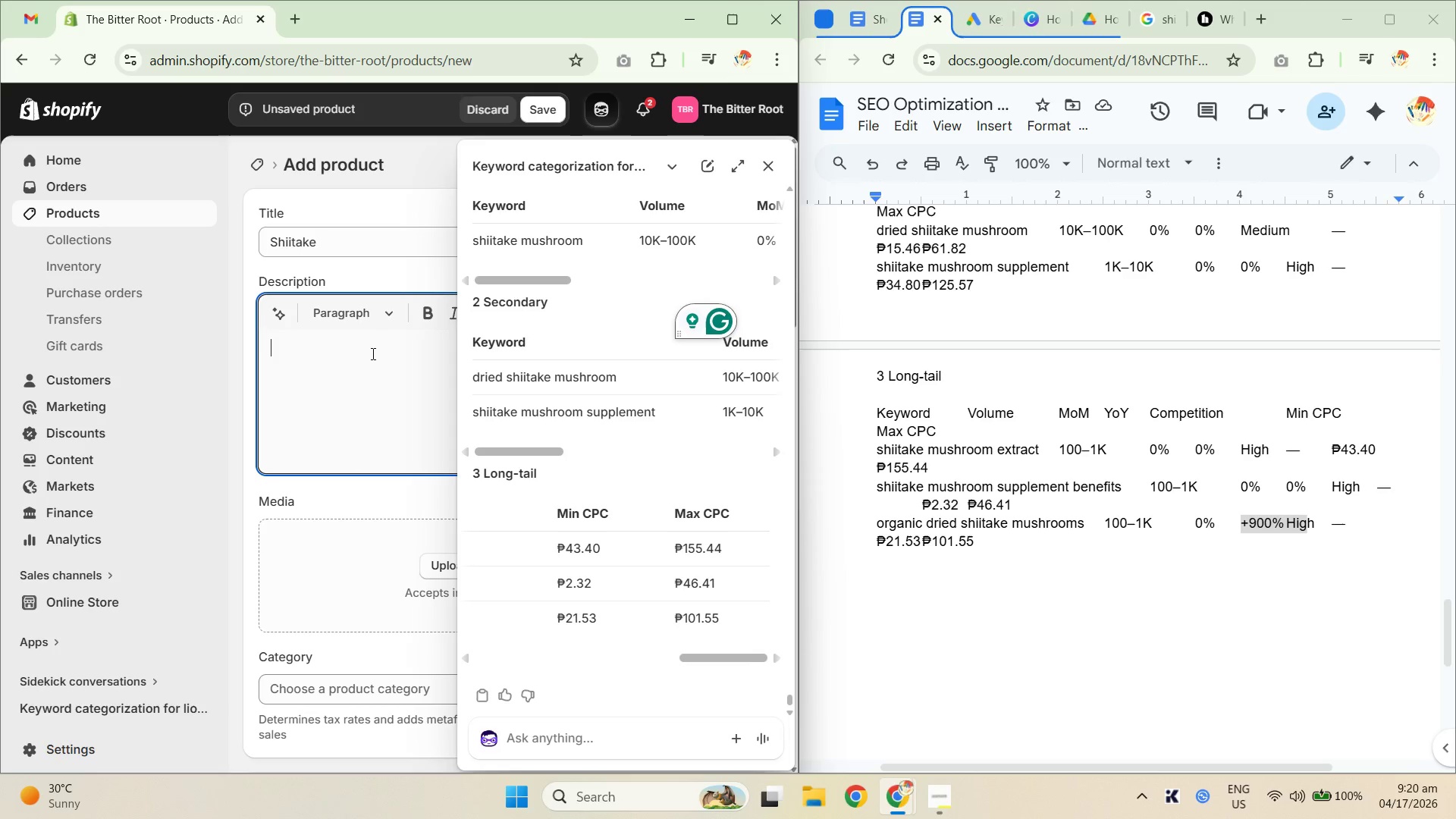 
wait(16.64)
 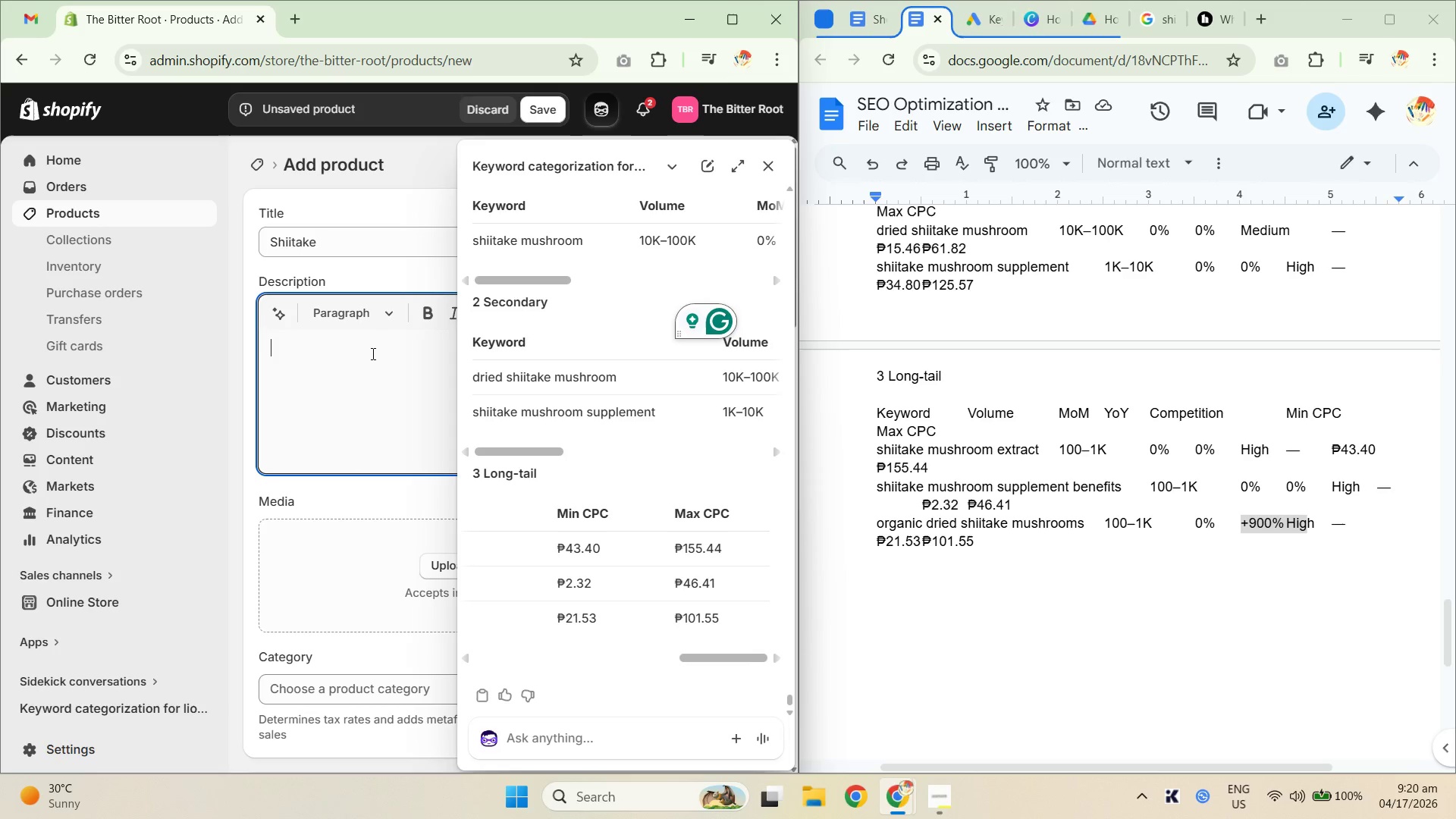 
left_click([375, 243])
 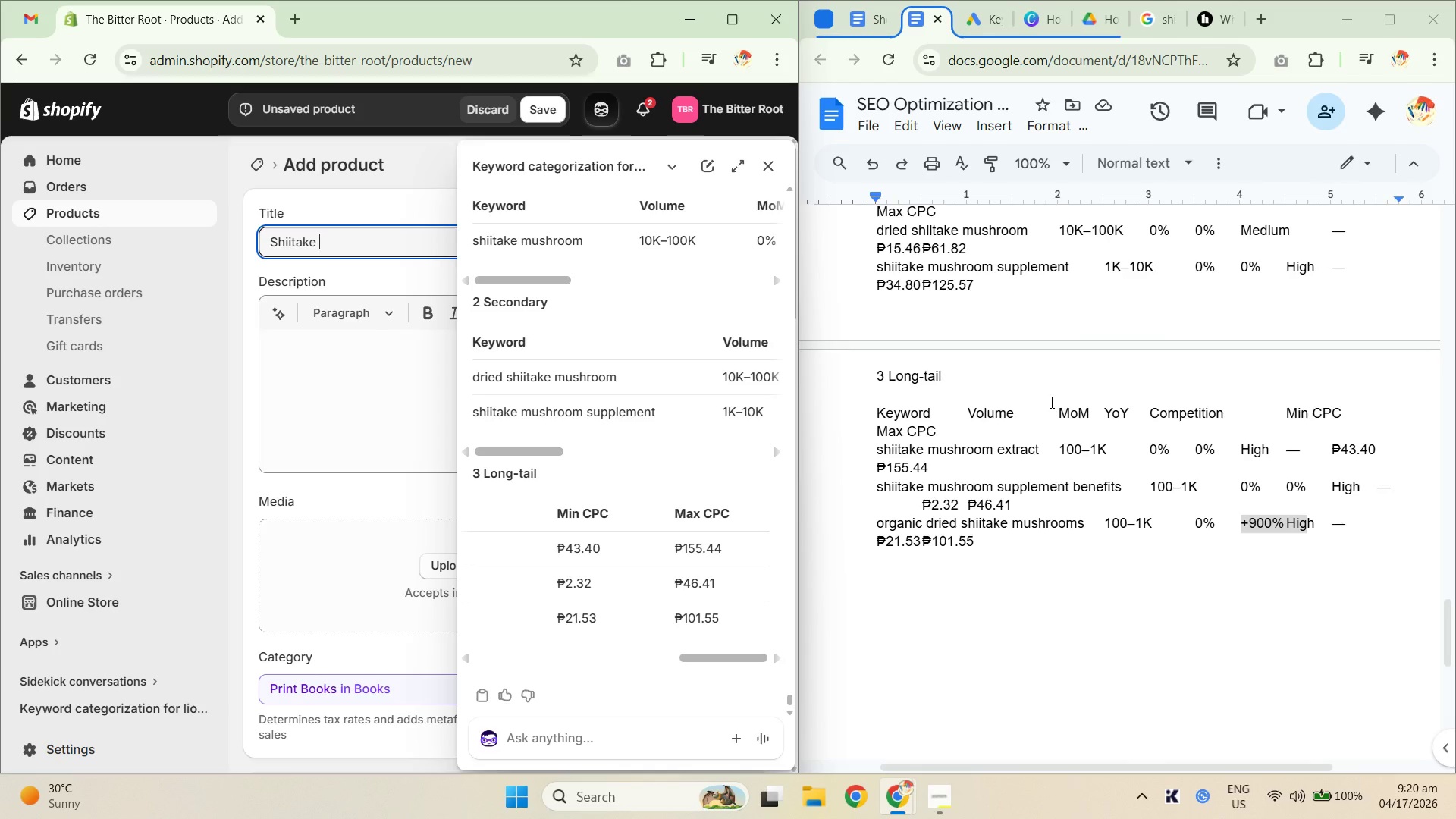 
wait(10.84)
 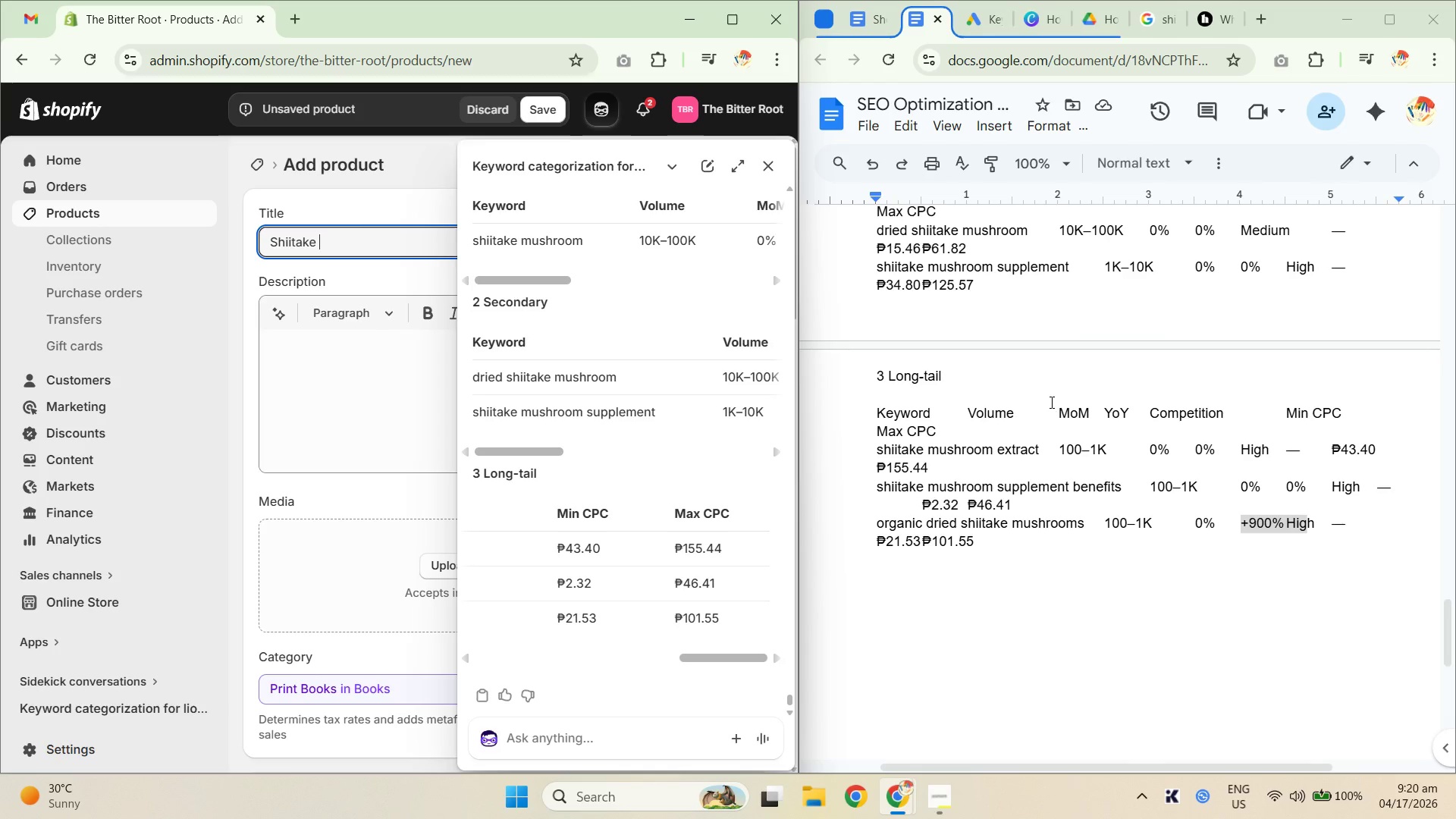 
scroll: coordinate [1055, 465], scroll_direction: up, amount: 2.0
 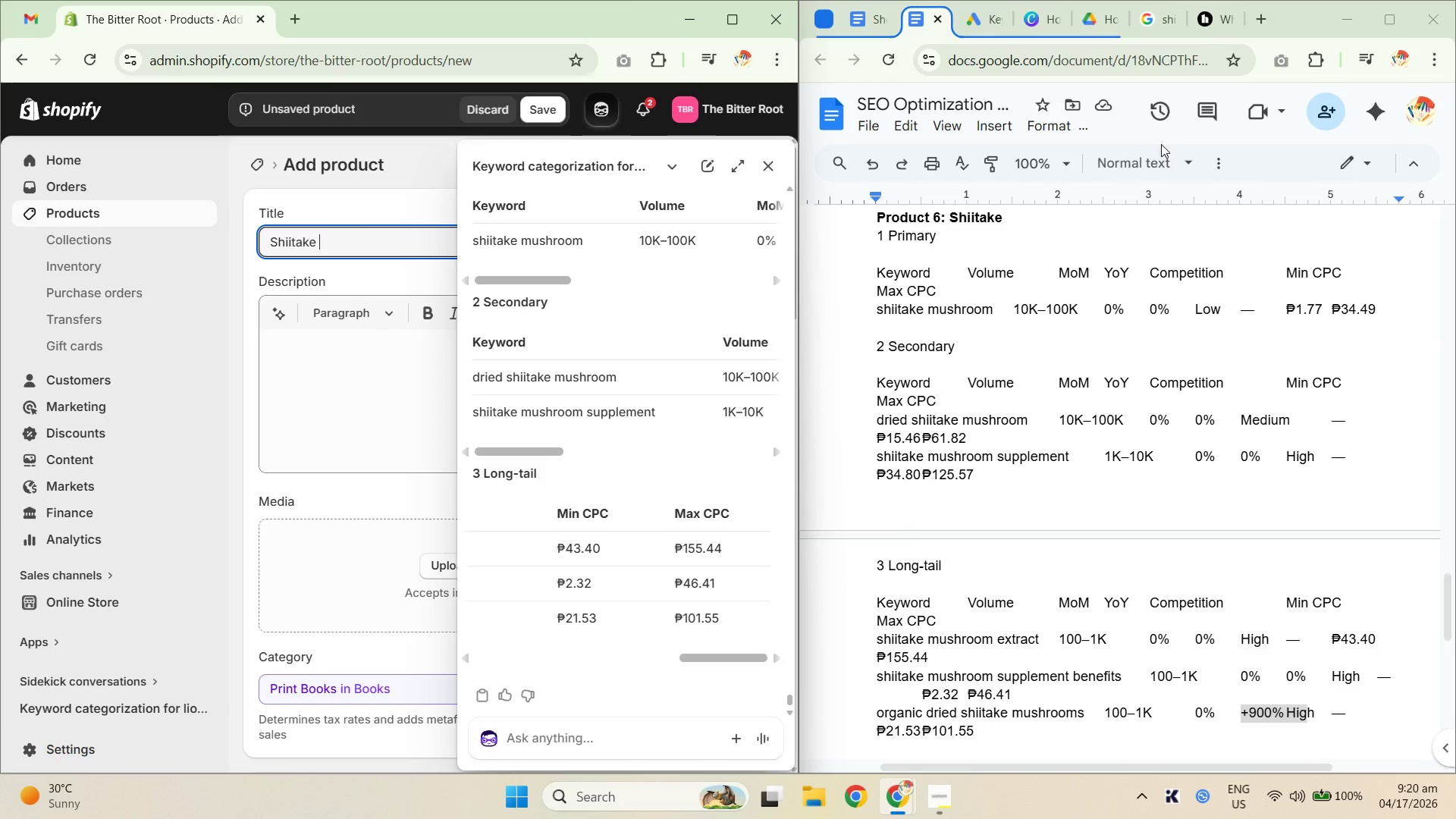 
left_click([1216, 17])
 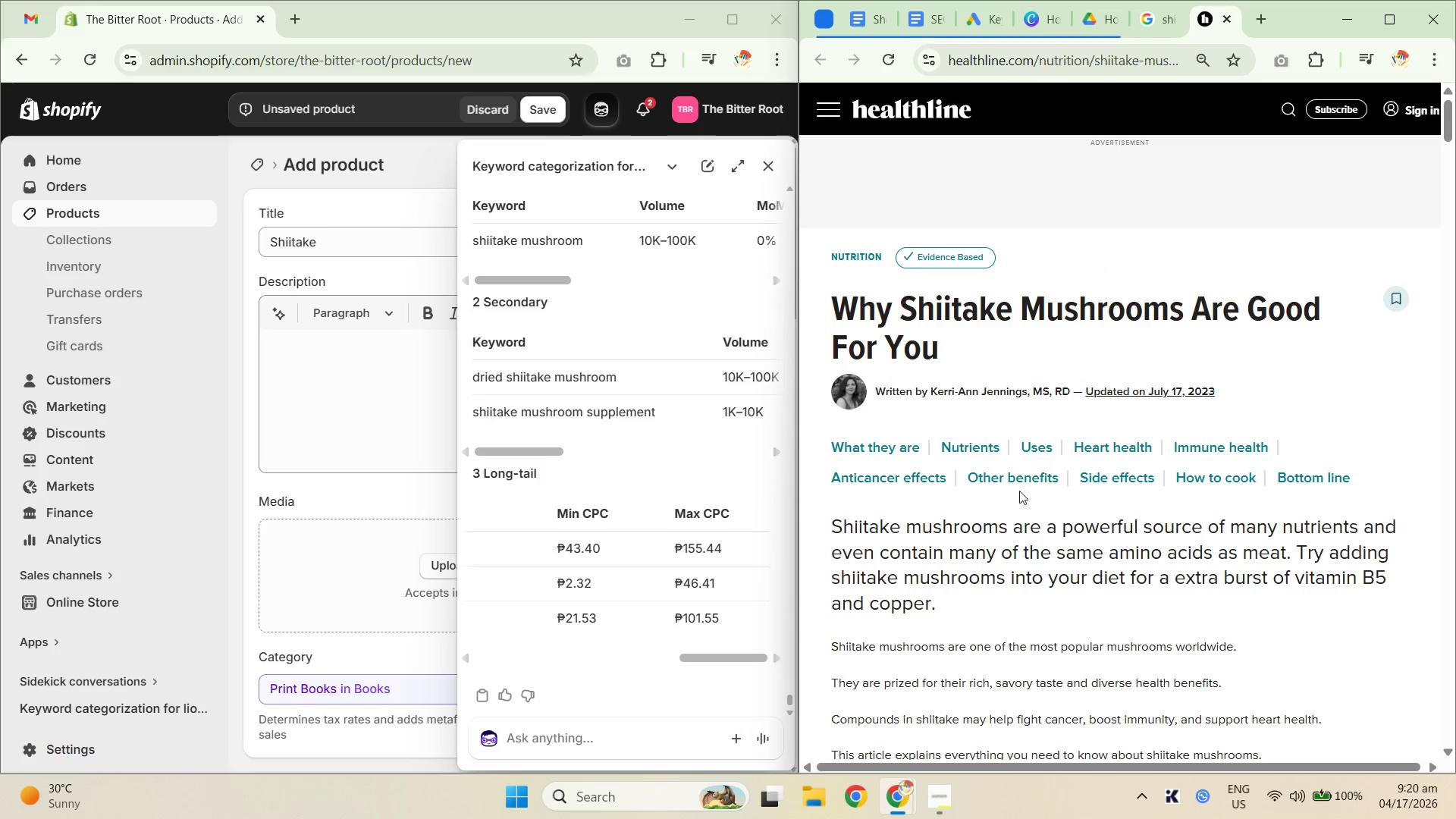 
scroll: coordinate [1056, 475], scroll_direction: down, amount: 30.0
 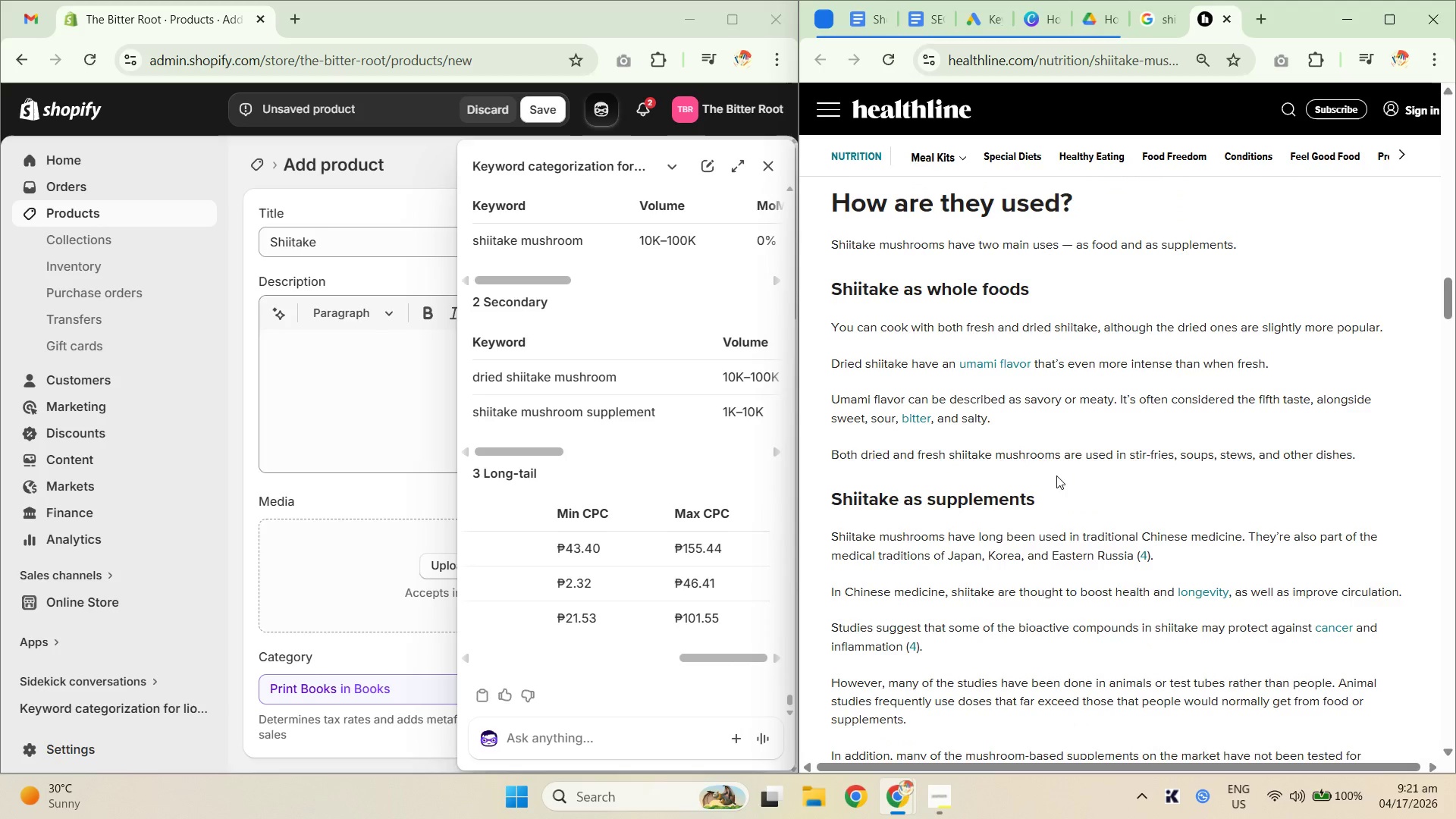 
scroll: coordinate [1056, 475], scroll_direction: up, amount: 1.0
 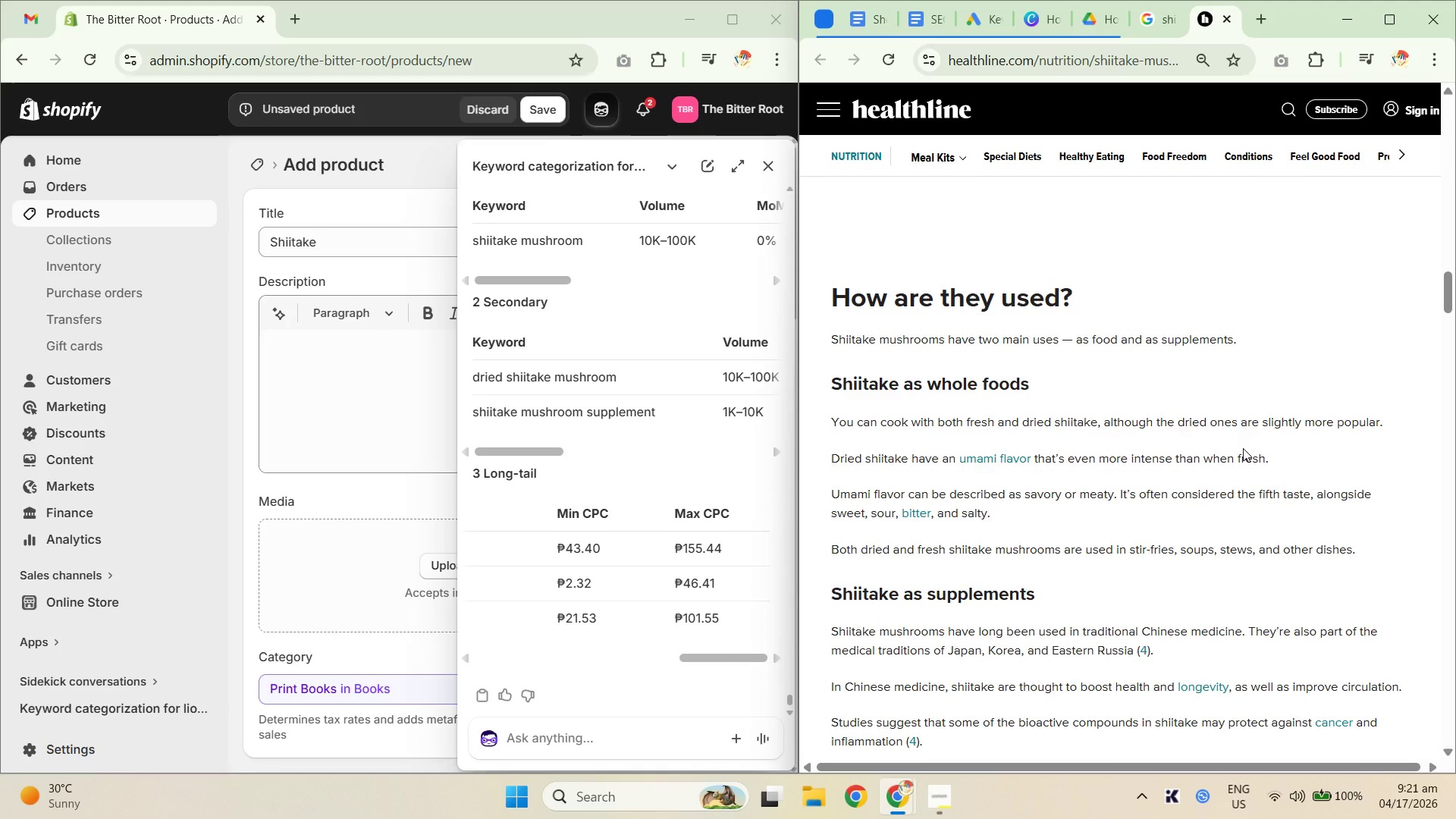 
wait(6.58)
 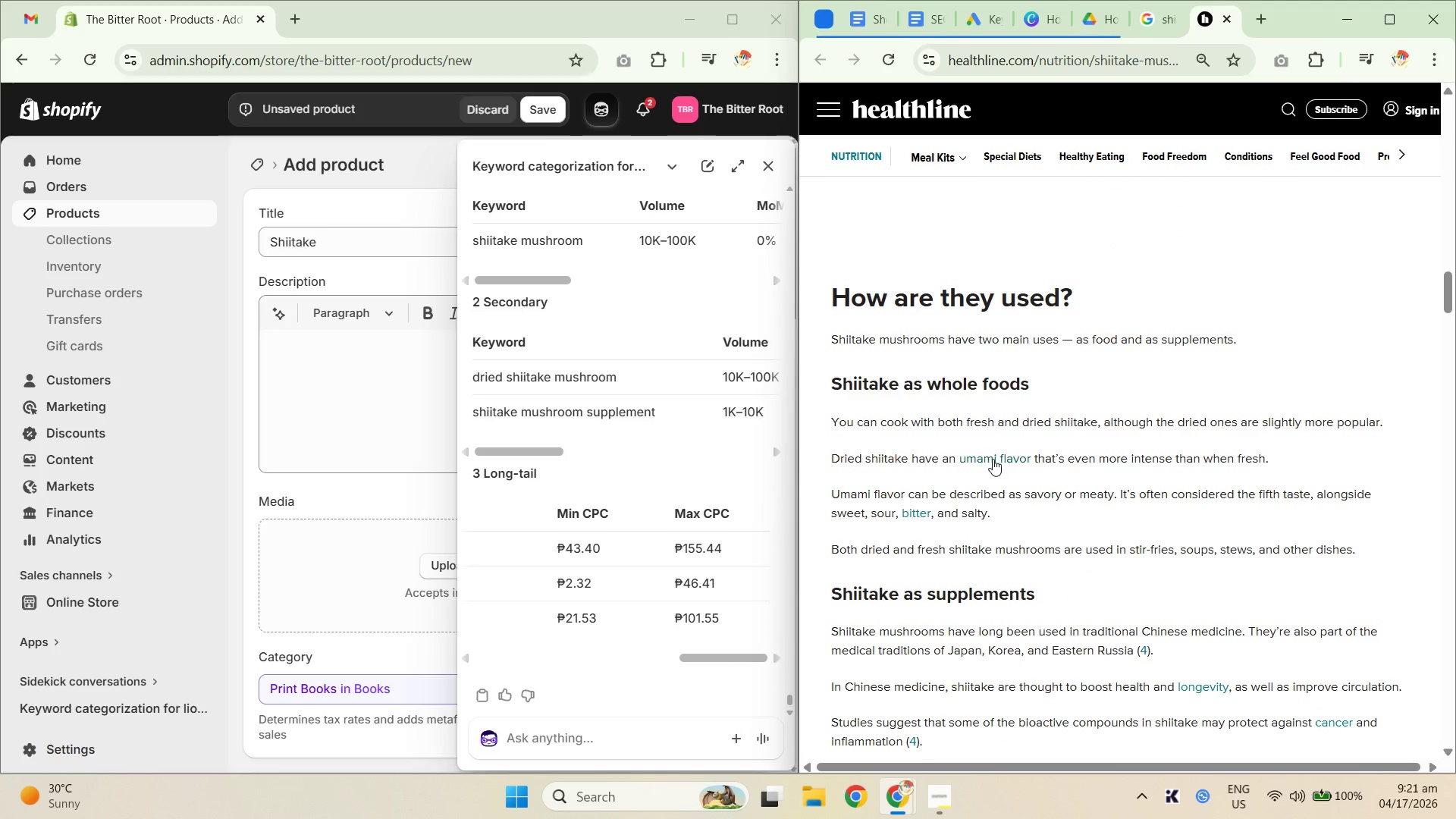 
scroll: coordinate [1045, 499], scroll_direction: down, amount: 8.0
 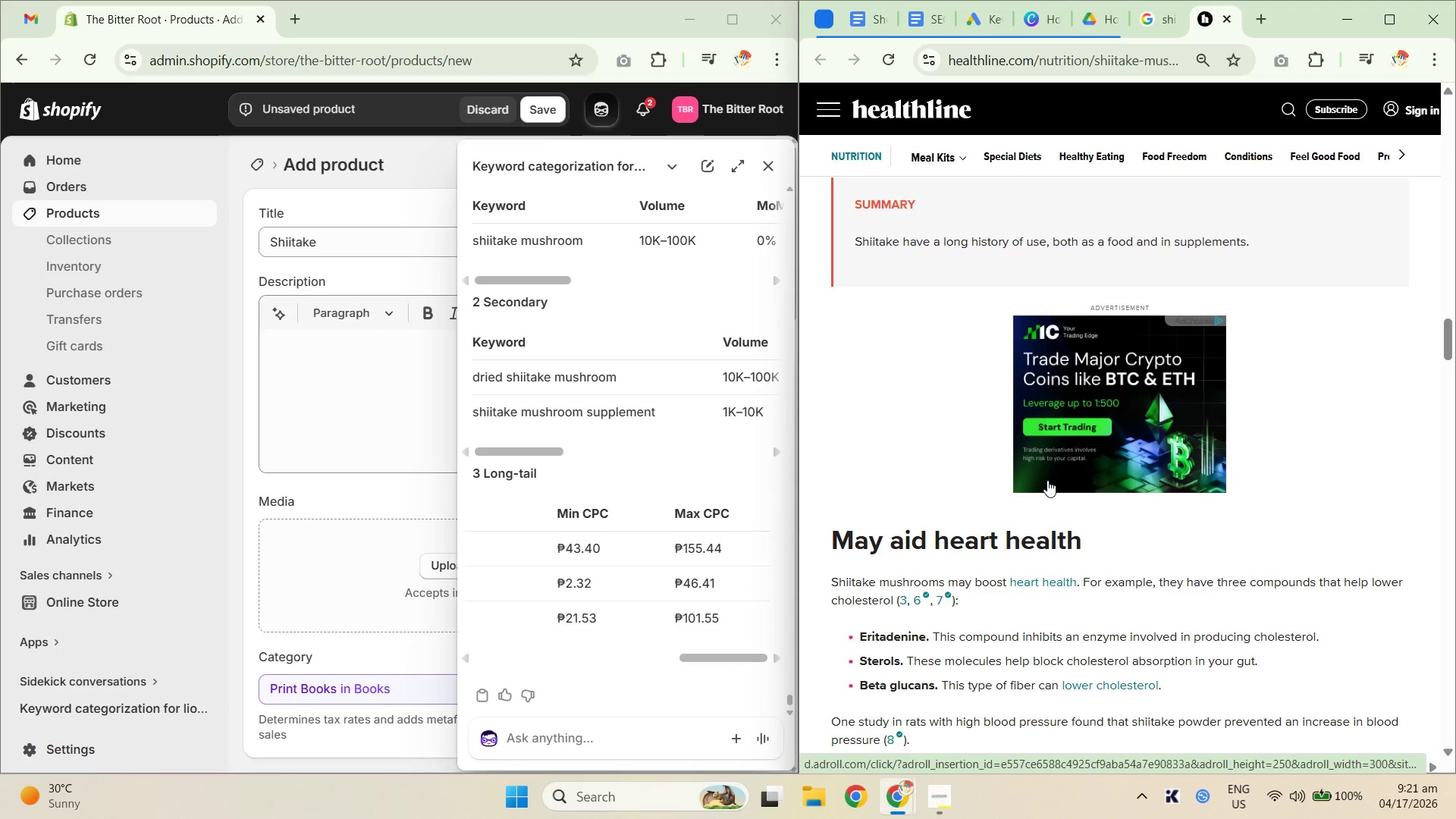 
wait(5.15)
 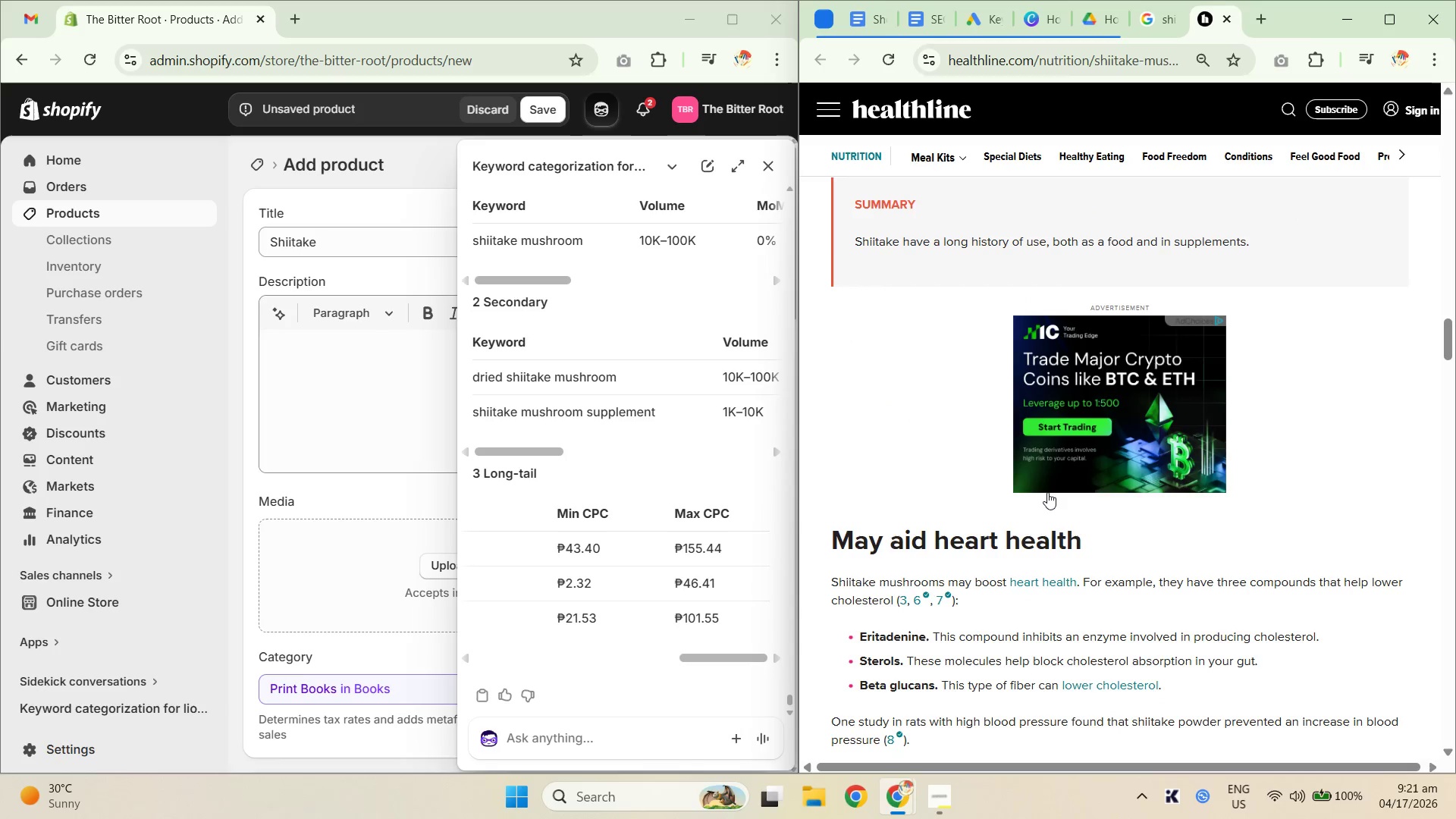 
scroll: coordinate [1075, 441], scroll_direction: down, amount: 9.0
 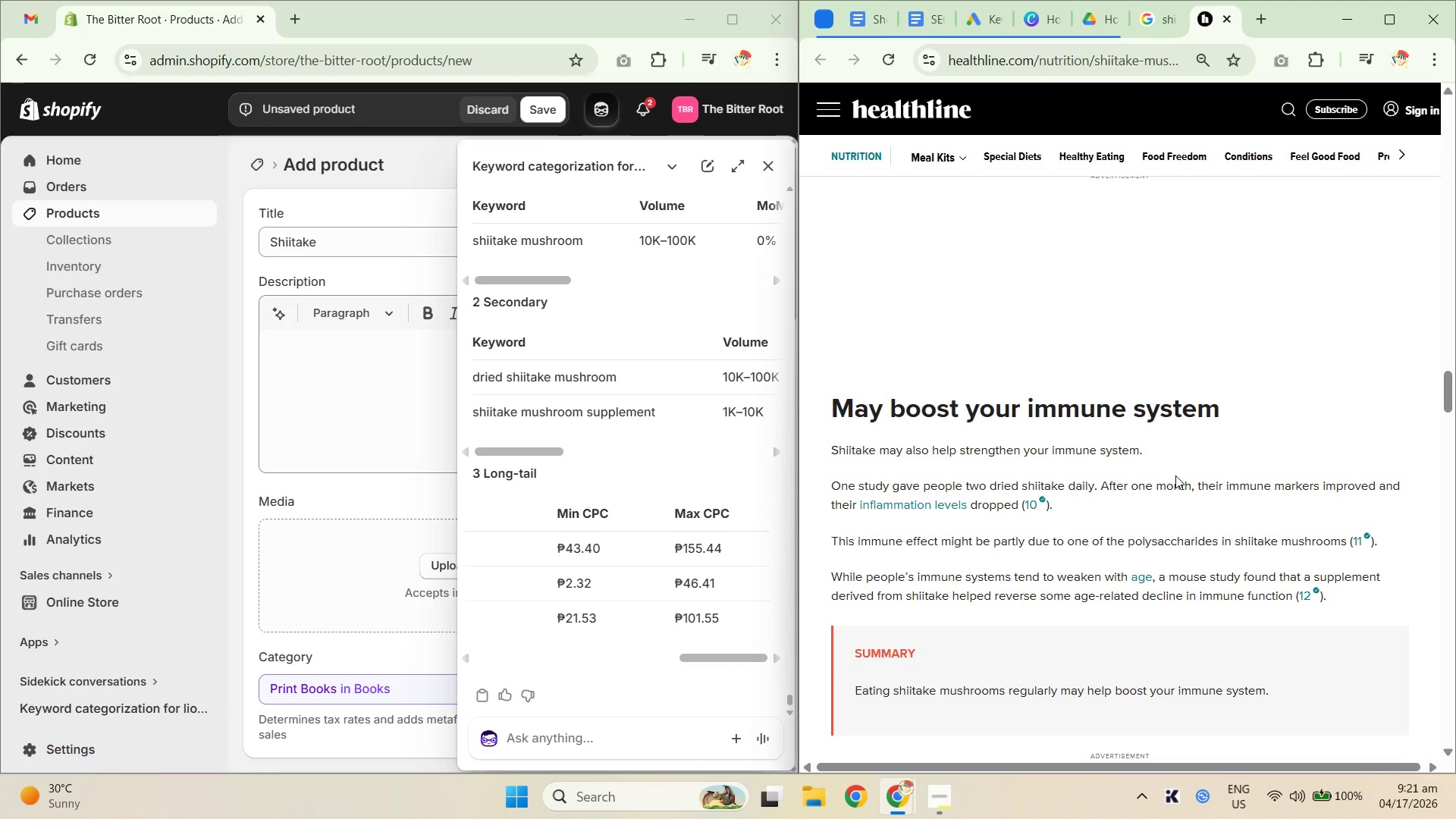 
wait(7.32)
 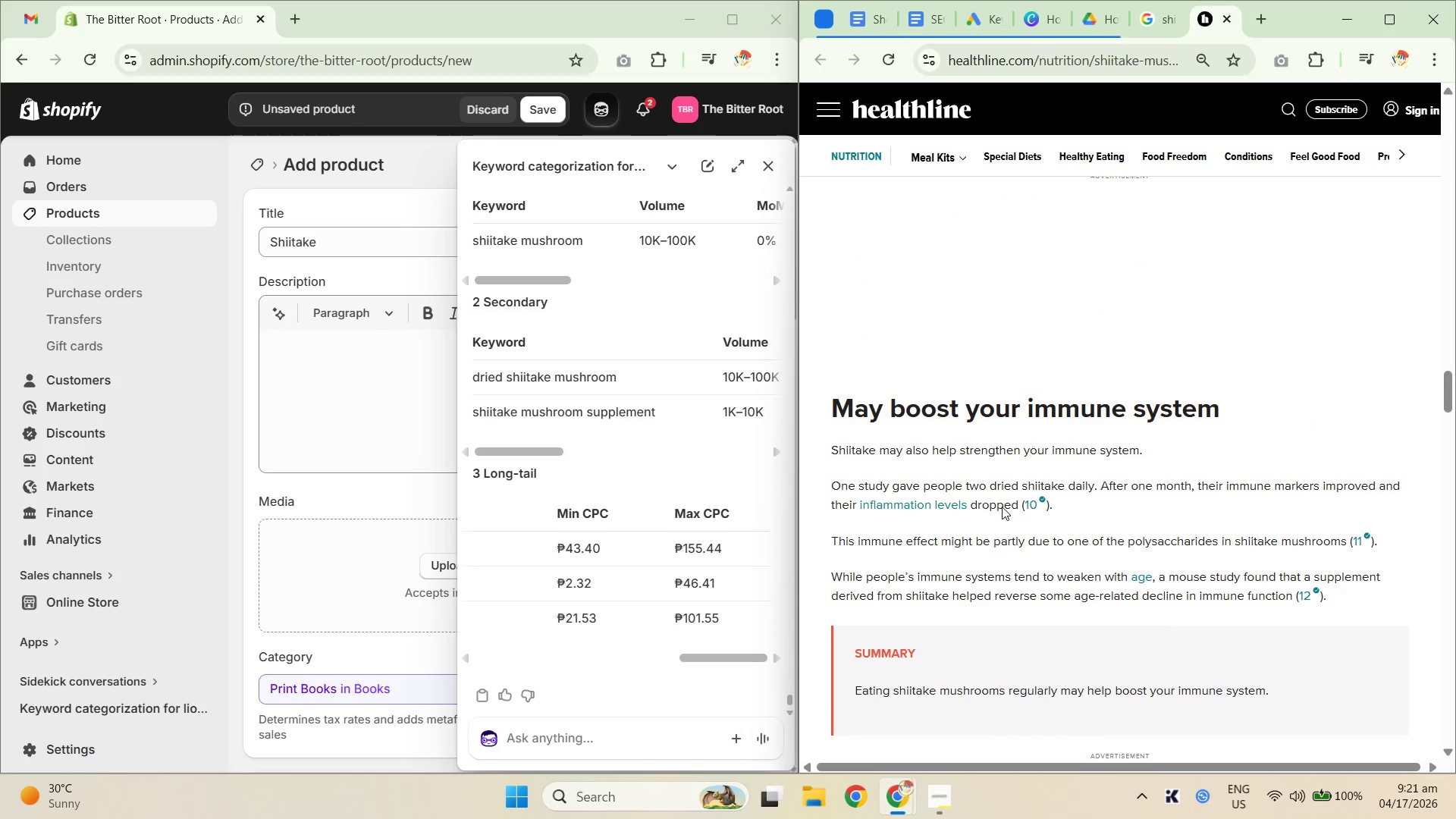 
left_click([362, 248])
 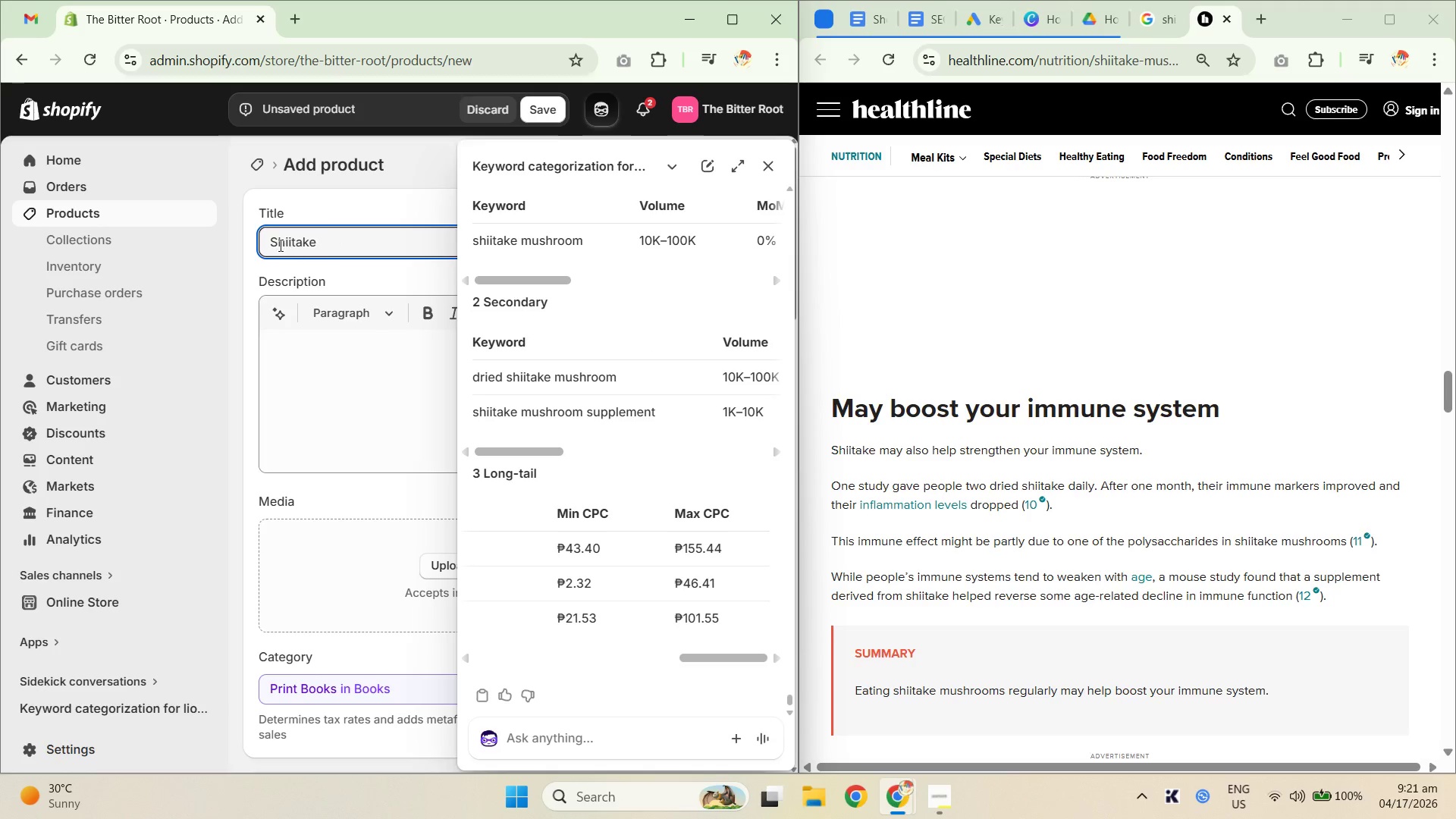 
left_click([273, 240])
 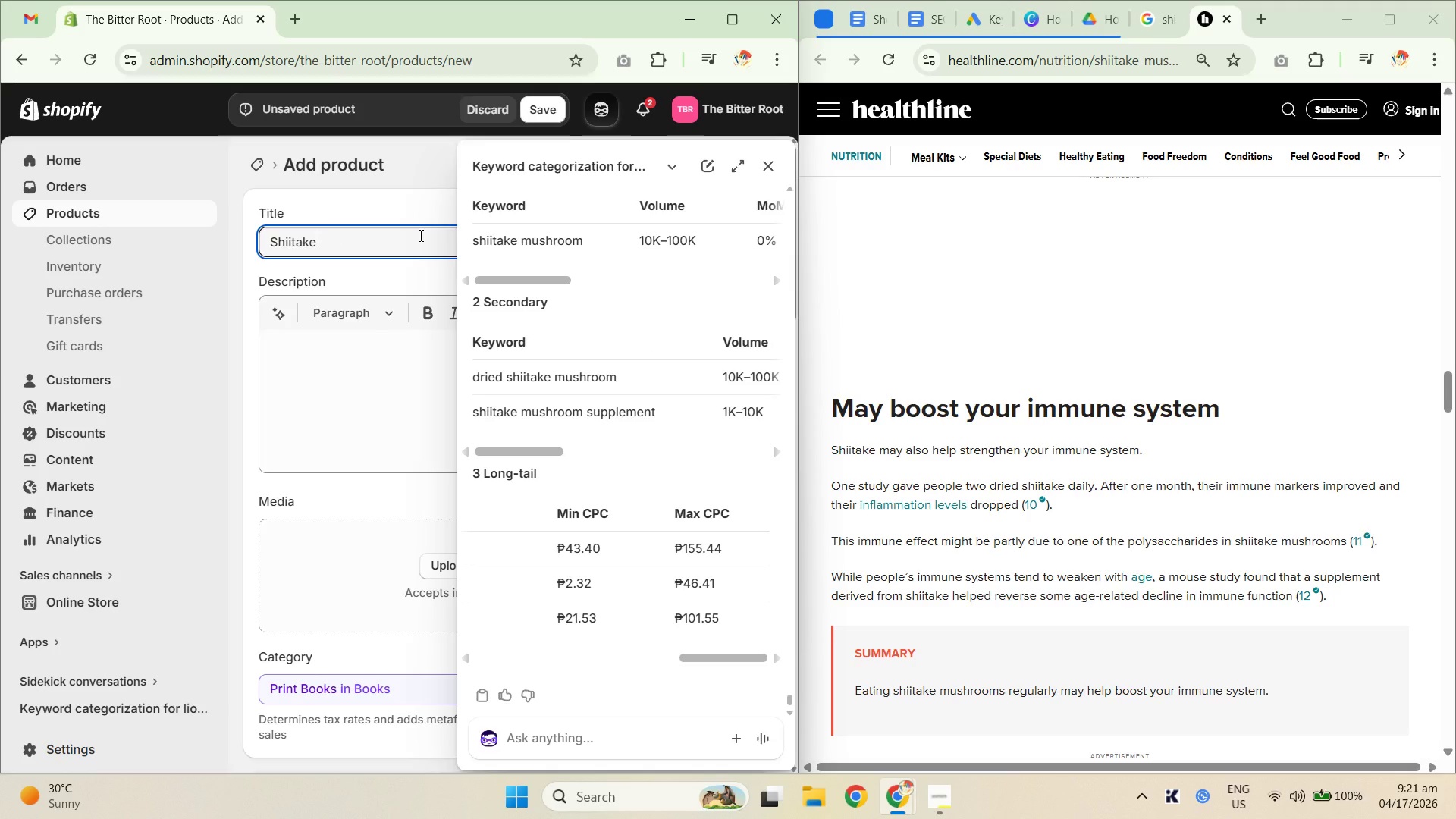 
type(DRoed)
key(Backspace)
key(Backspace)
key(Backspace)
key(Backspace)
type(ried Mushroomss)
key(Backspace)
type( 2 oz)
 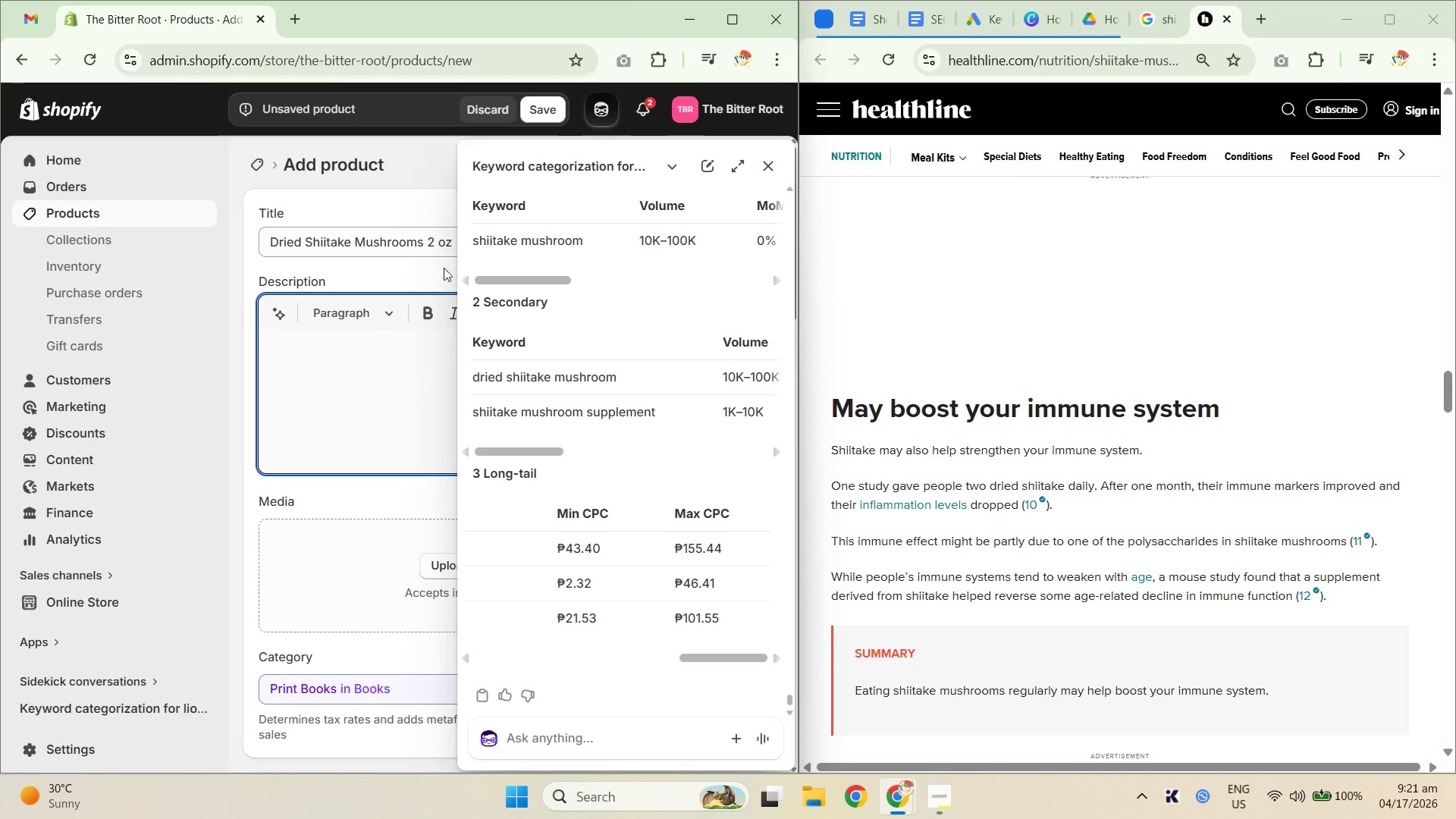 
key(Control+A)
 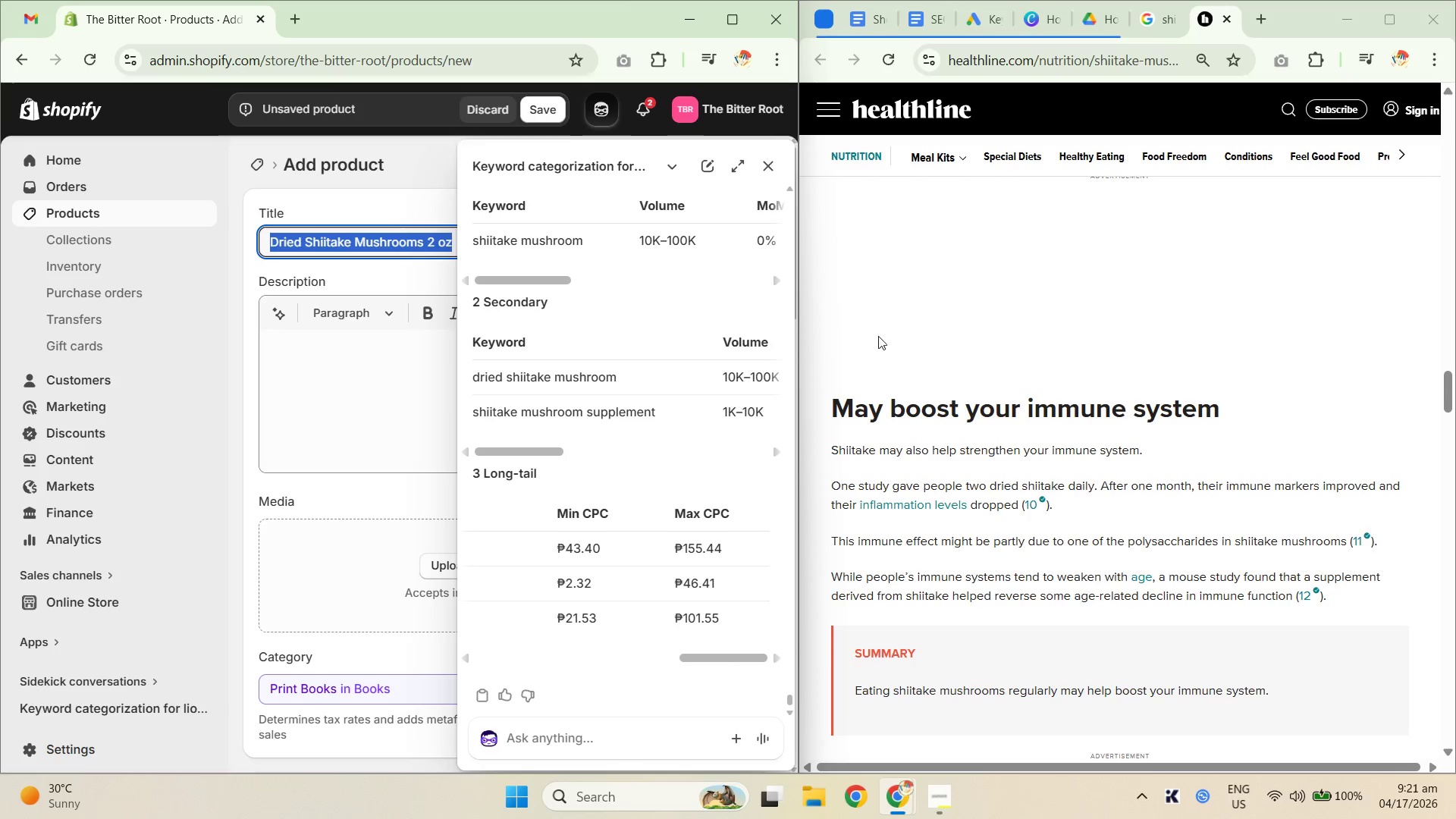 
key(Control+C)
 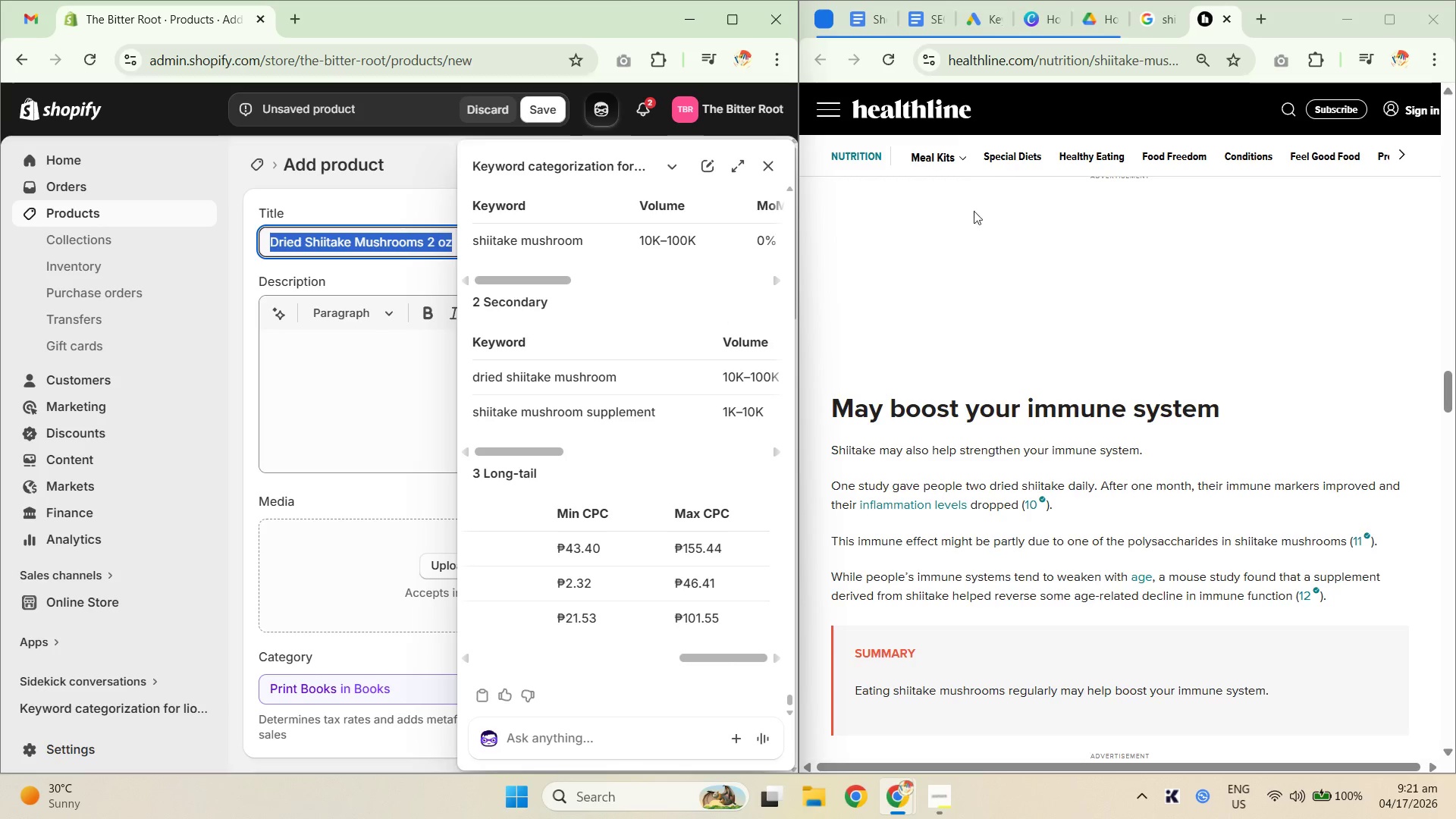 
key(Control+C)
 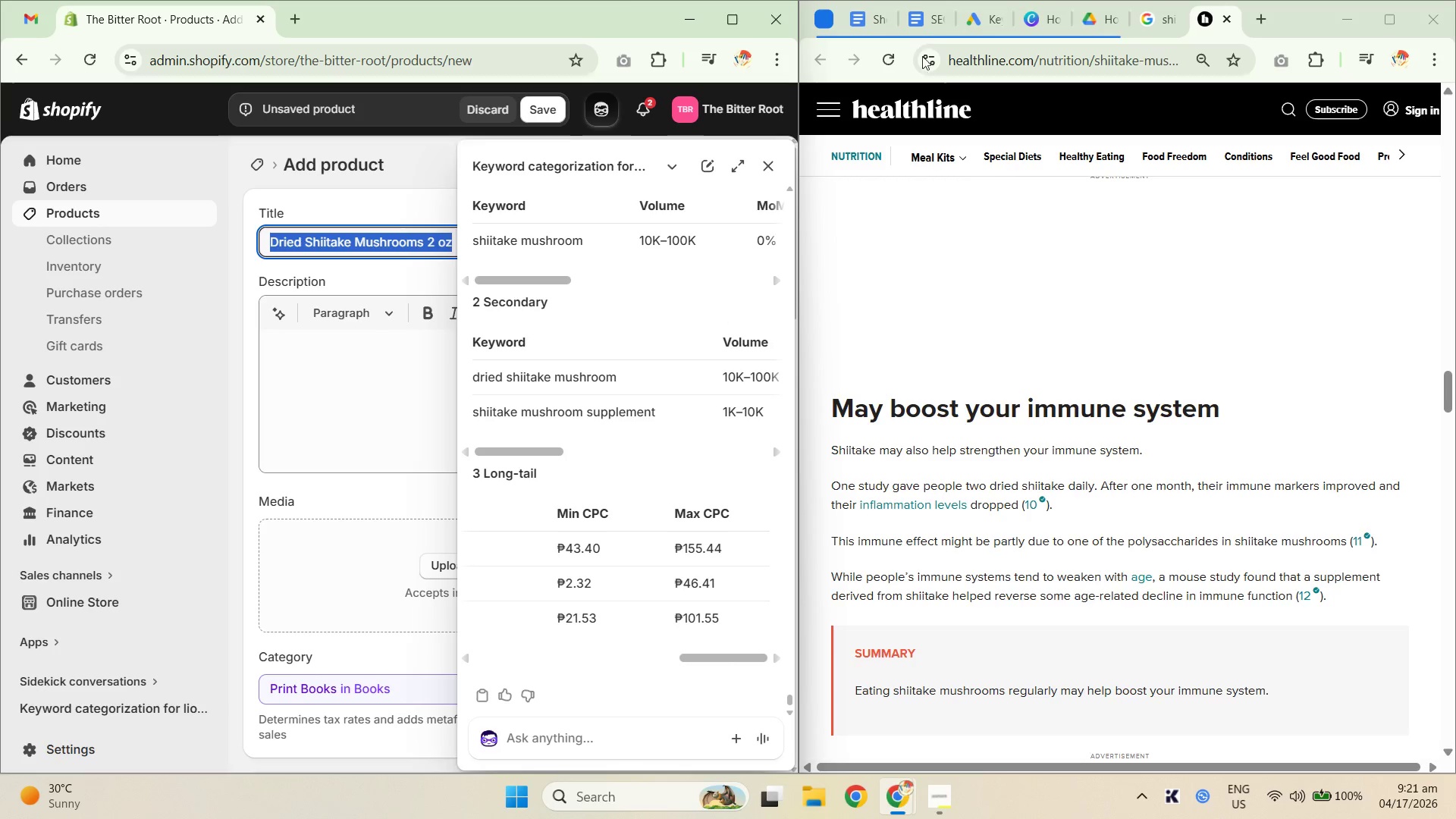 
key(Control+C)
 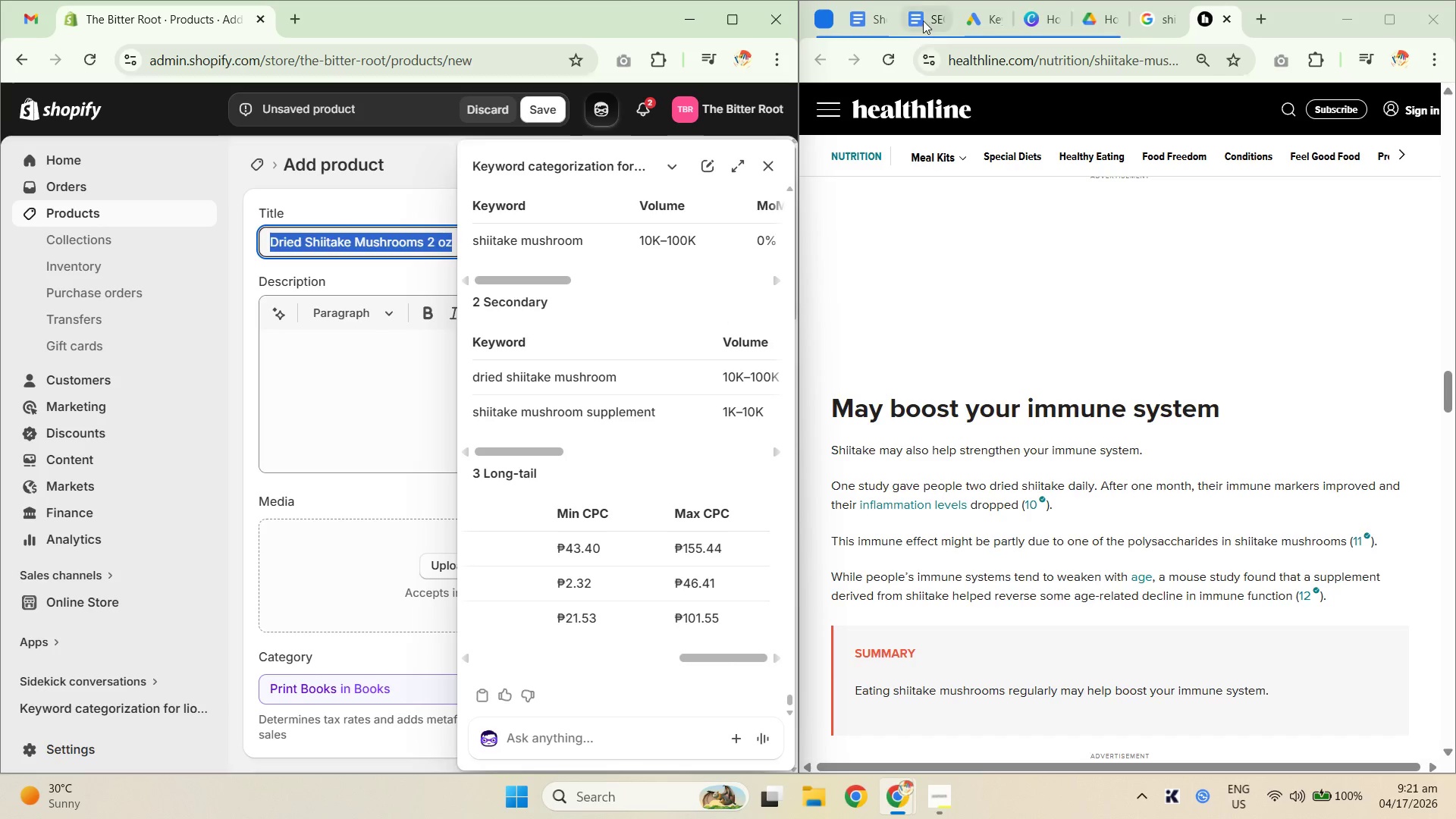 
left_click([915, 16])
 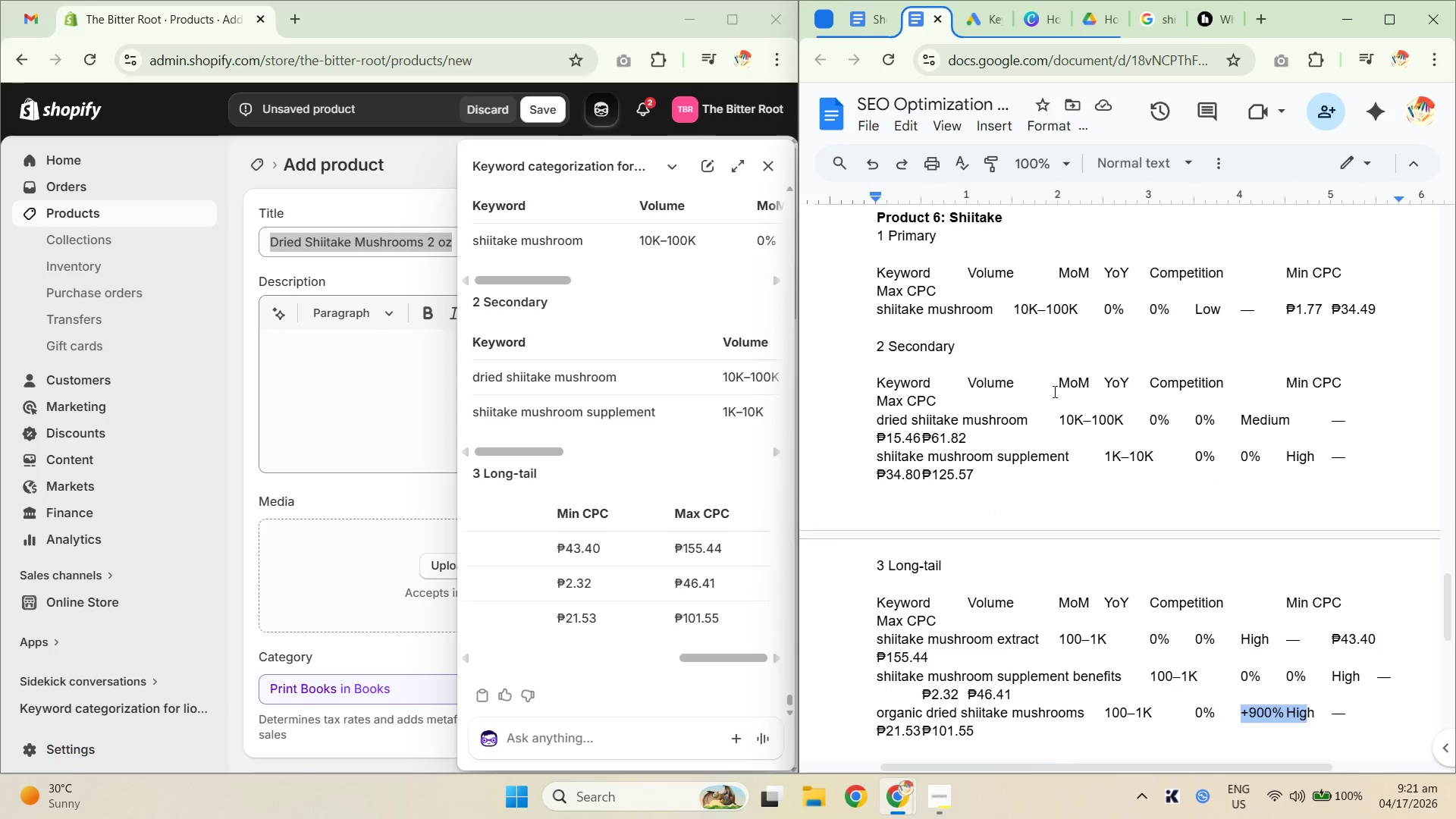 
scroll: coordinate [1055, 400], scroll_direction: up, amount: 1.0
 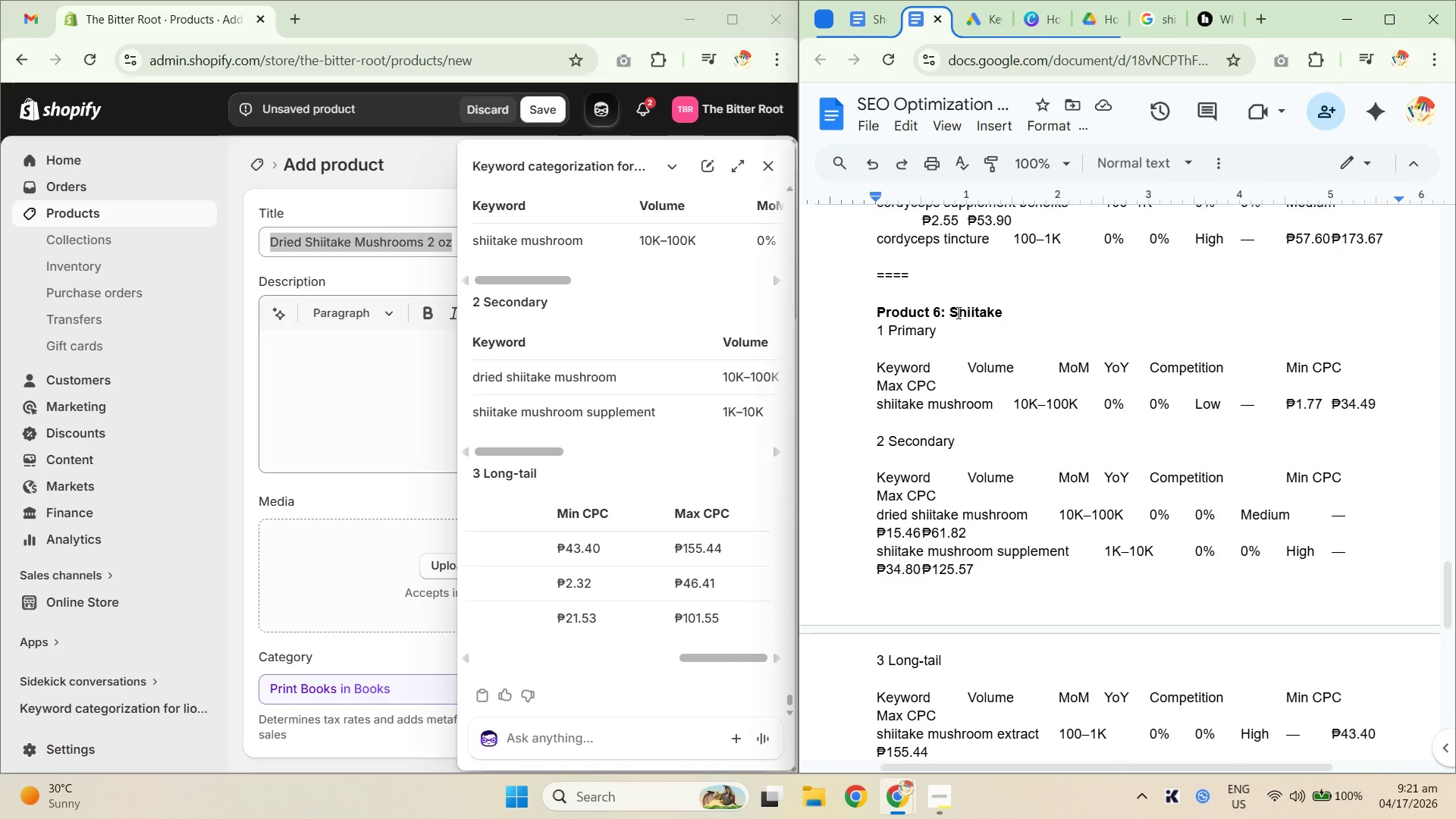 
double_click([957, 312])
 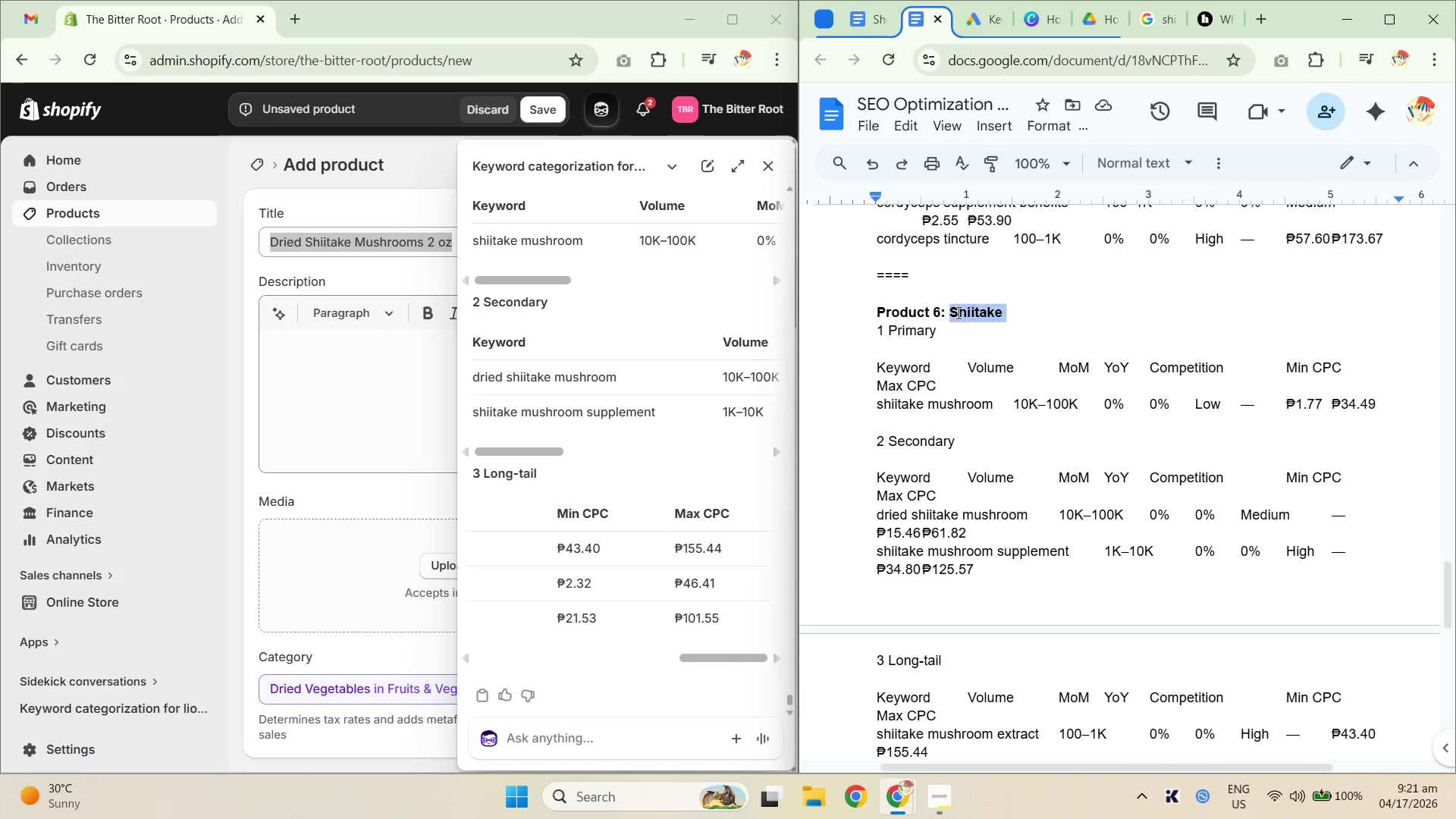 
key(Control+Shift+ShiftLeft)
 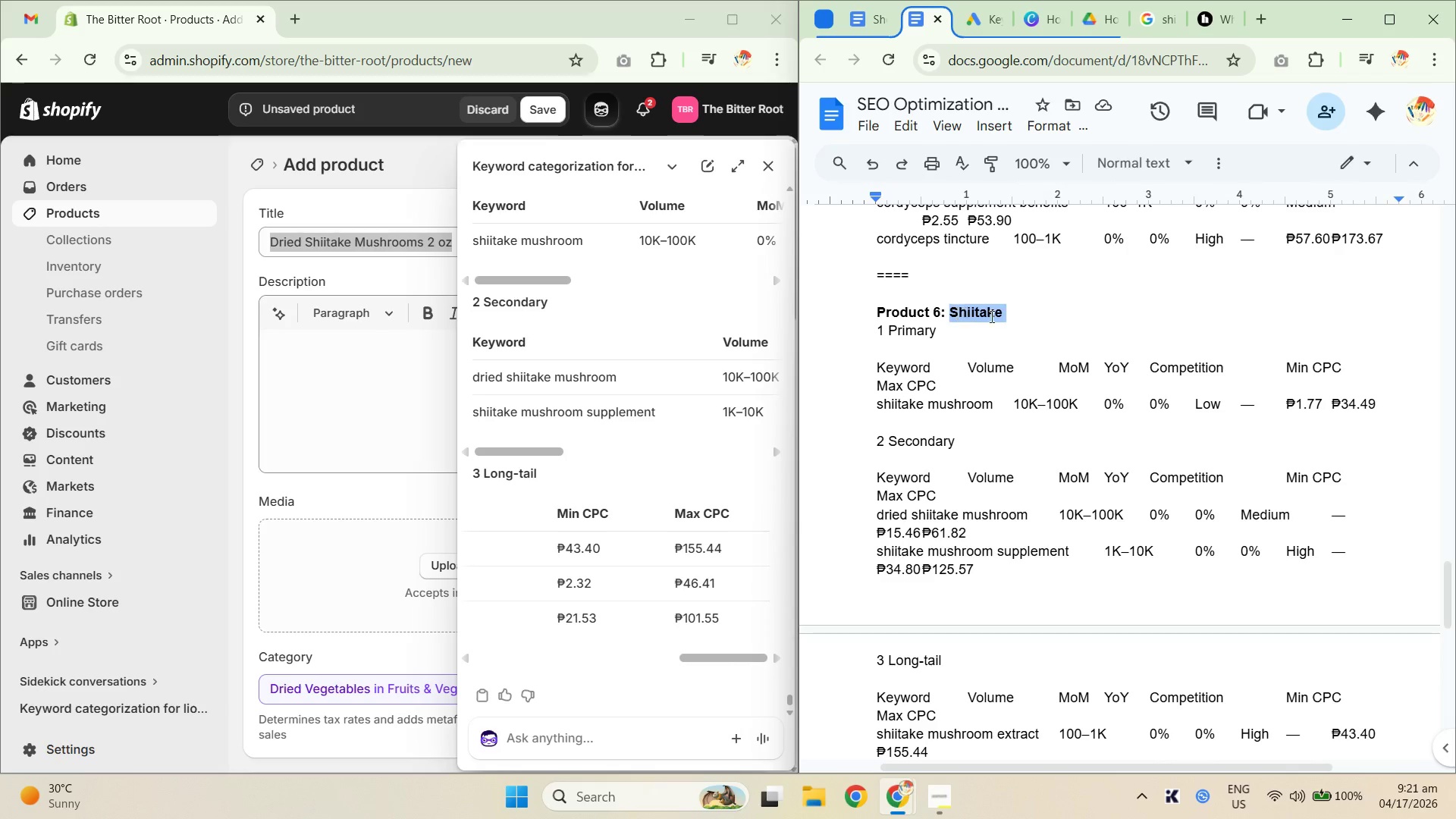 
key(Control+Shift+V)
 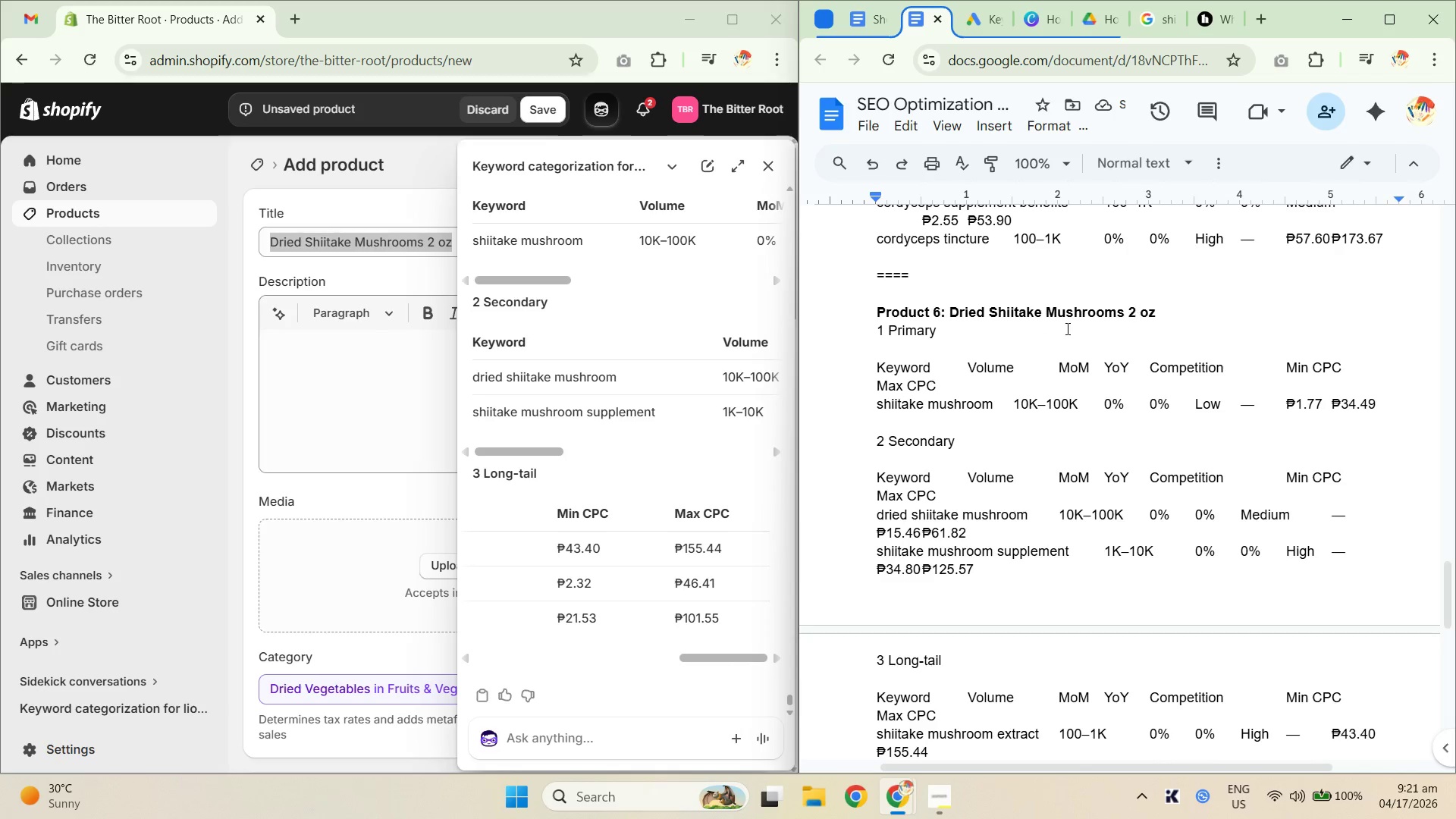 
left_click([356, 390])
 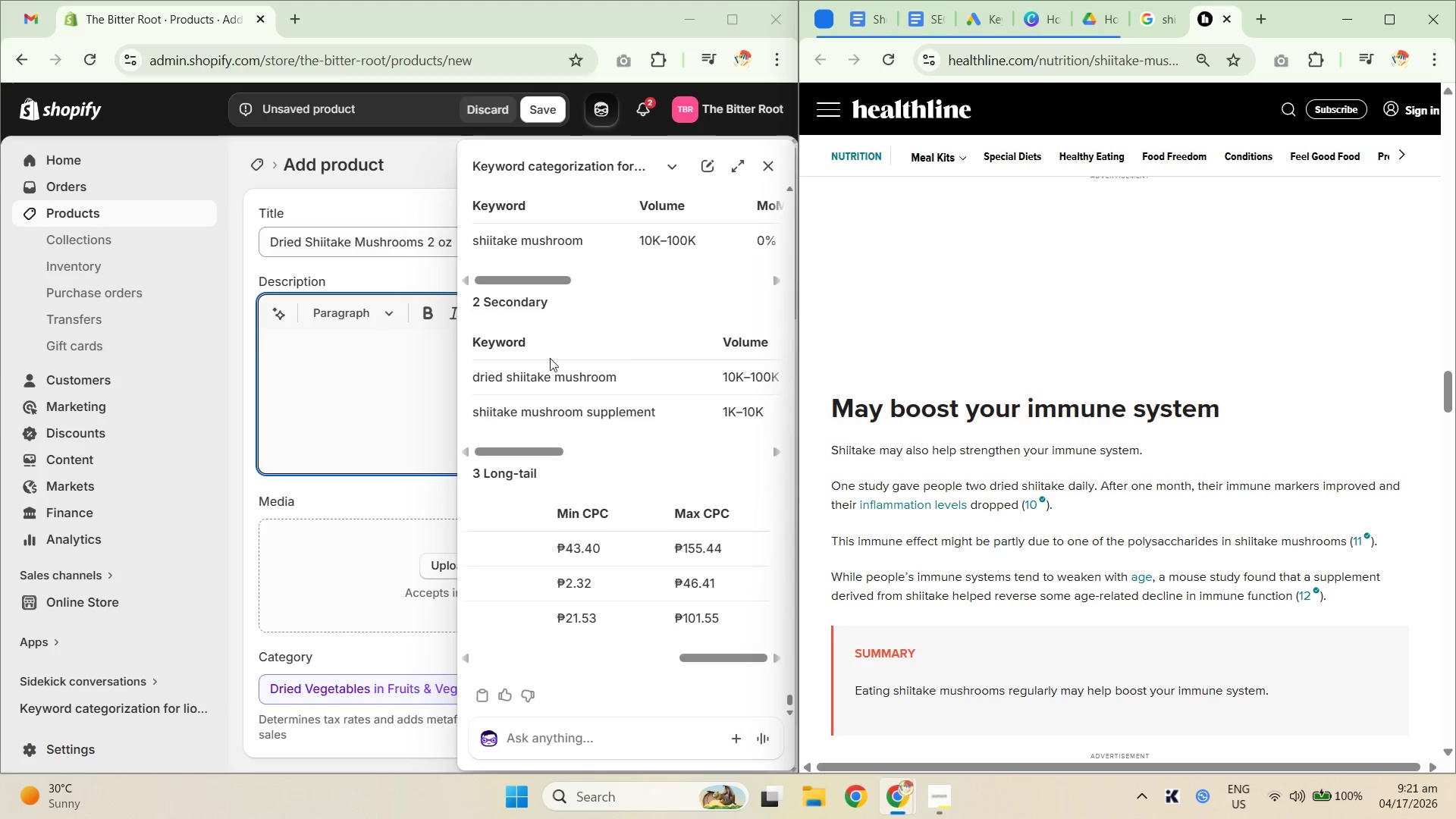 
double_click([1159, 31])
 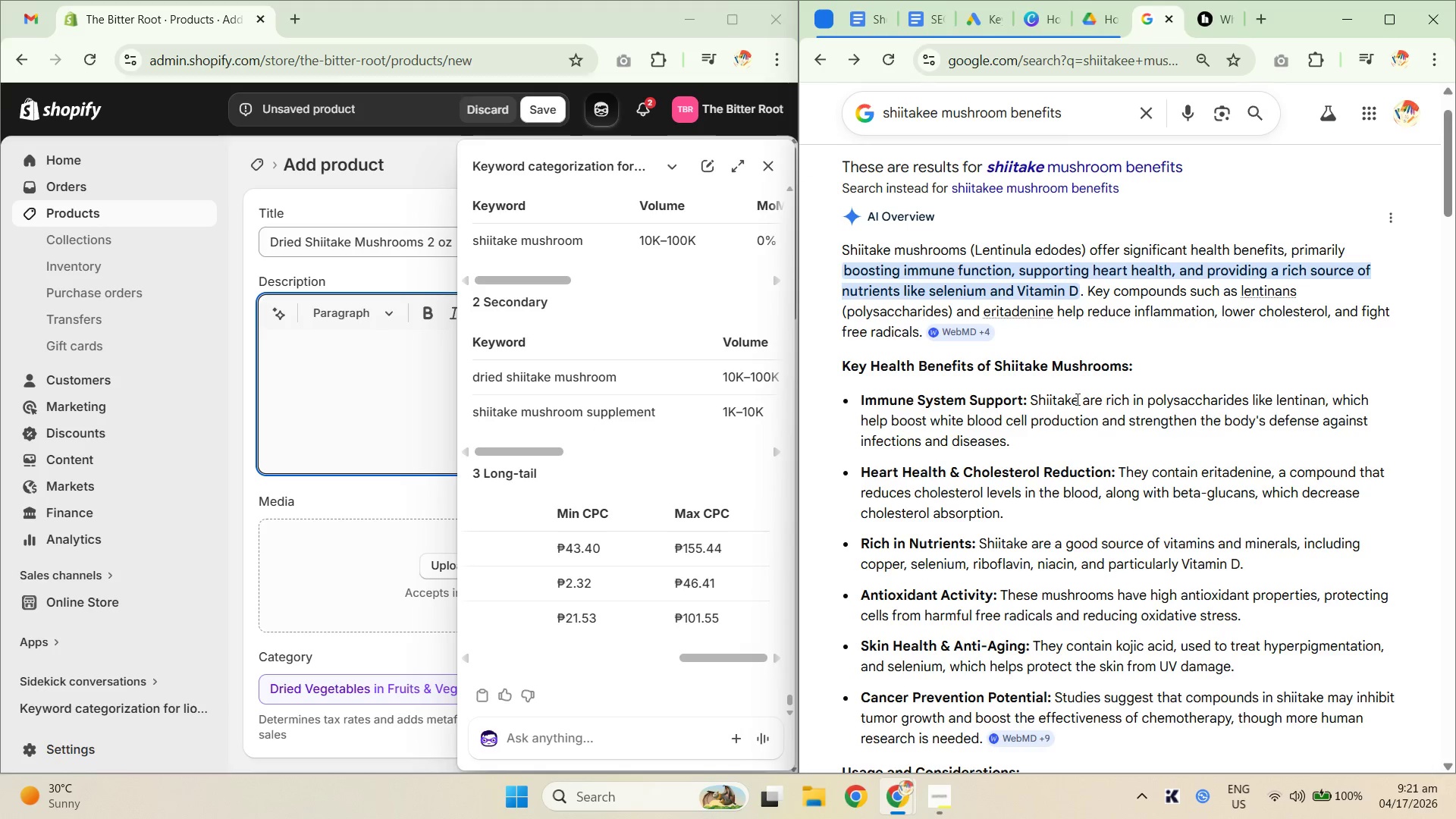 
scroll: coordinate [1085, 394], scroll_direction: down, amount: 1.0
 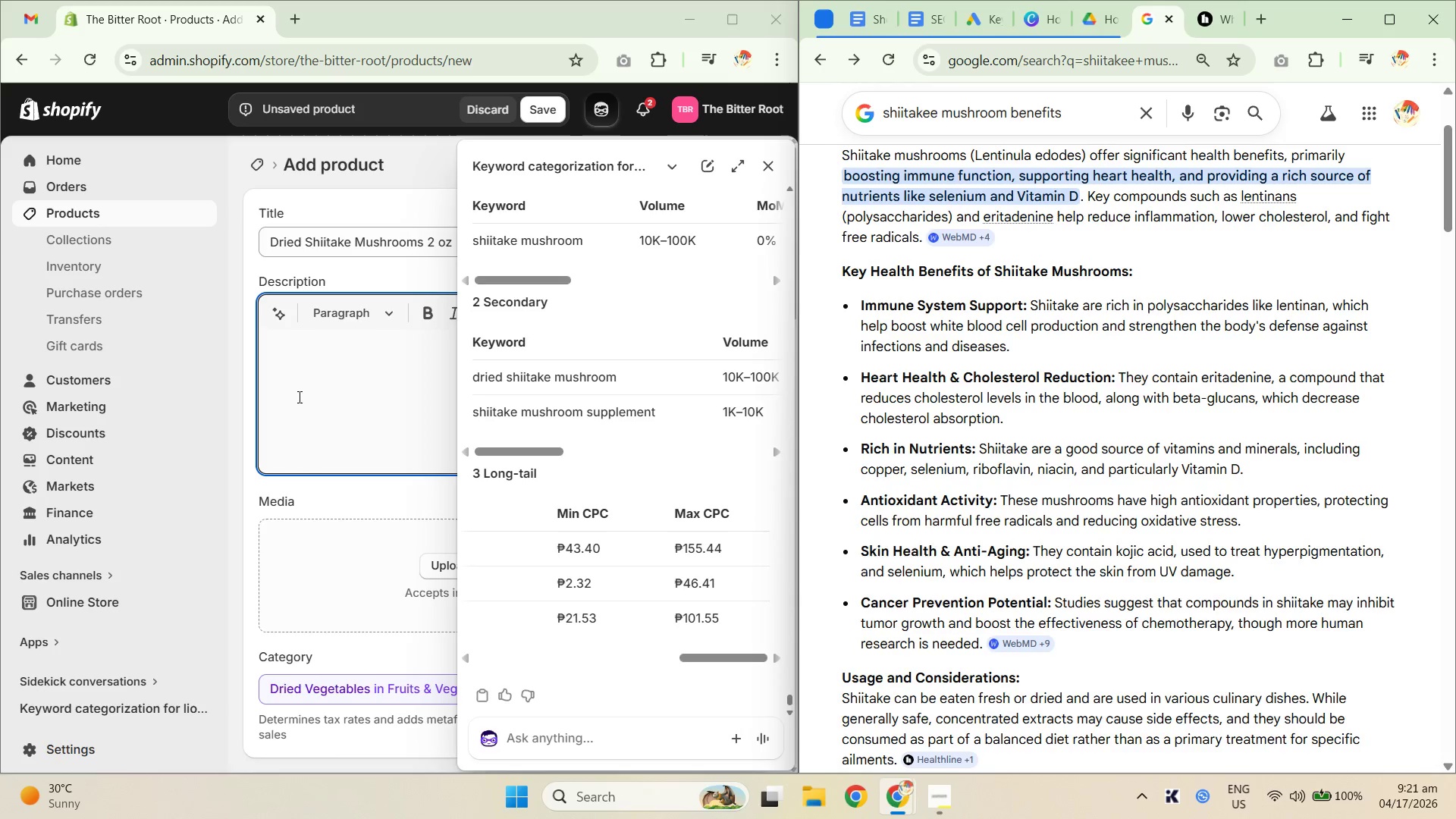 
left_click([334, 410])
 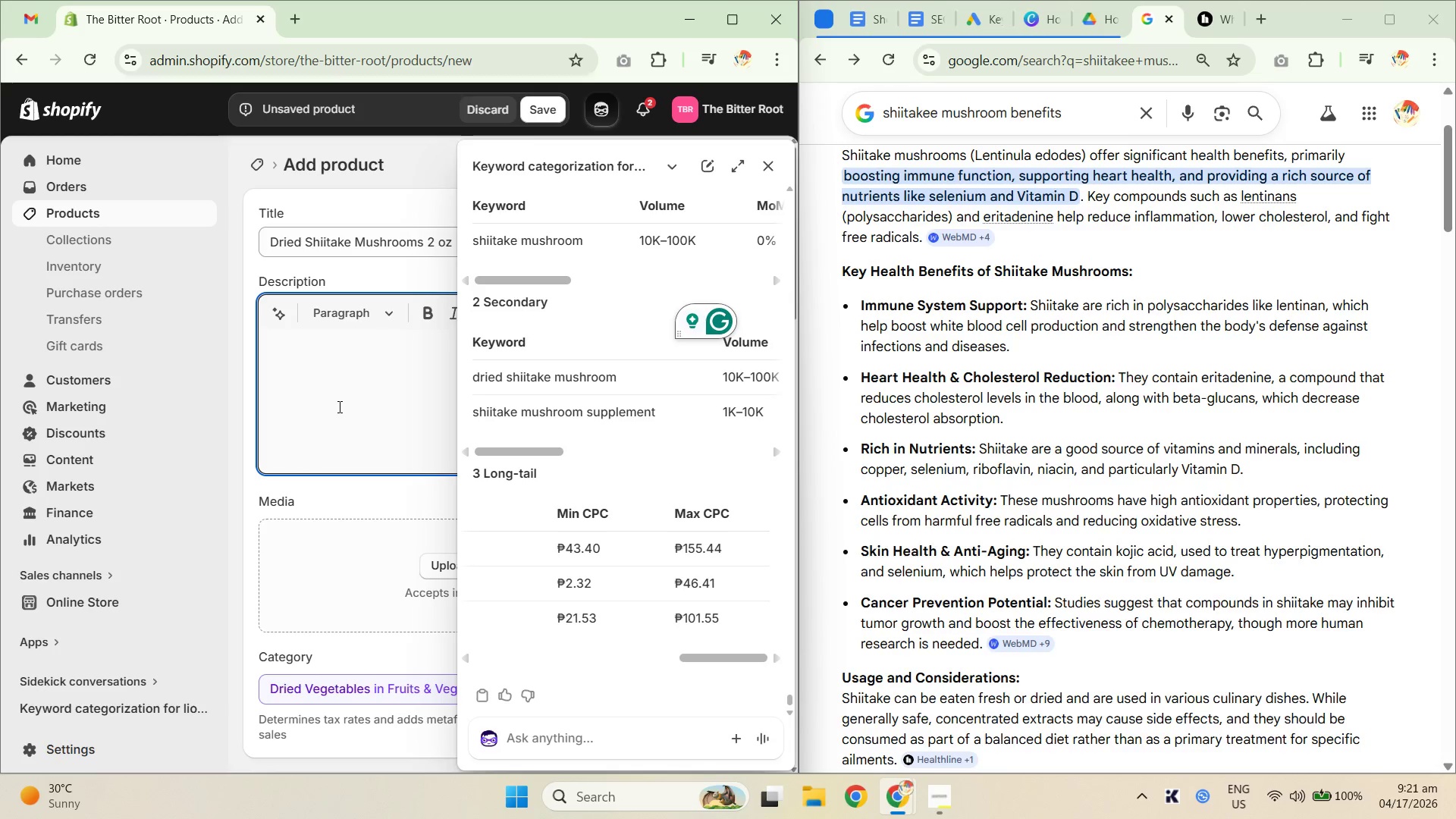 
left_click([326, 389])
 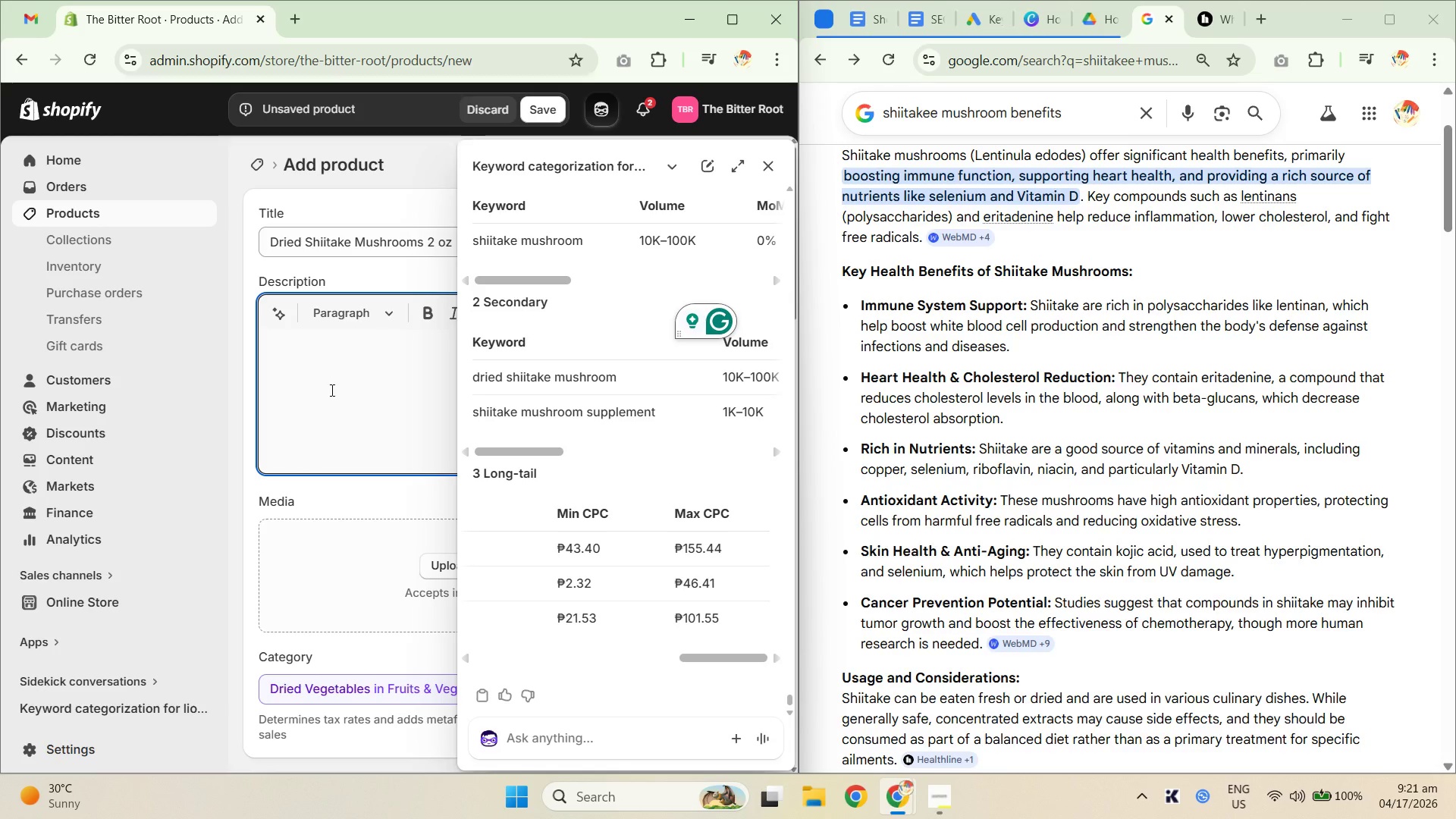 
type(Grown in )
 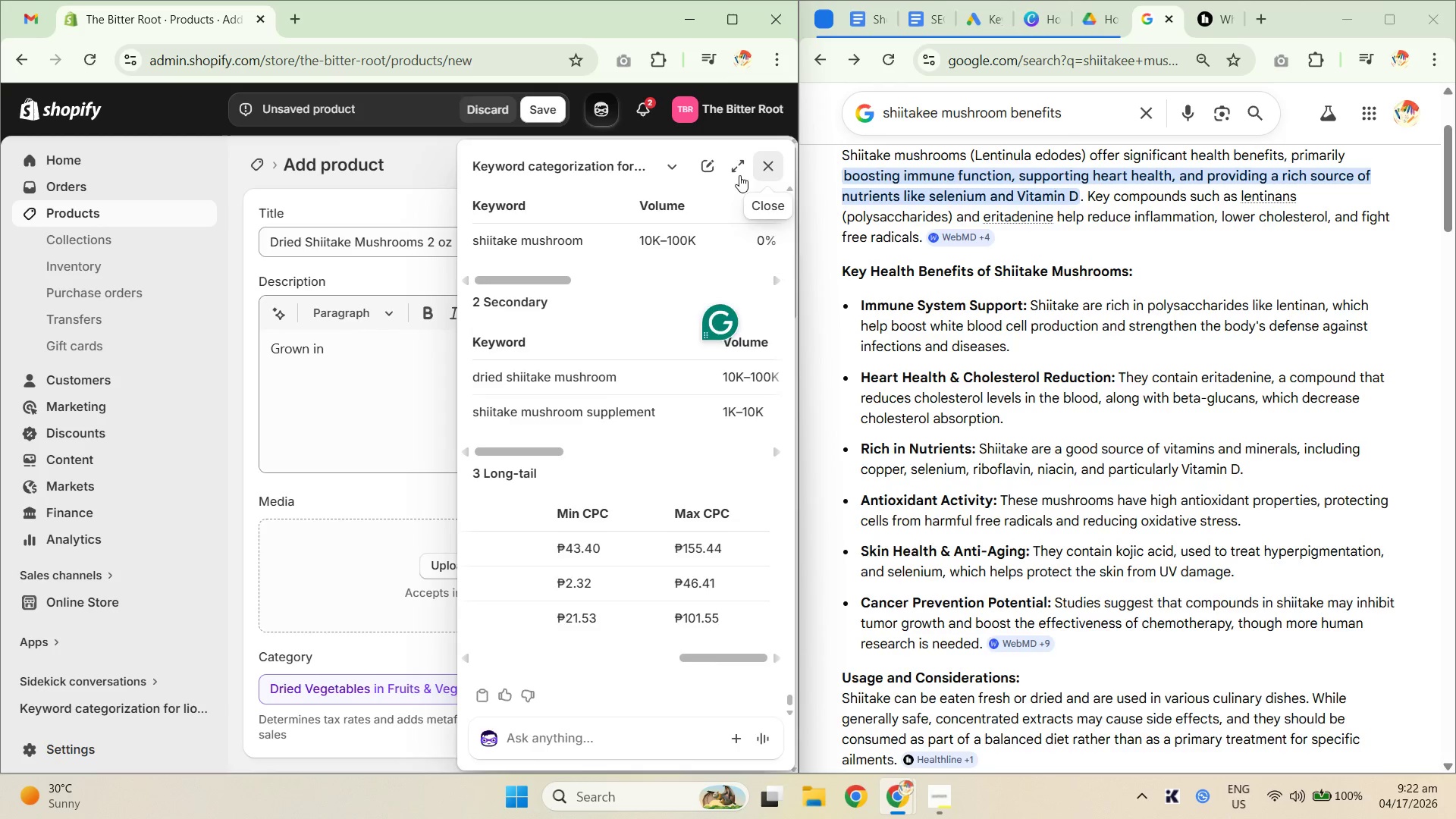 
left_click([389, 353])
 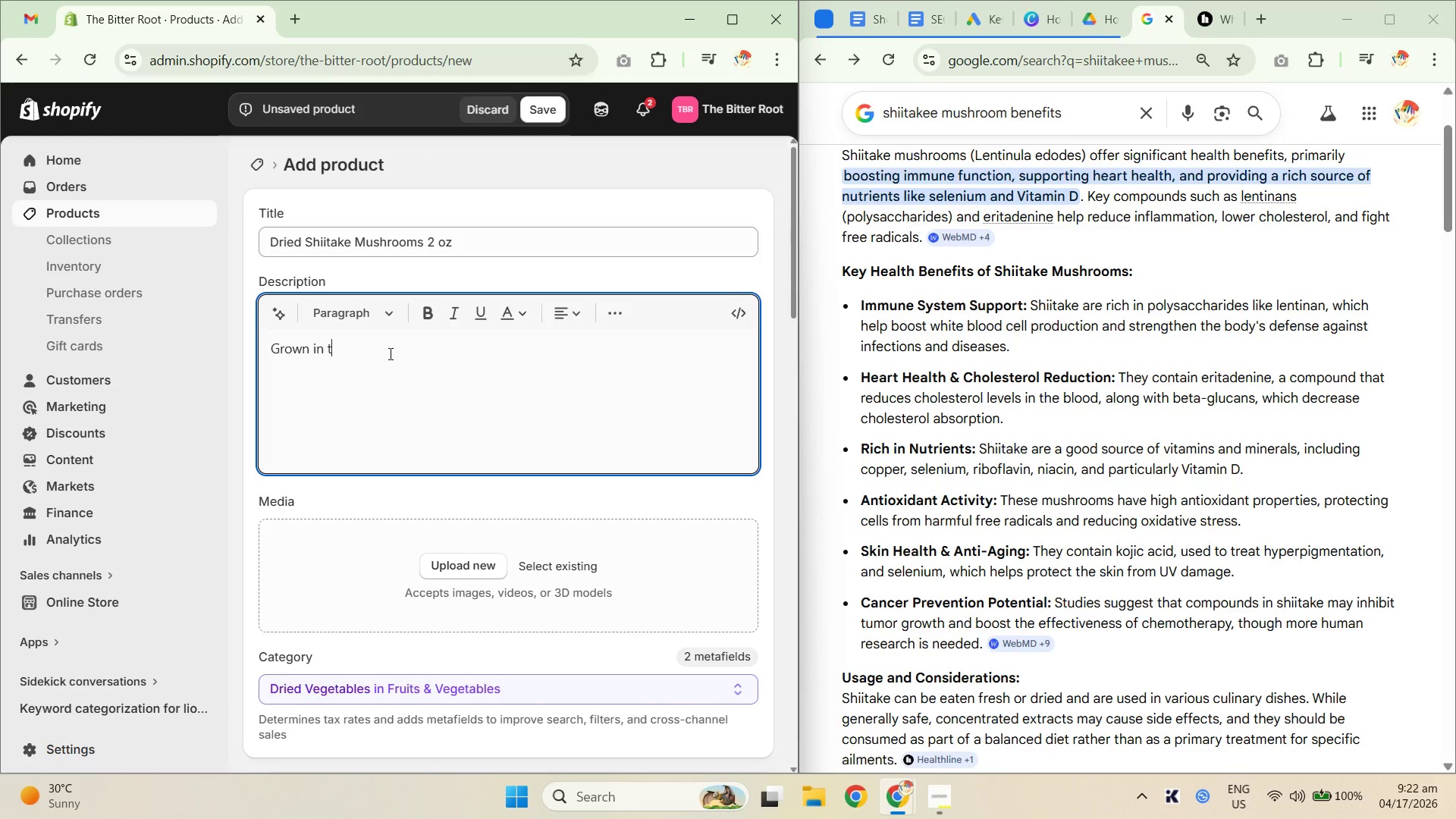 
type(the cool, shaded fro)
key(Backspace)
key(Backspace)
type(orests of the PAcifi)
key(Backspace)
key(Backspace)
key(Backspace)
key(Backspace)
key(Backspace)
type(acific Northwest, ourr)
key(Backspace)
type( wild-harvested Dried Shiitake Mushrooms are small-batch culinary and wellness staple prized across centoru)
key(Backspace)
key(Backspace)
key(Backspace)
type(uries and wellness stal)
key(Backspace)
type(ple przi)
 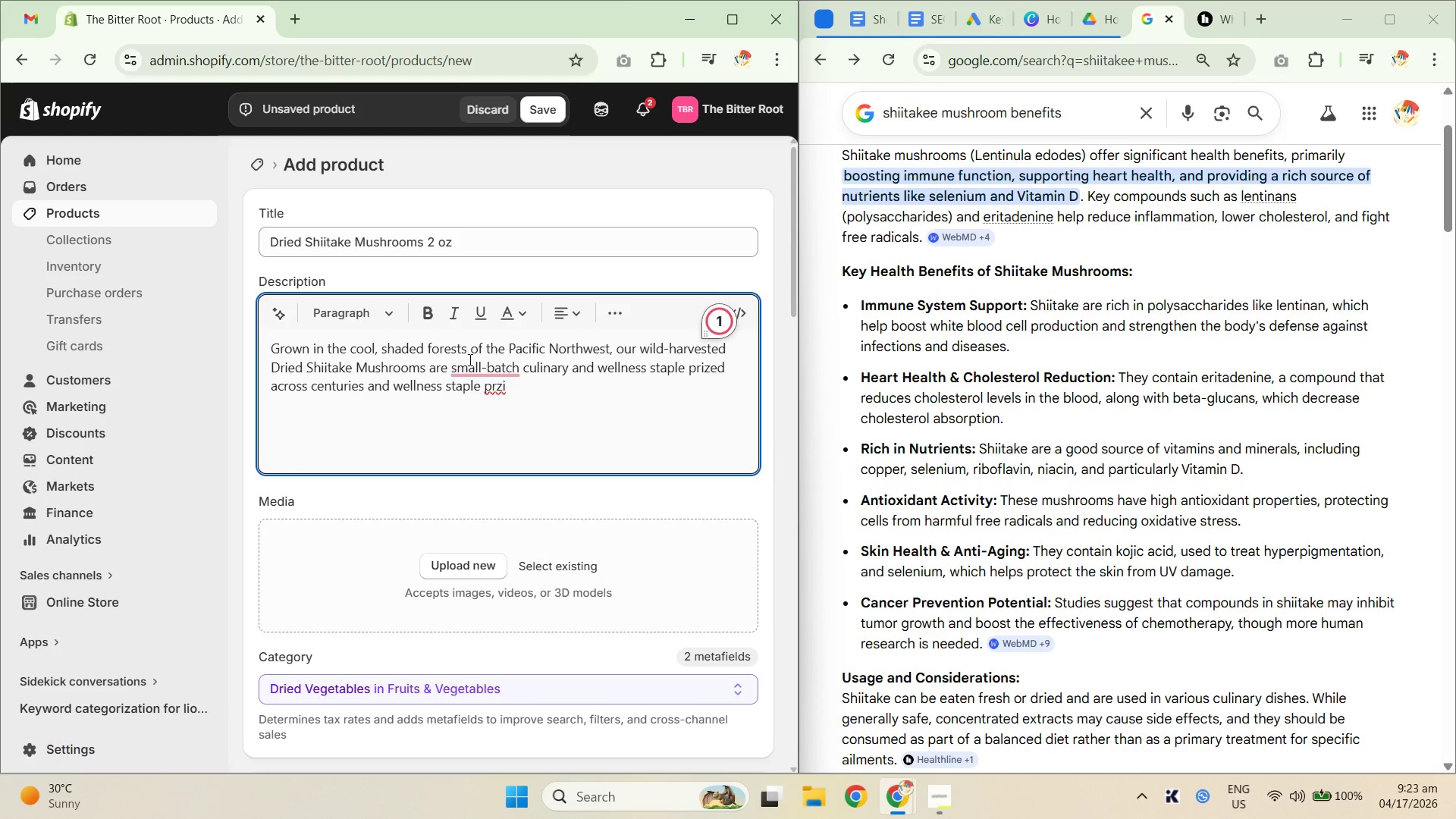 
left_click_drag(start_coordinate=[523, 388], to_coordinate=[444, 389])
 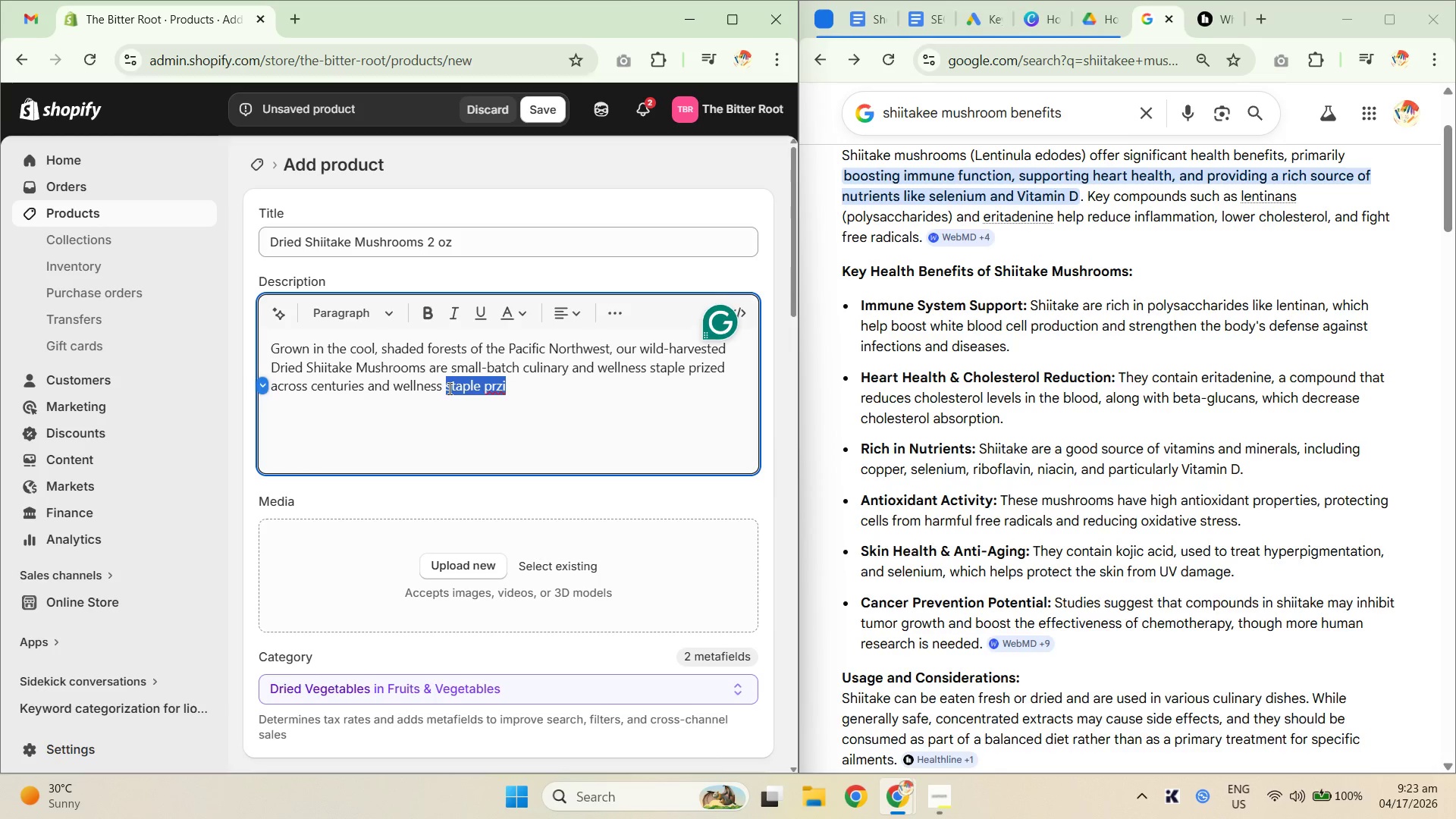 
key(Backspace)
 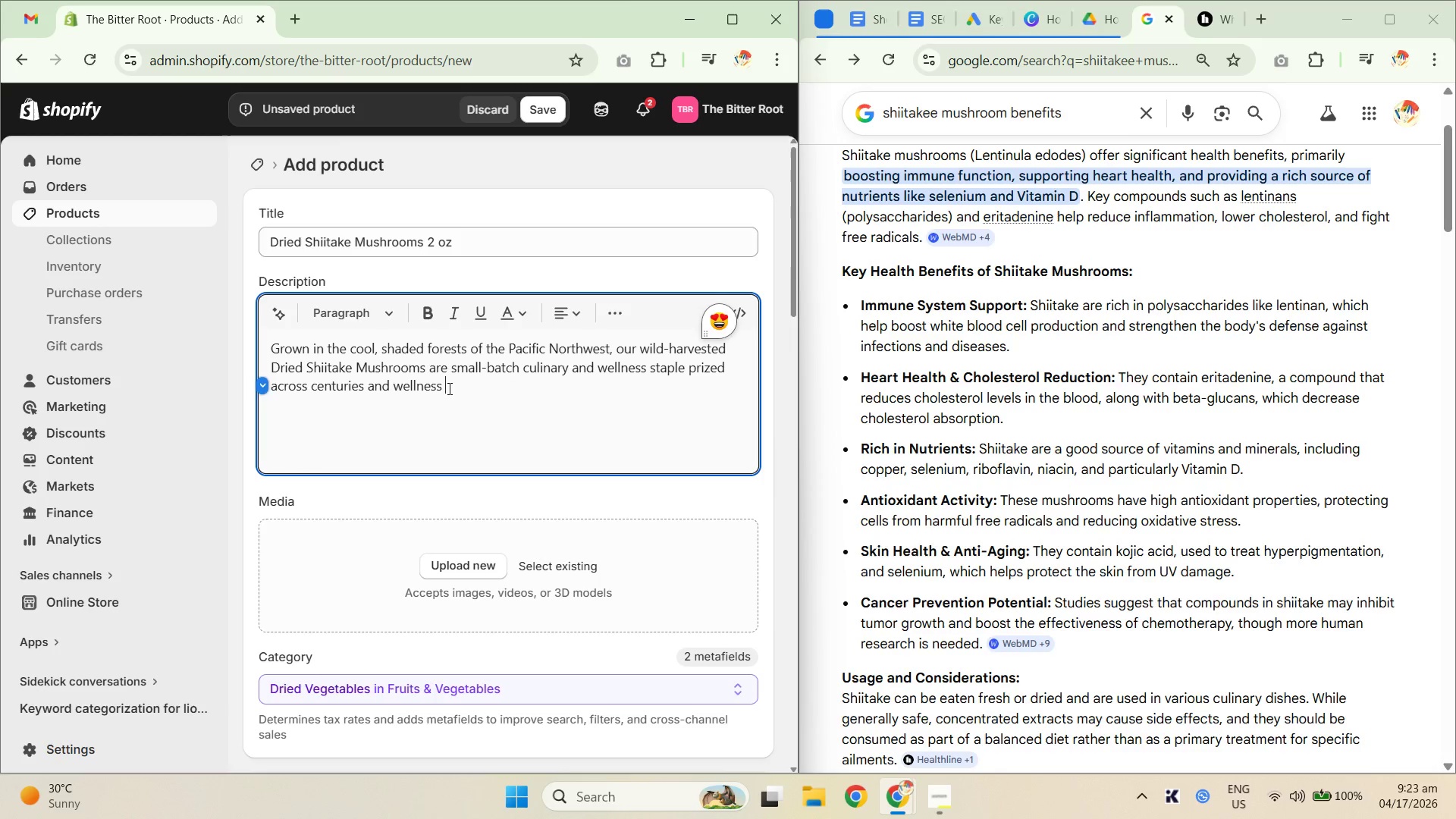 
key(Backspace)
 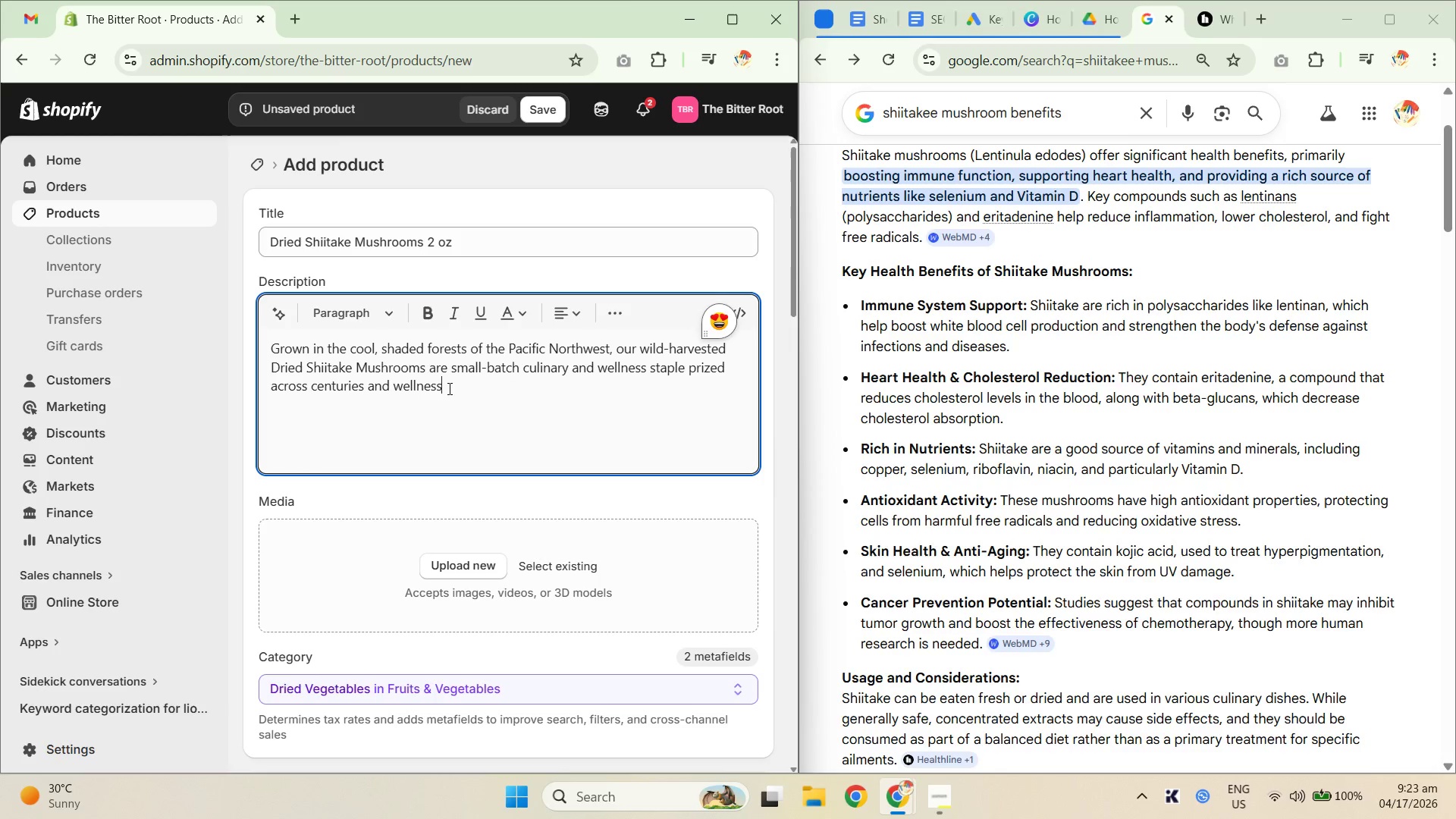 
key(Backspace)
 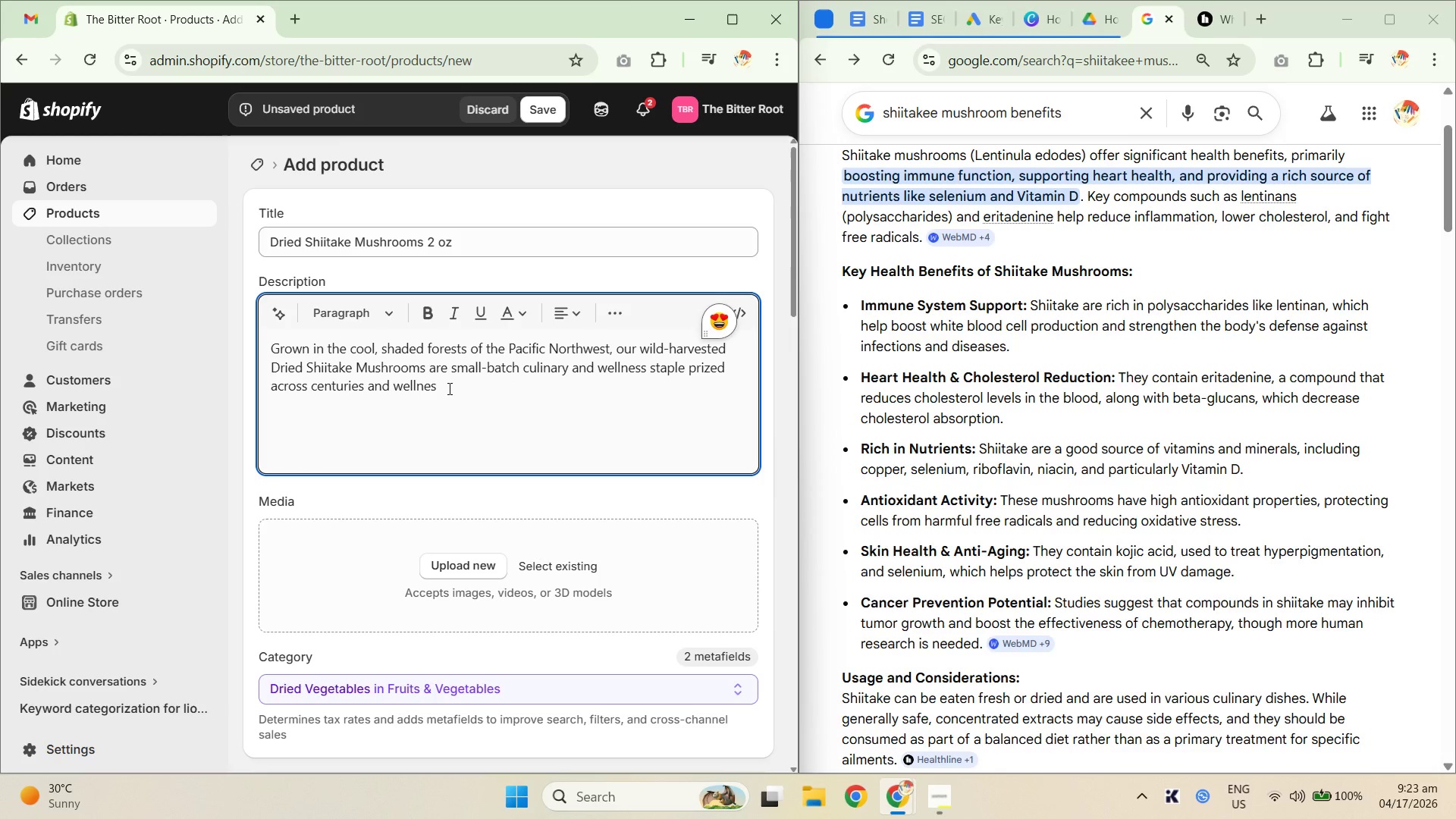 
key(Backspace)
 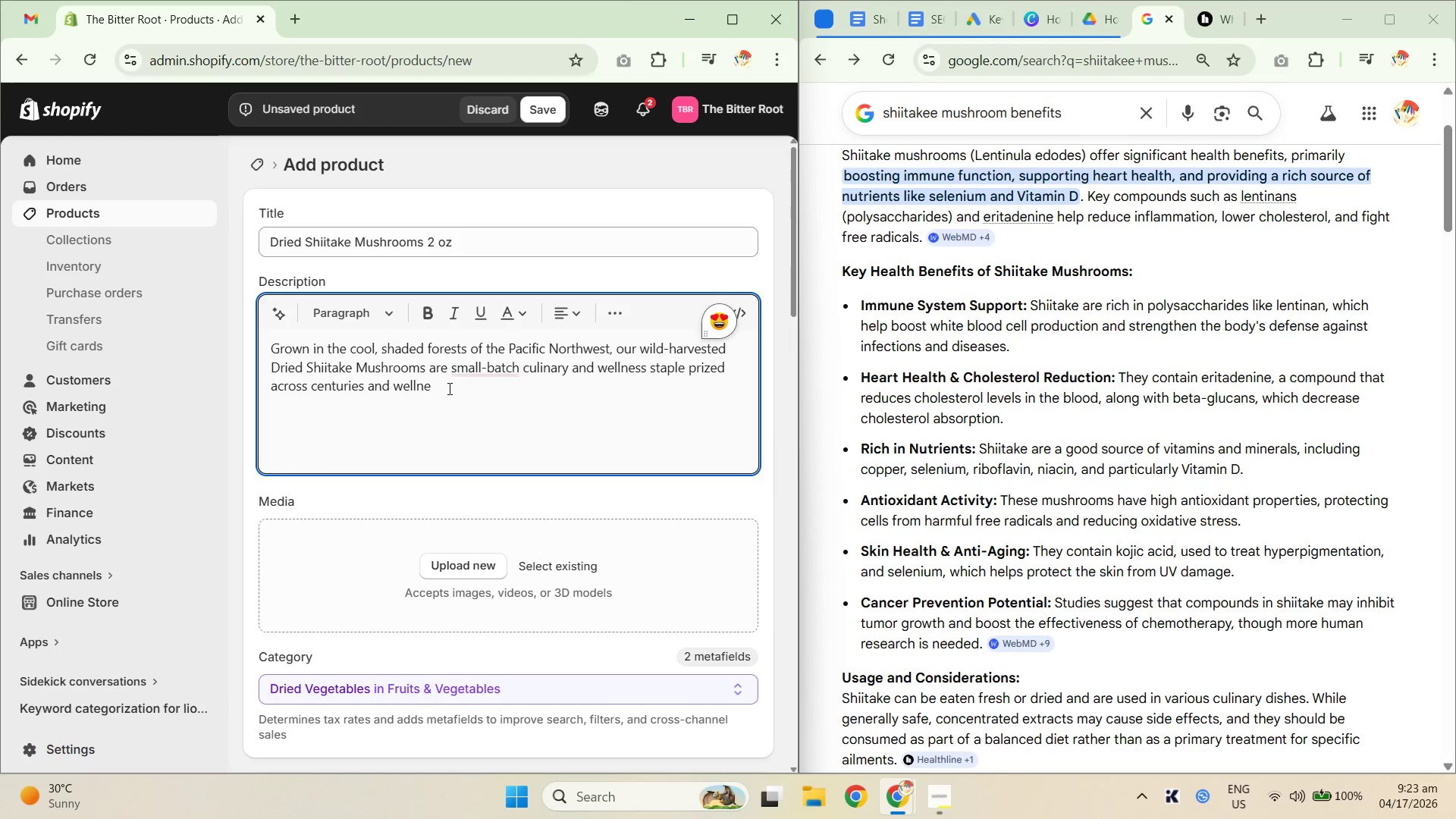 
hold_key(key=Backspace, duration=0.52)
 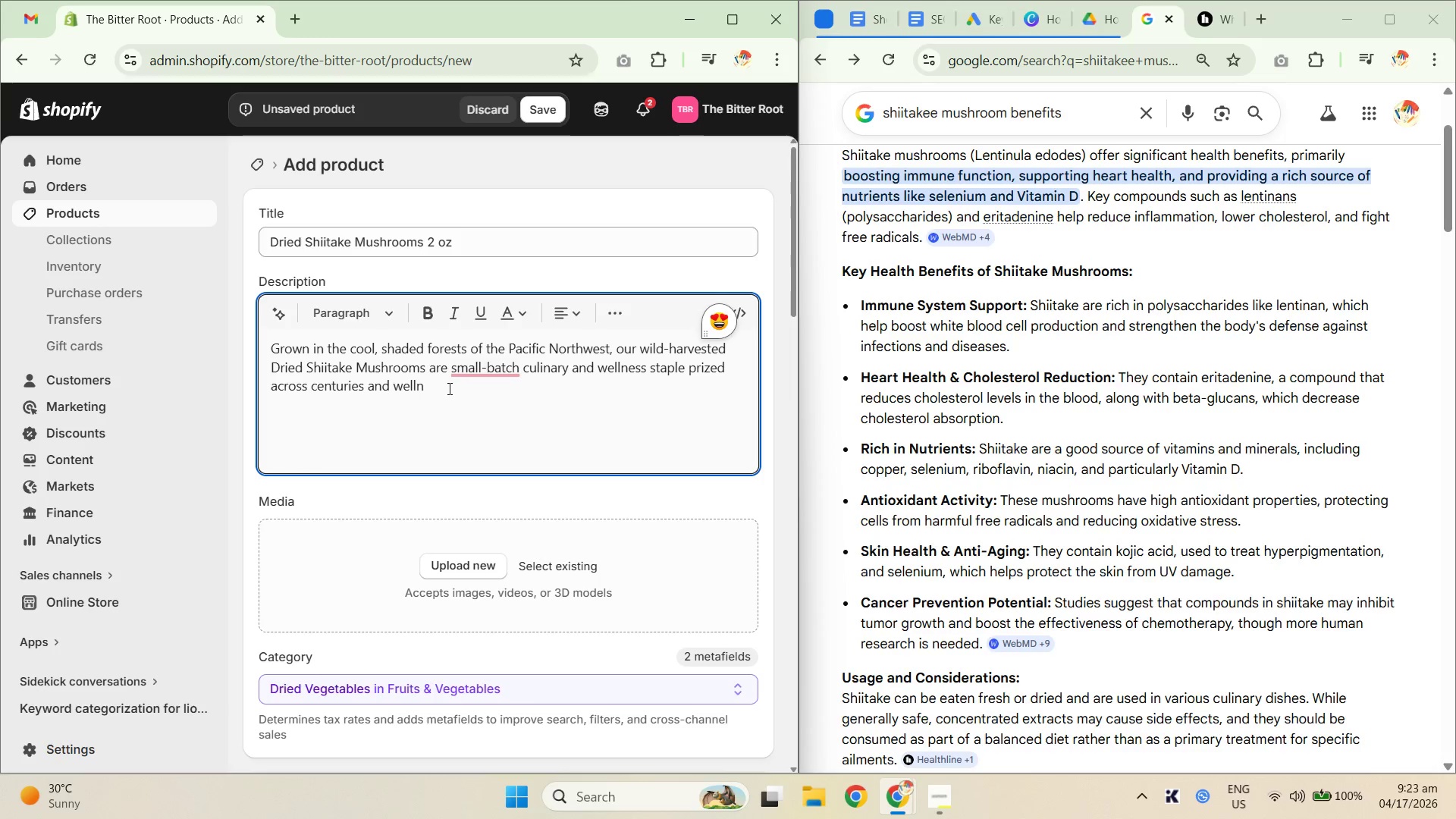 
key(Backspace)
 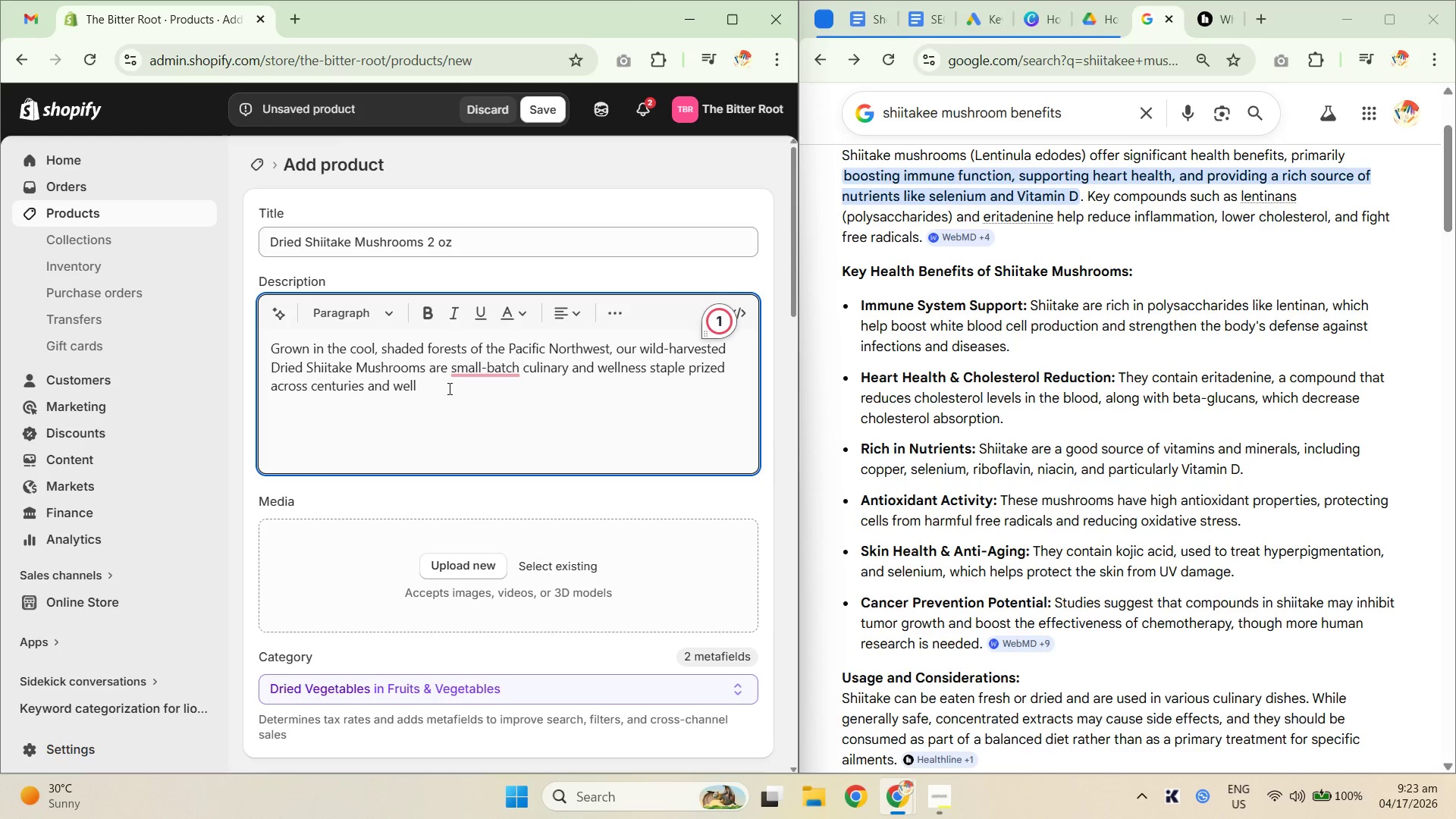 
left_click_drag(start_coordinate=[423, 392], to_coordinate=[374, 401])
 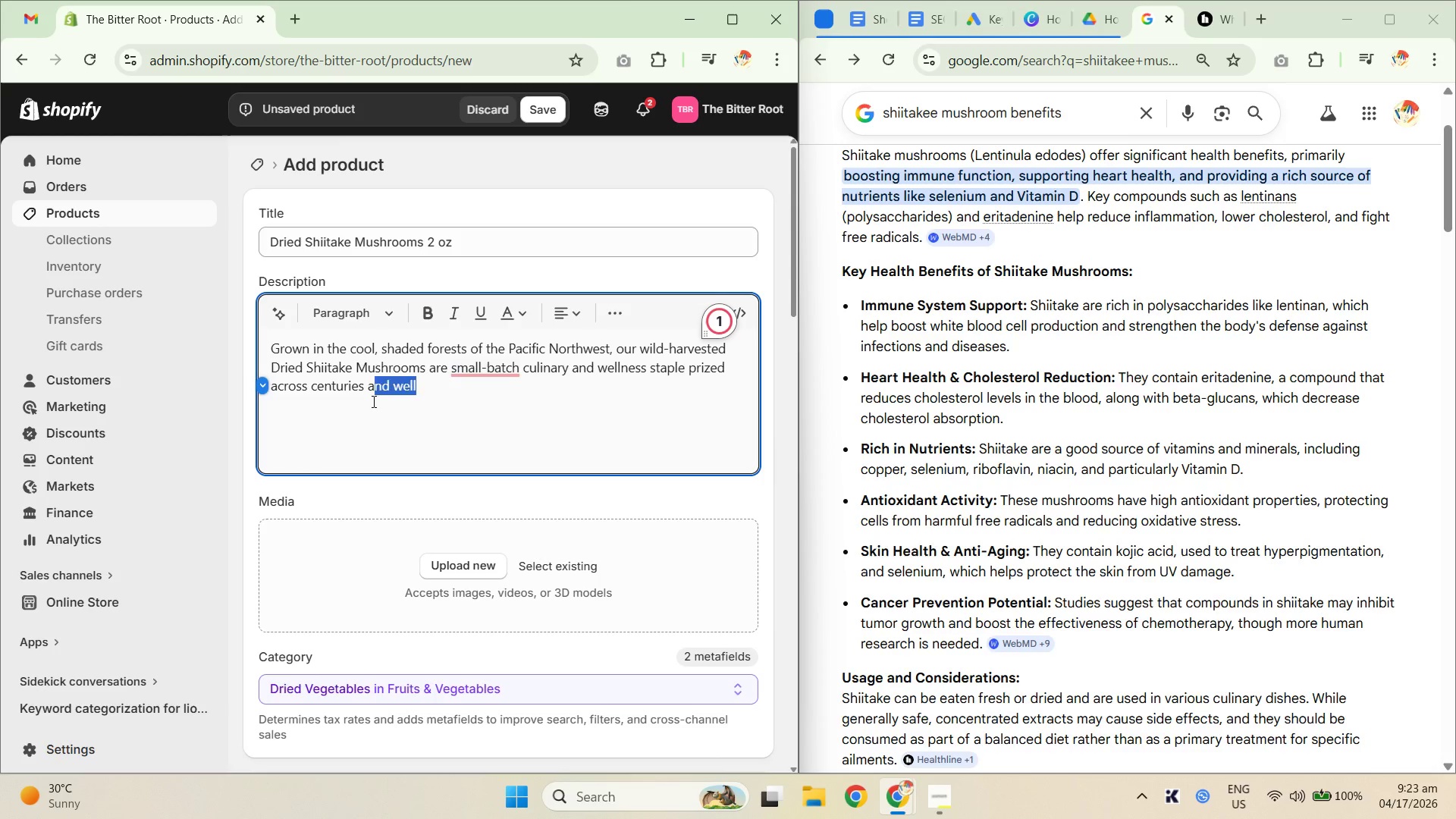 
key(Backspace)
 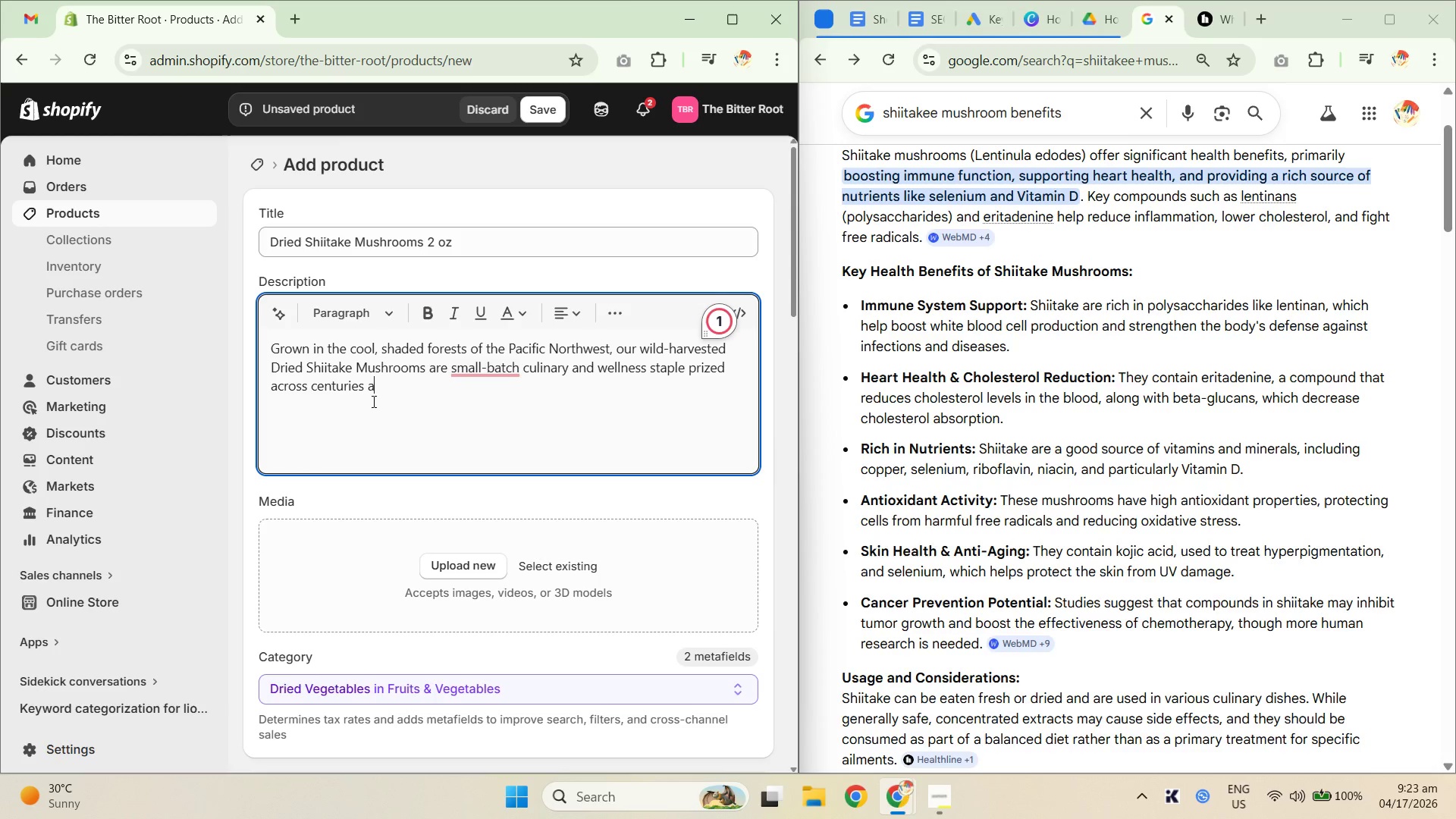 
key(Backspace)
 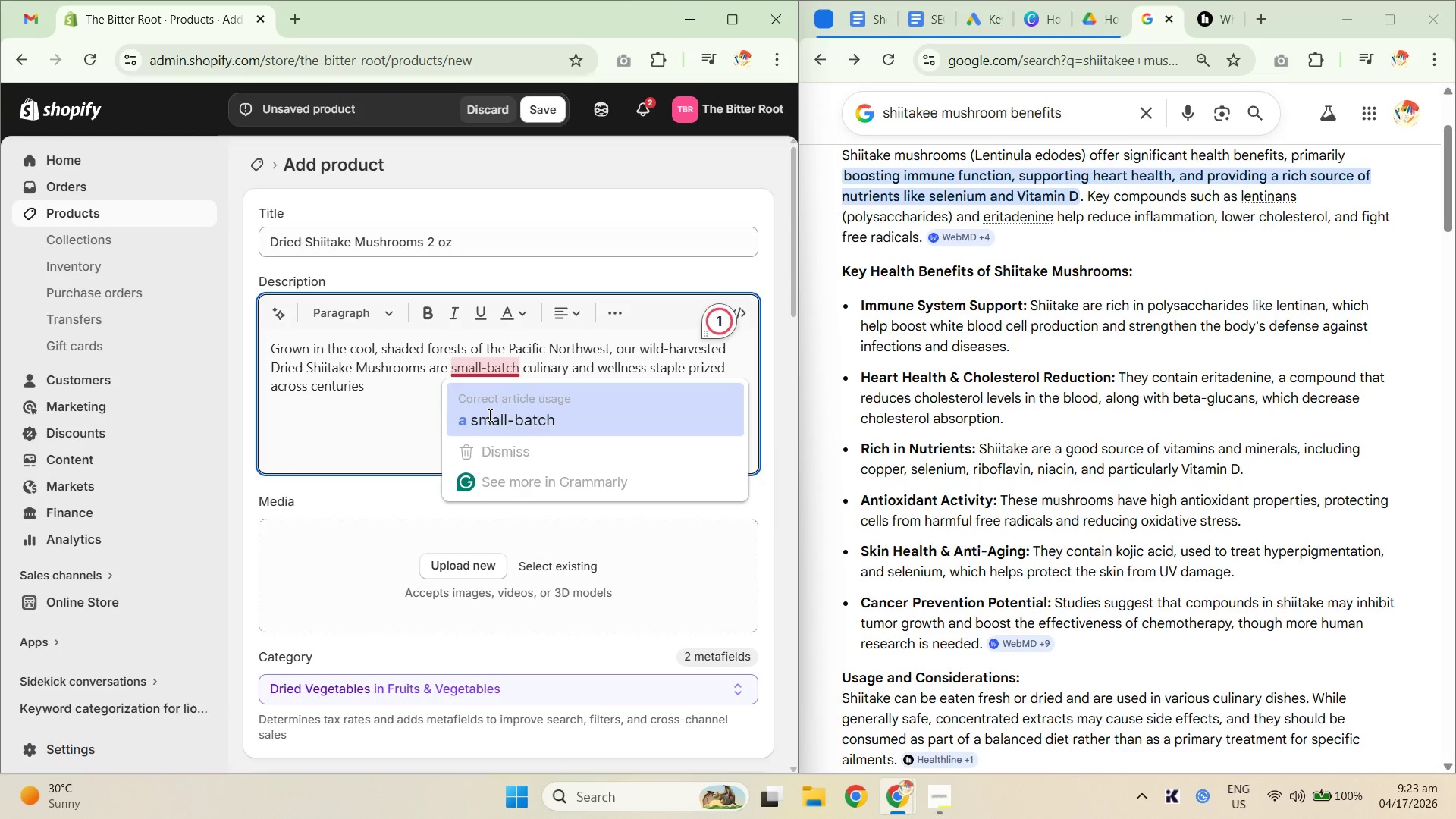 
wait(5.33)
 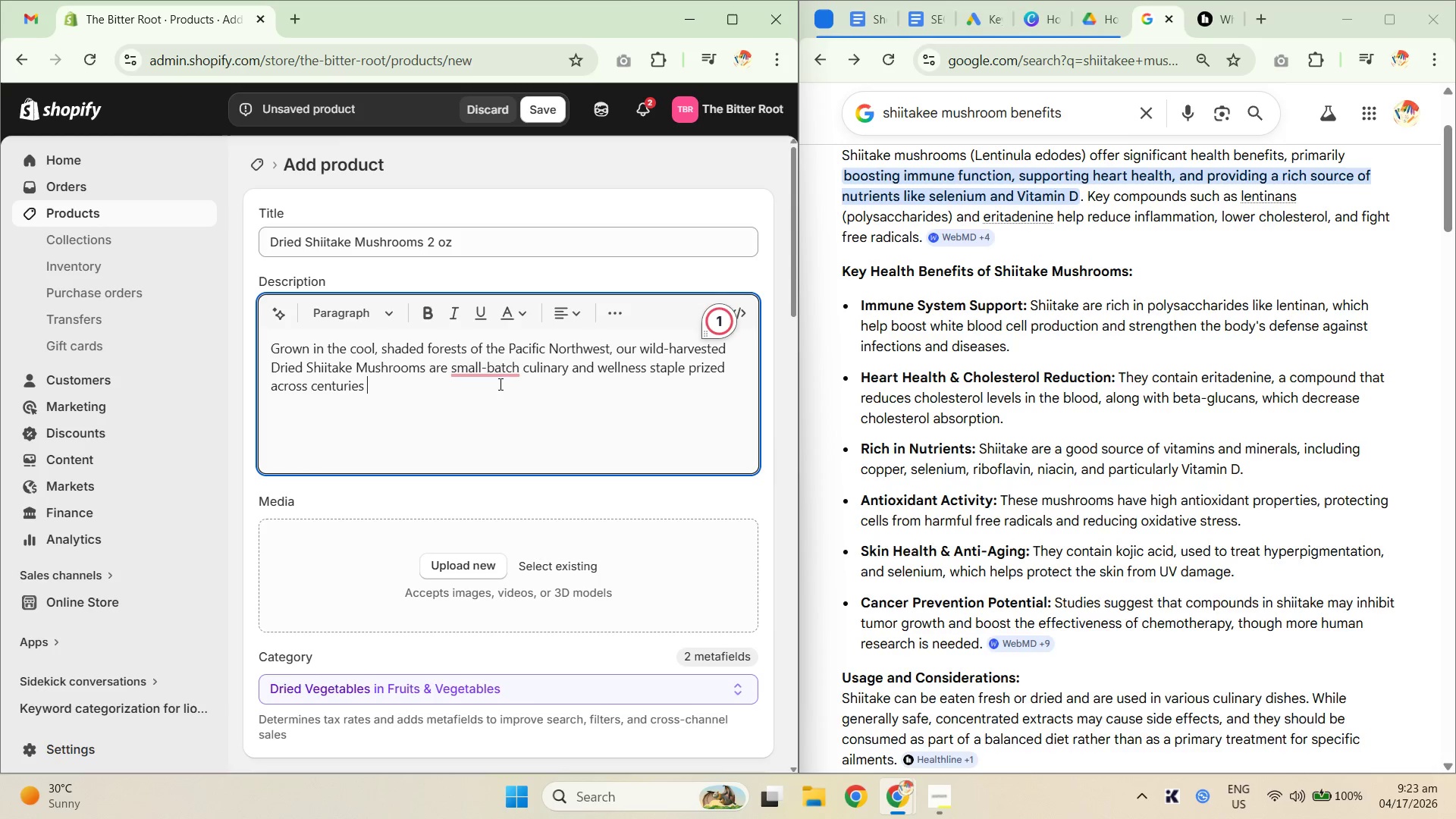 
left_click([573, 356])
 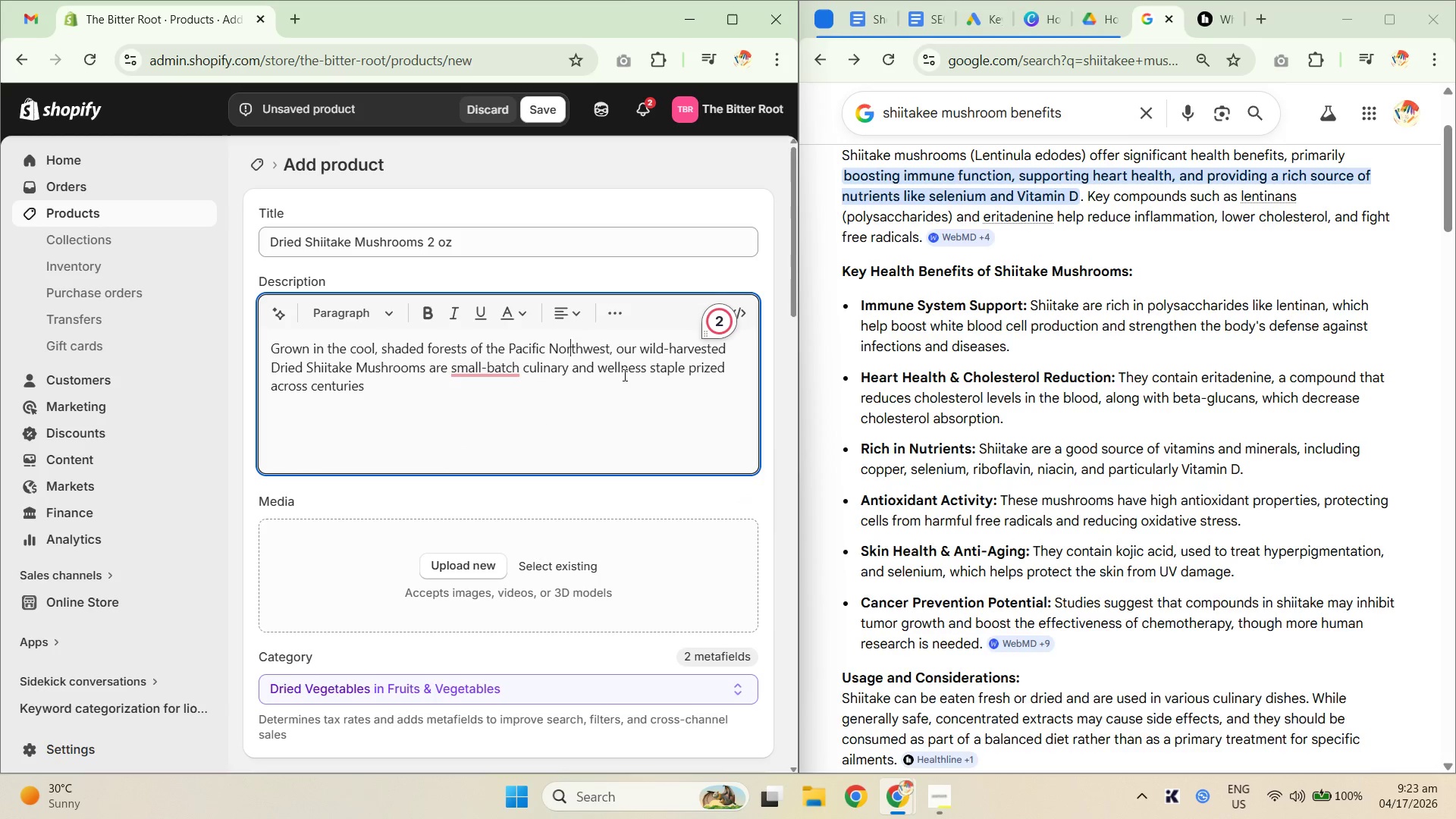 
left_click_drag(start_coordinate=[592, 373], to_coordinate=[686, 372])
 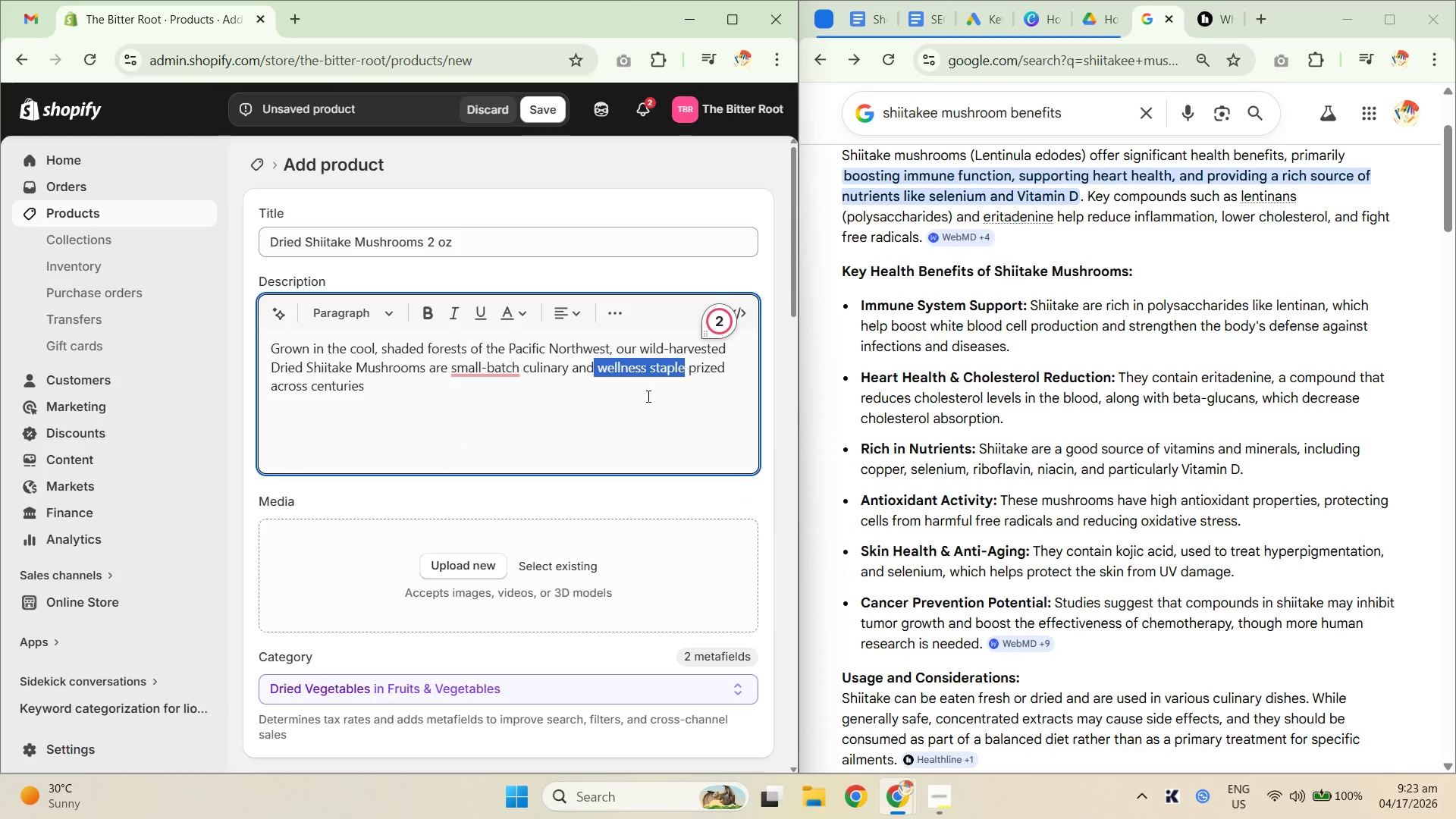 
left_click([635, 400])
 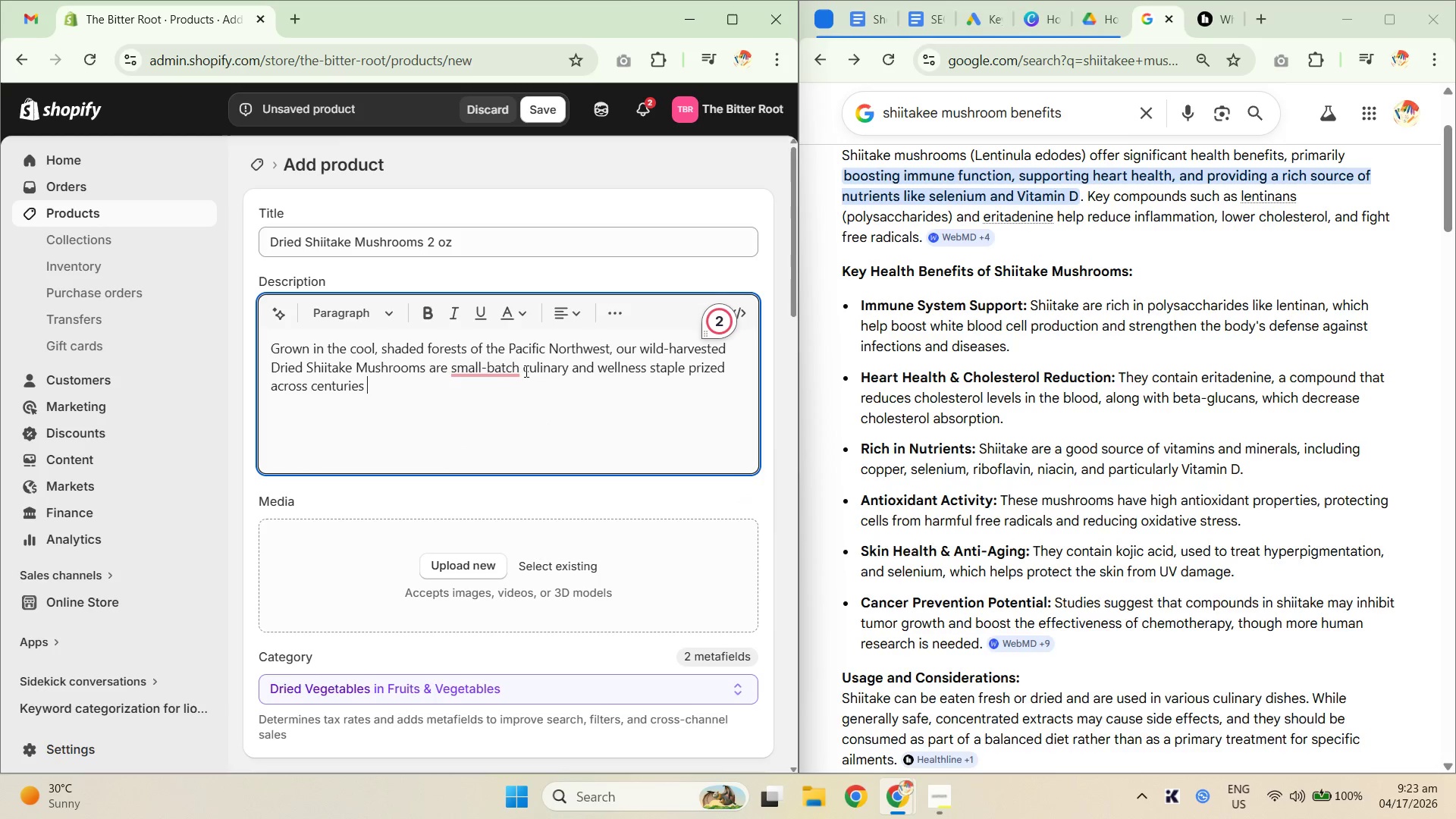 
left_click([499, 371])
 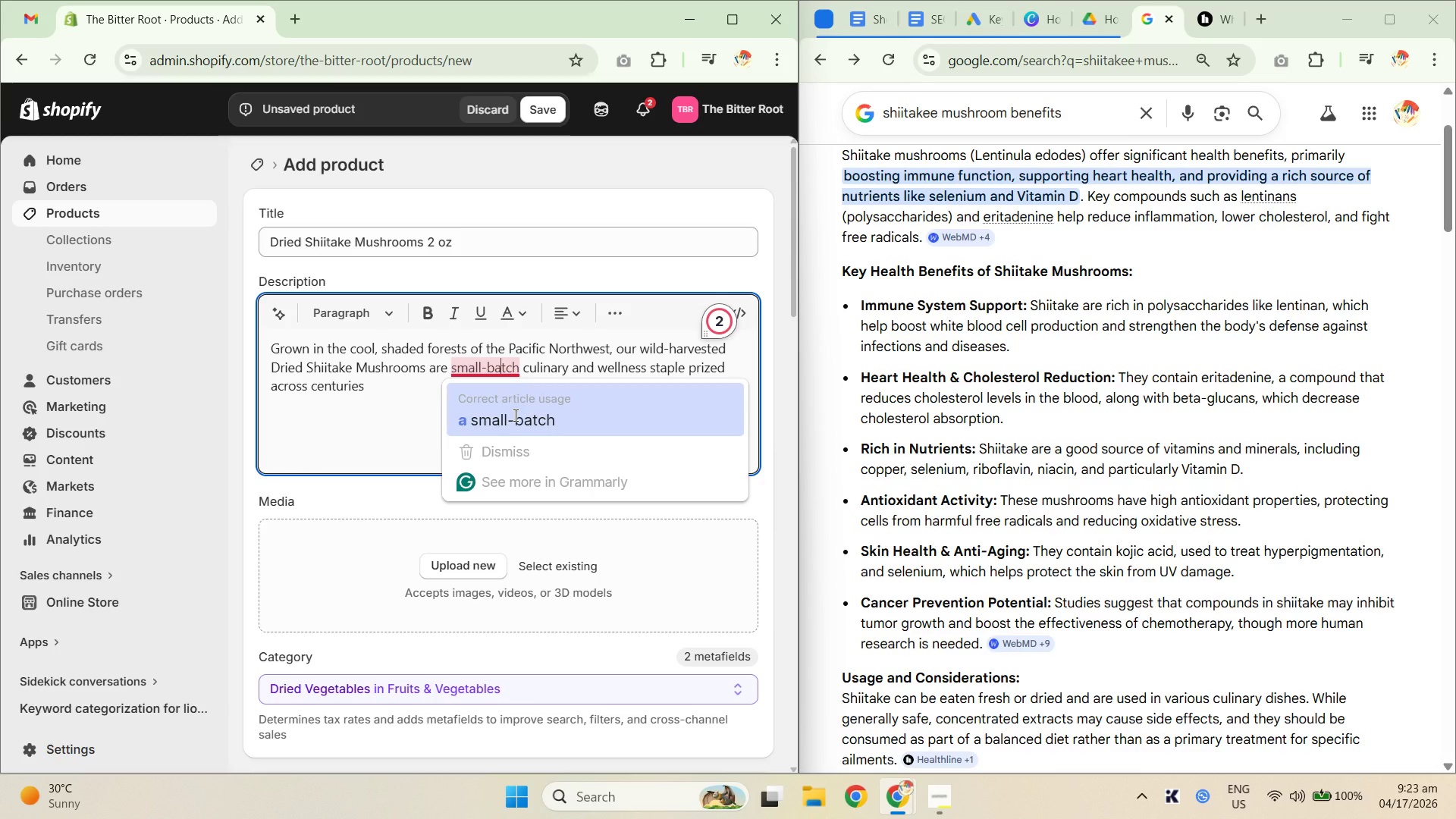 
left_click([514, 415])
 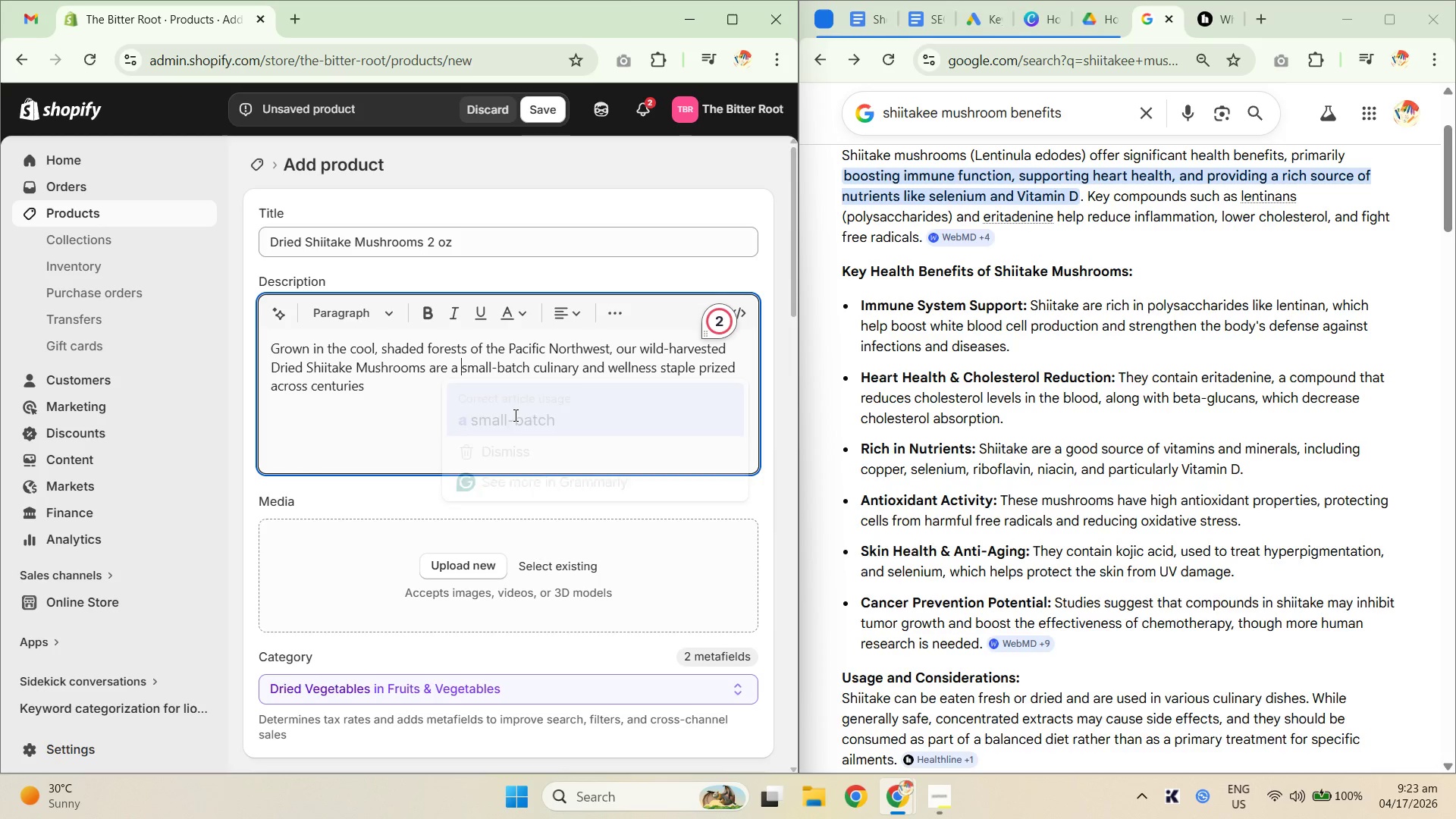 
left_click([499, 406])
 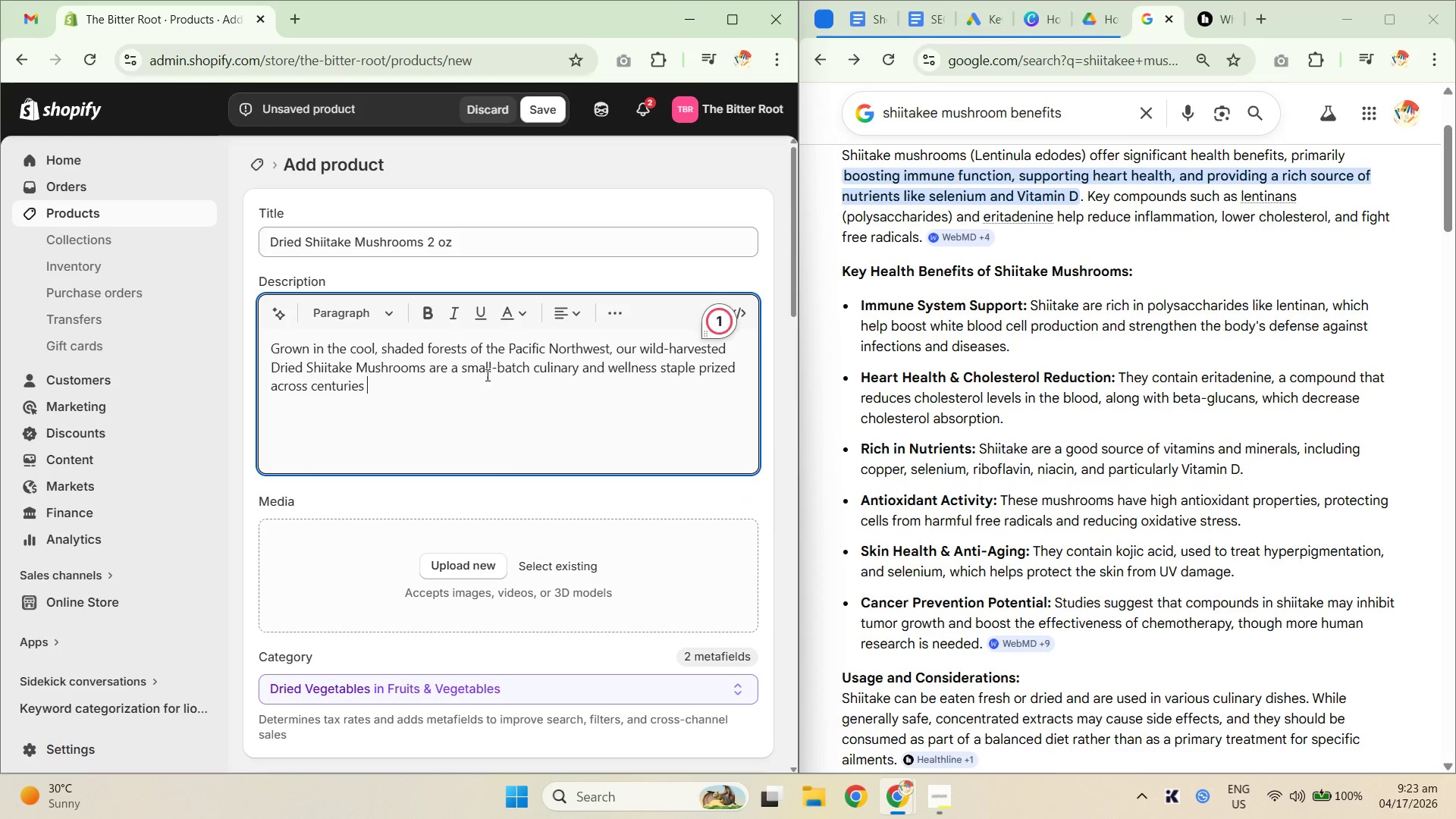 
left_click([459, 375])
 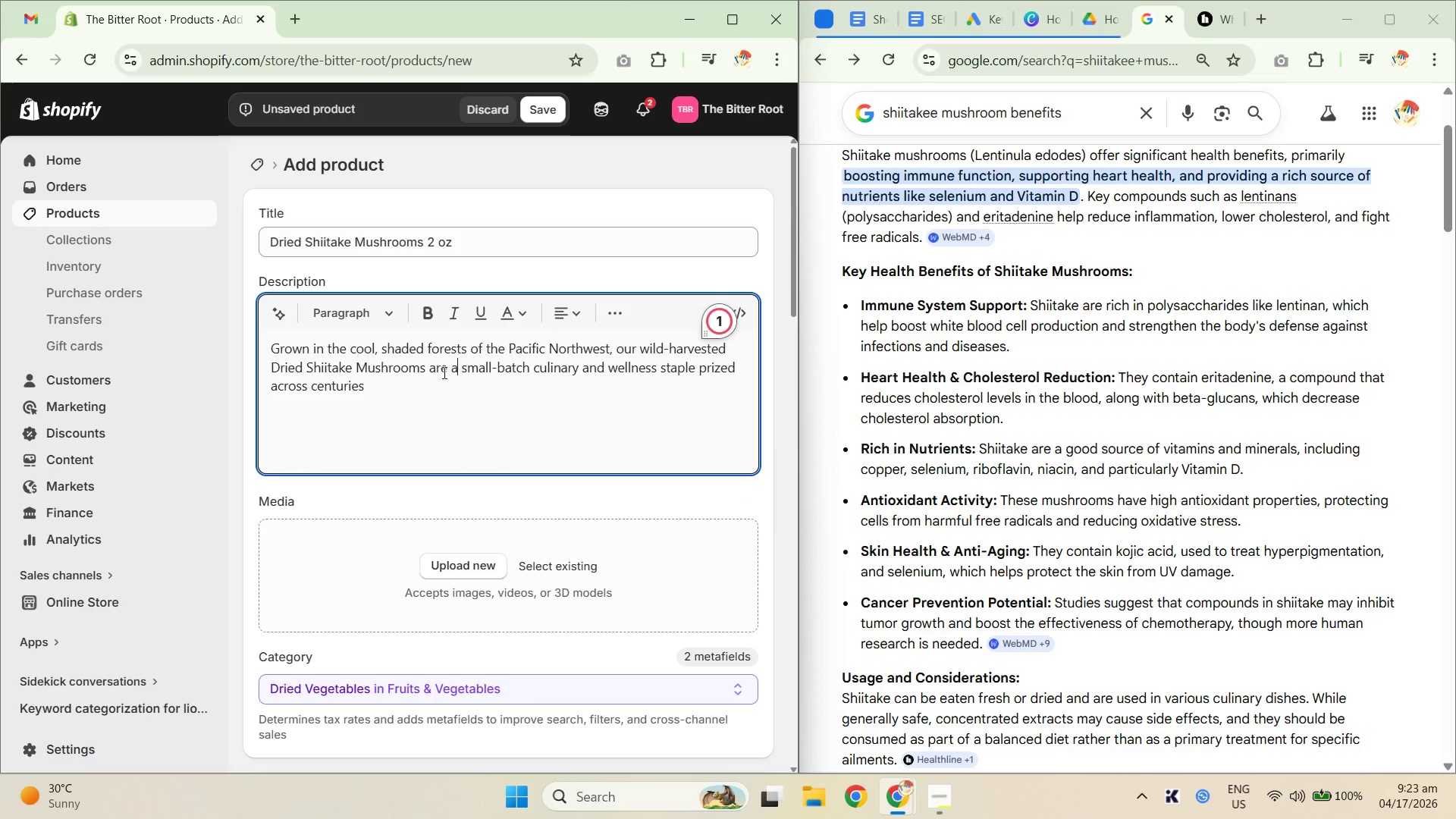 
left_click_drag(start_coordinate=[431, 368], to_coordinate=[525, 375])
 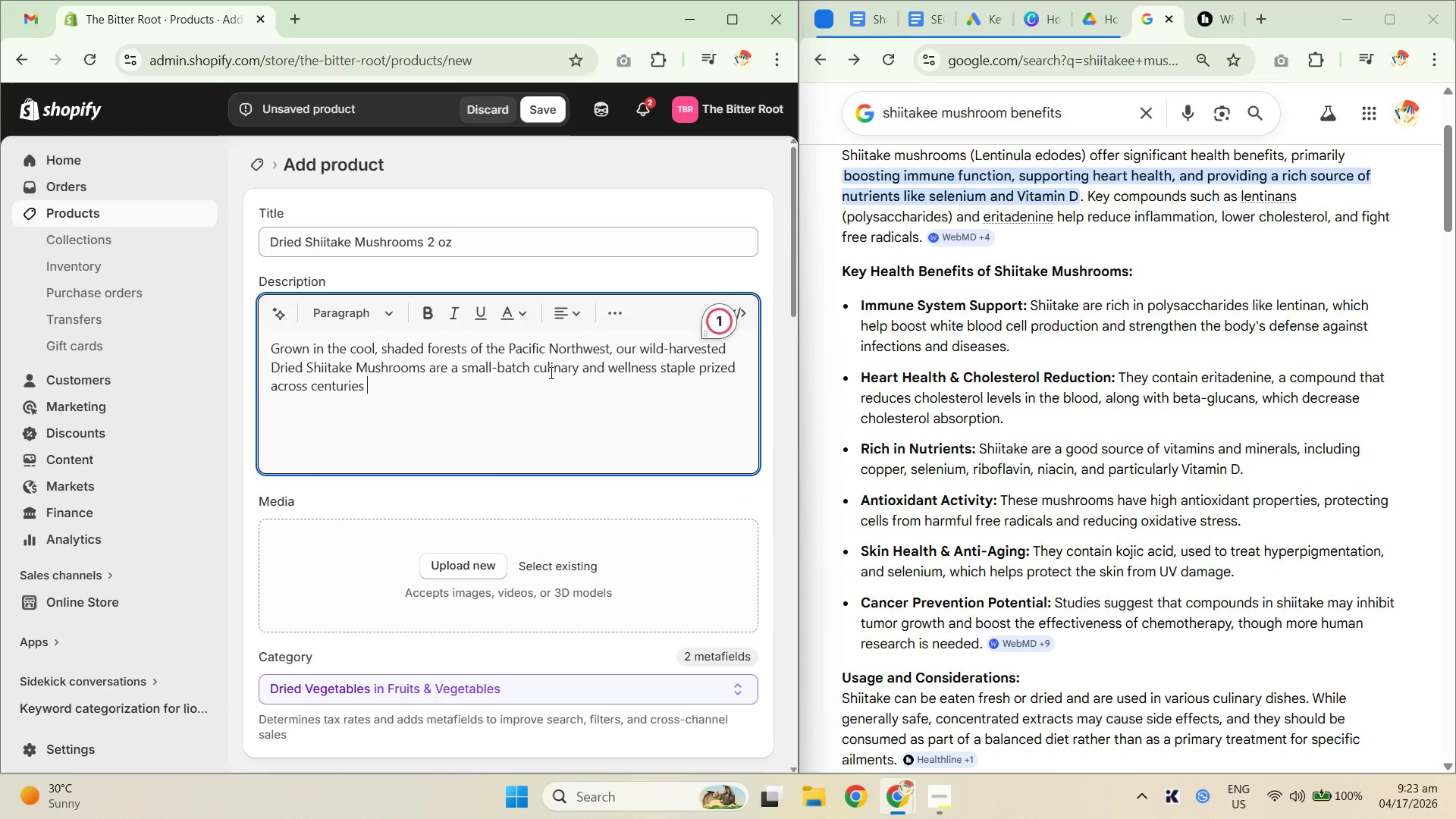 
left_click_drag(start_coordinate=[544, 366], to_coordinate=[661, 388])
 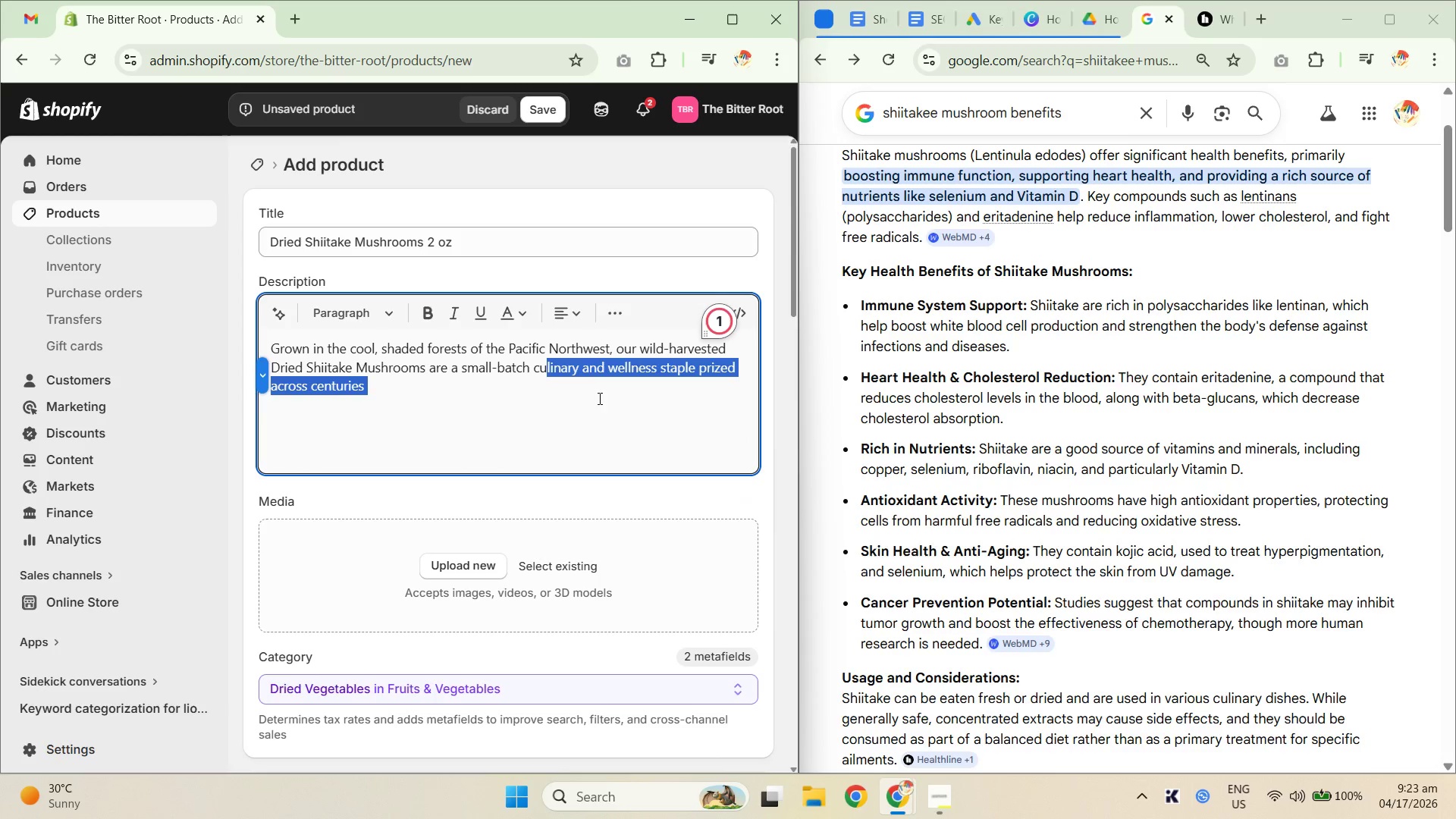 
triple_click([551, 394])
 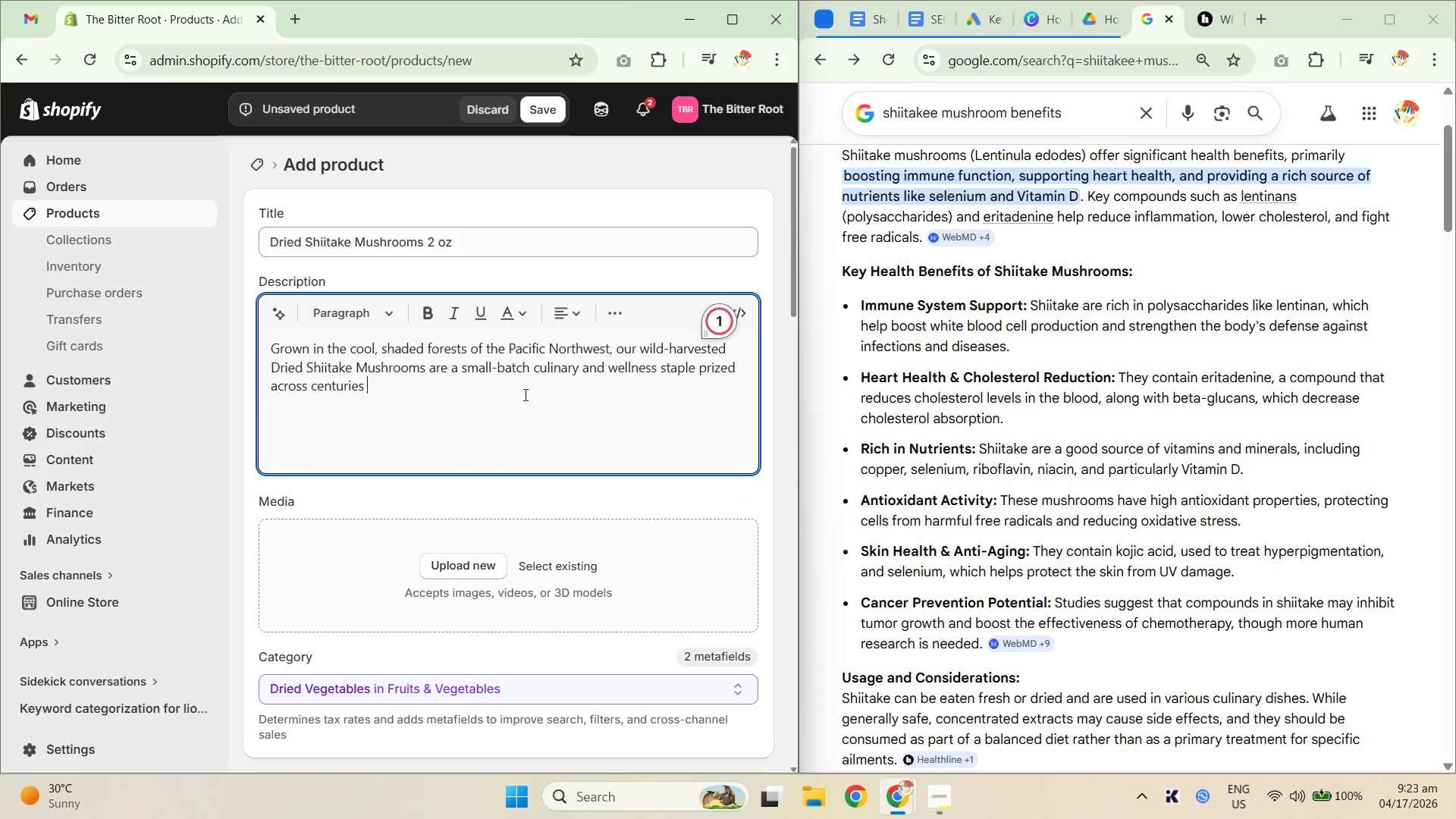 
triple_click([510, 392])
 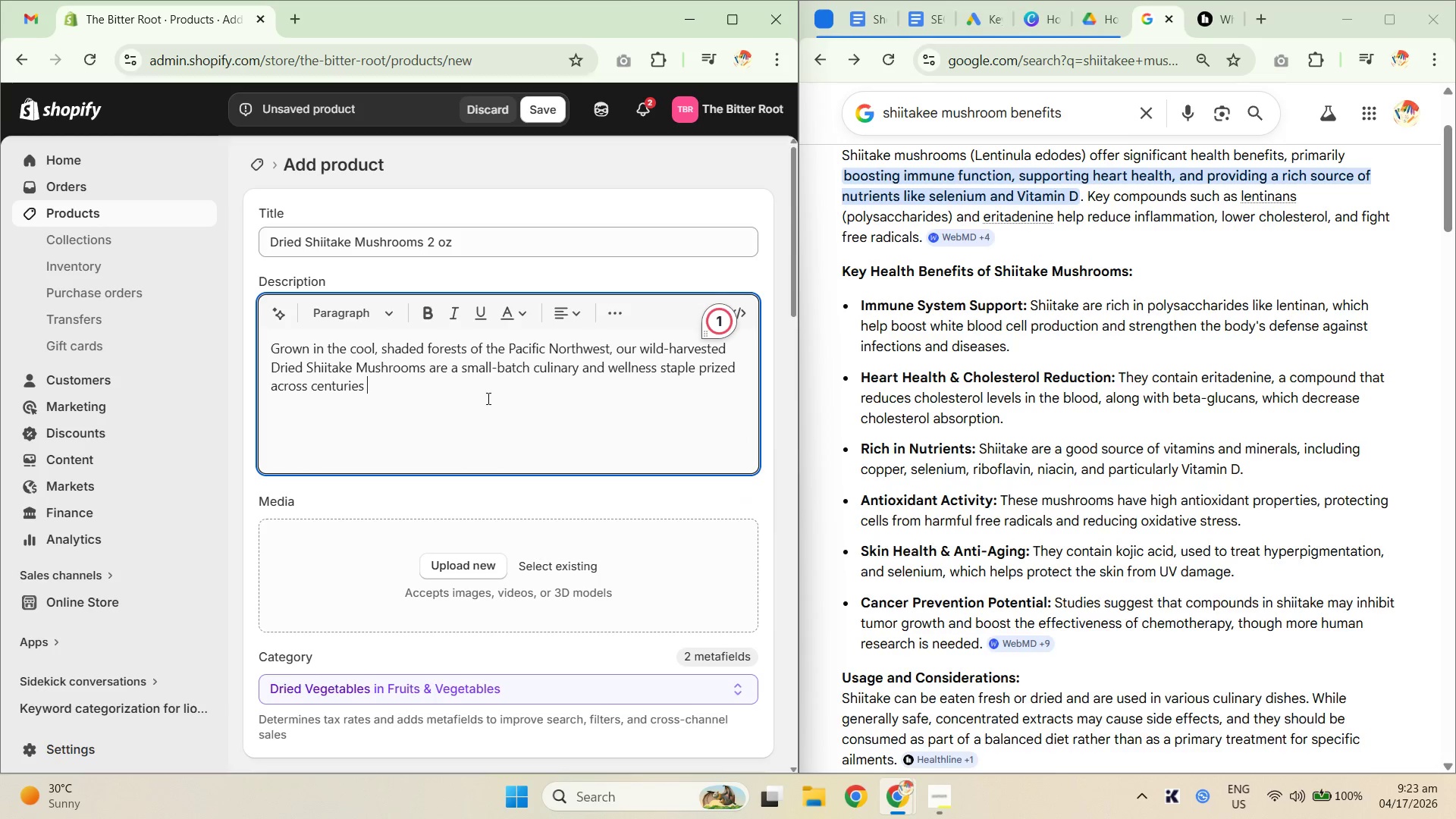 
left_click_drag(start_coordinate=[466, 397], to_coordinate=[347, 381])
 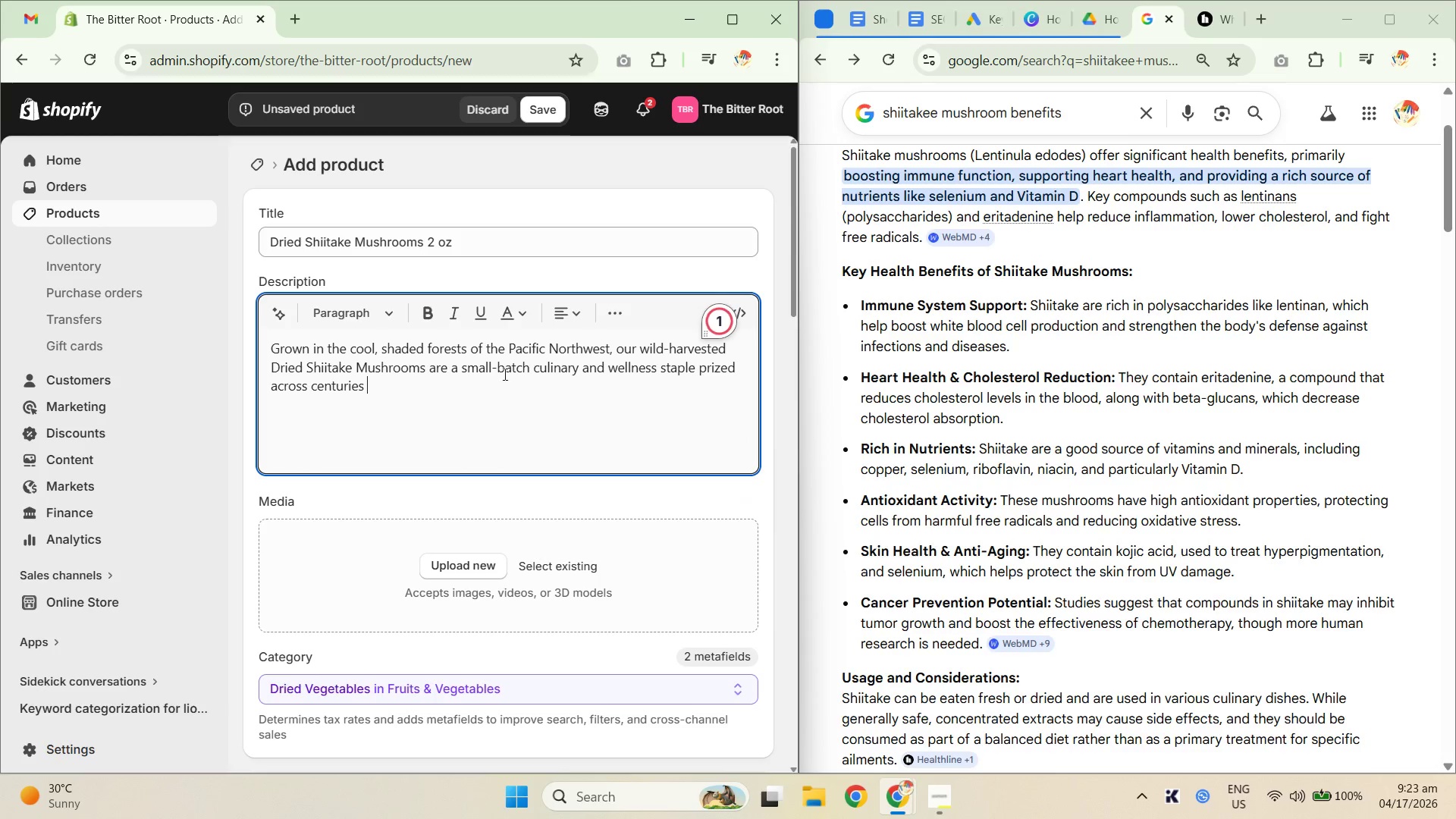 
left_click_drag(start_coordinate=[544, 361], to_coordinate=[644, 372])
 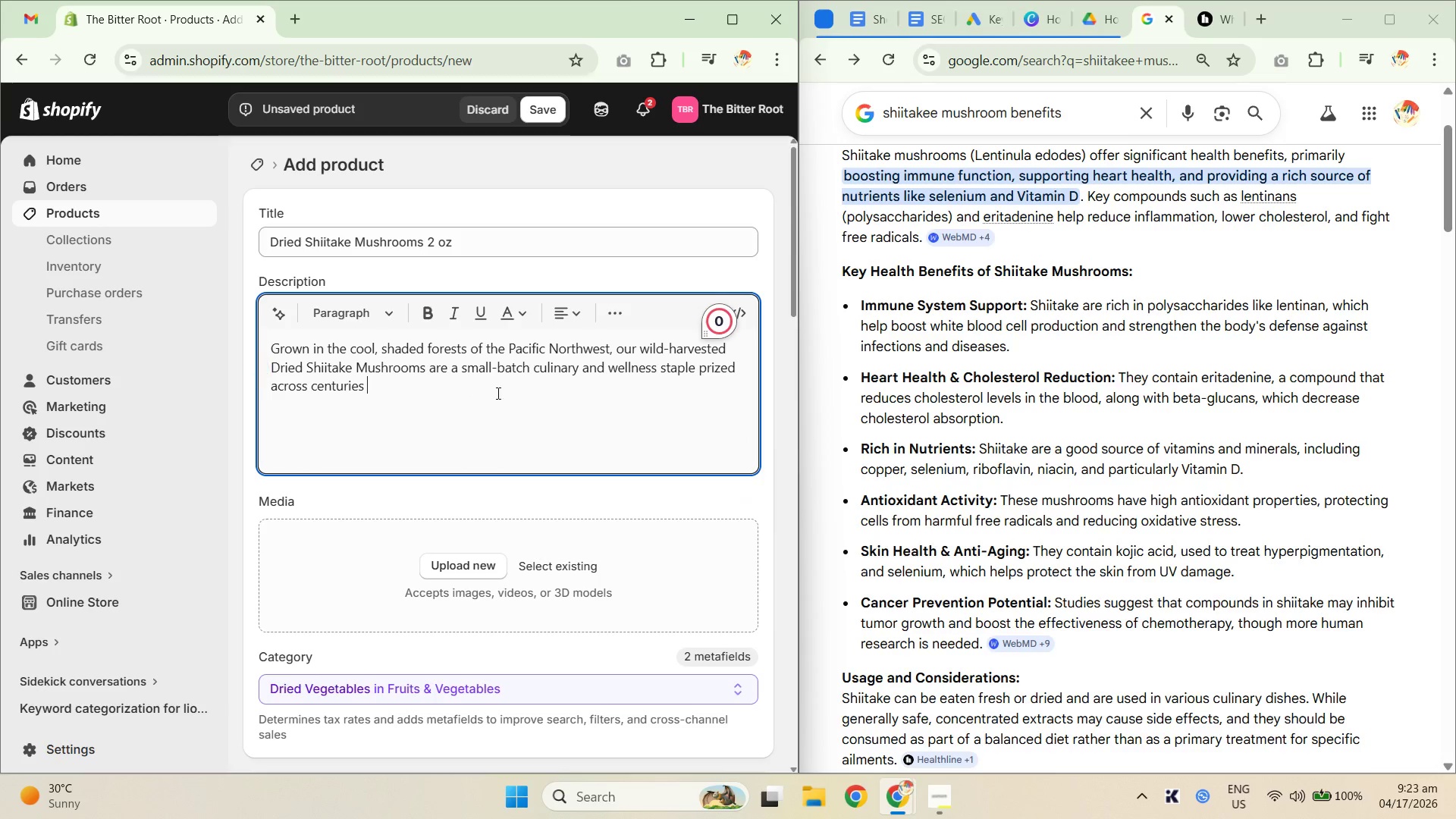 
left_click_drag(start_coordinate=[407, 397], to_coordinate=[403, 398])
 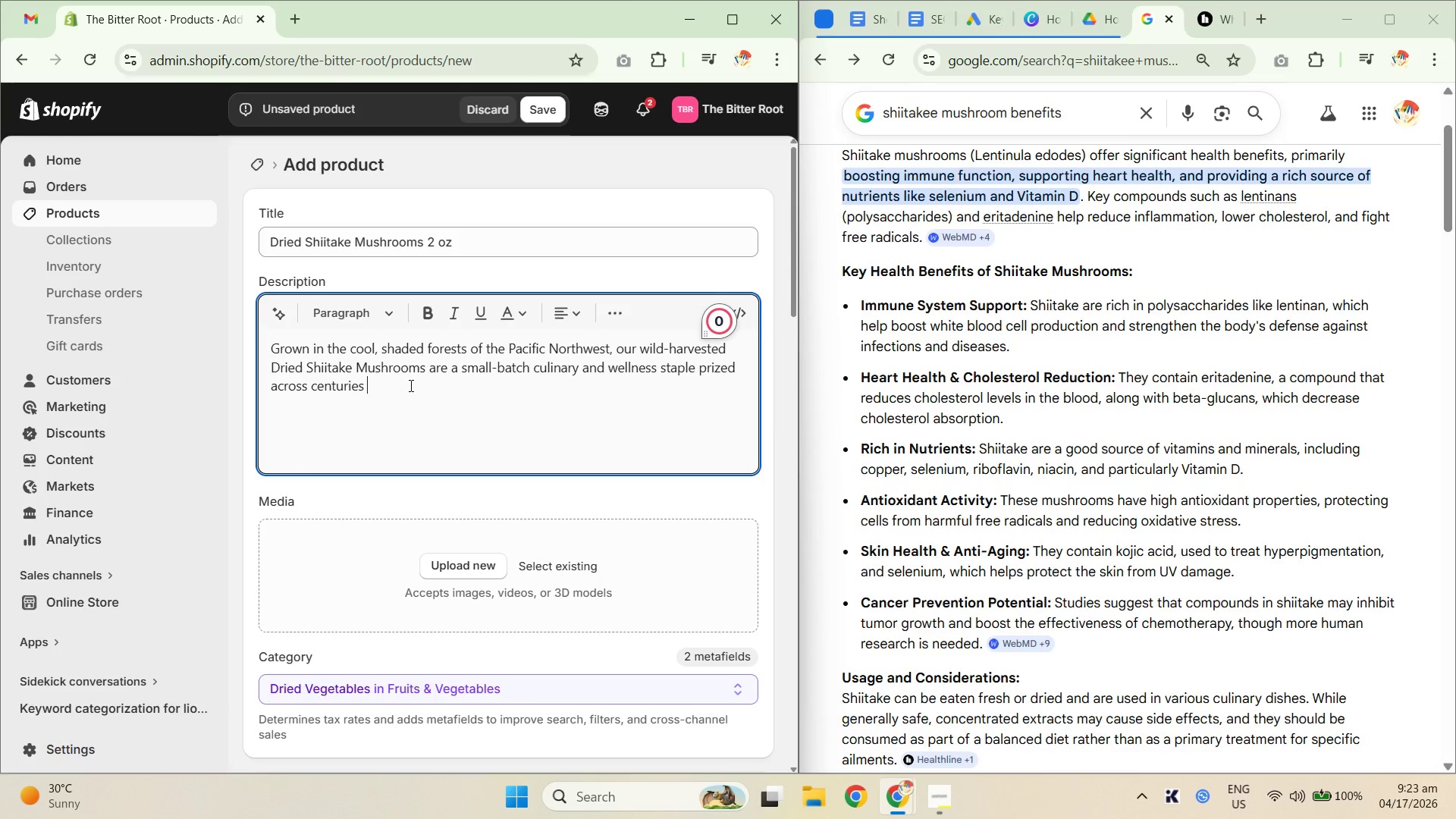 
left_click([410, 387])
 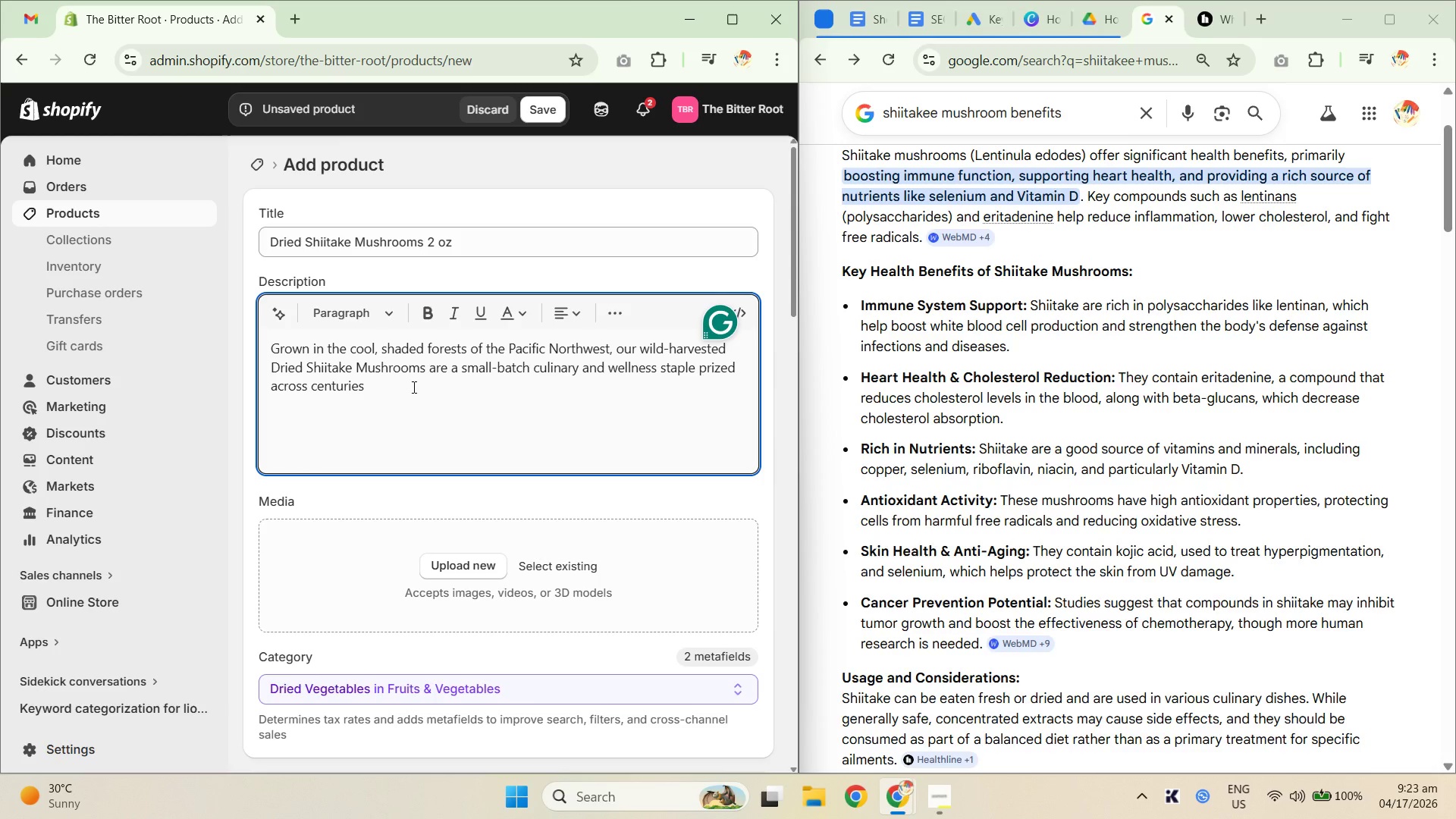 
type(of ?E)
key(Backspace)
key(Backspace)
type(Eastern rta)
key(Backspace)
key(Backspace)
type(ta)
key(Backspace)
key(Backspace)
key(Backspace)
type(tadition)
key(Backspace)
key(Backspace)
key(Backspace)
key(Backspace)
key(Backspace)
key(Backspace)
key(Backspace)
type(radition.)
 